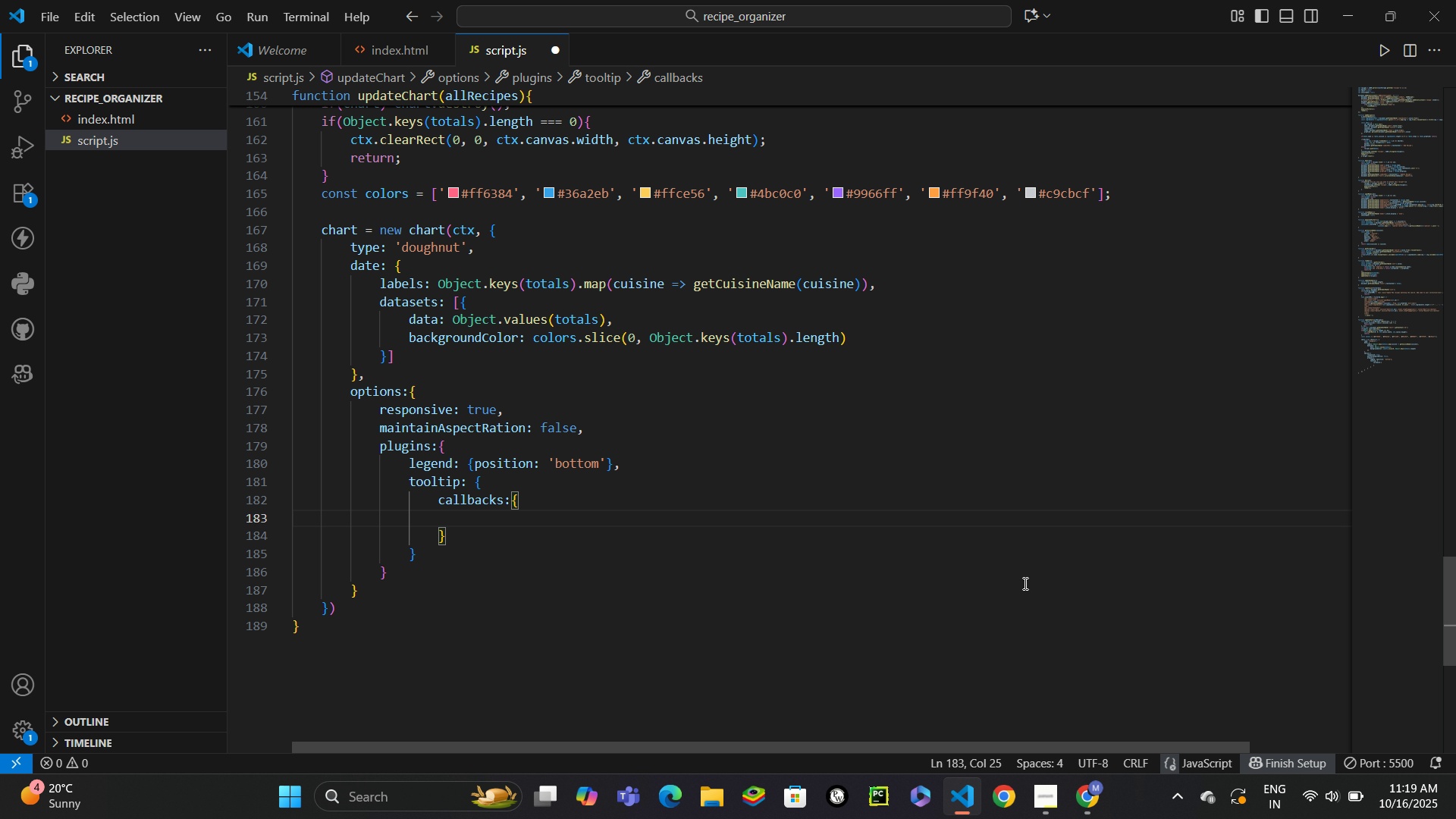 
type(label: ctx => `${ctx.label)
 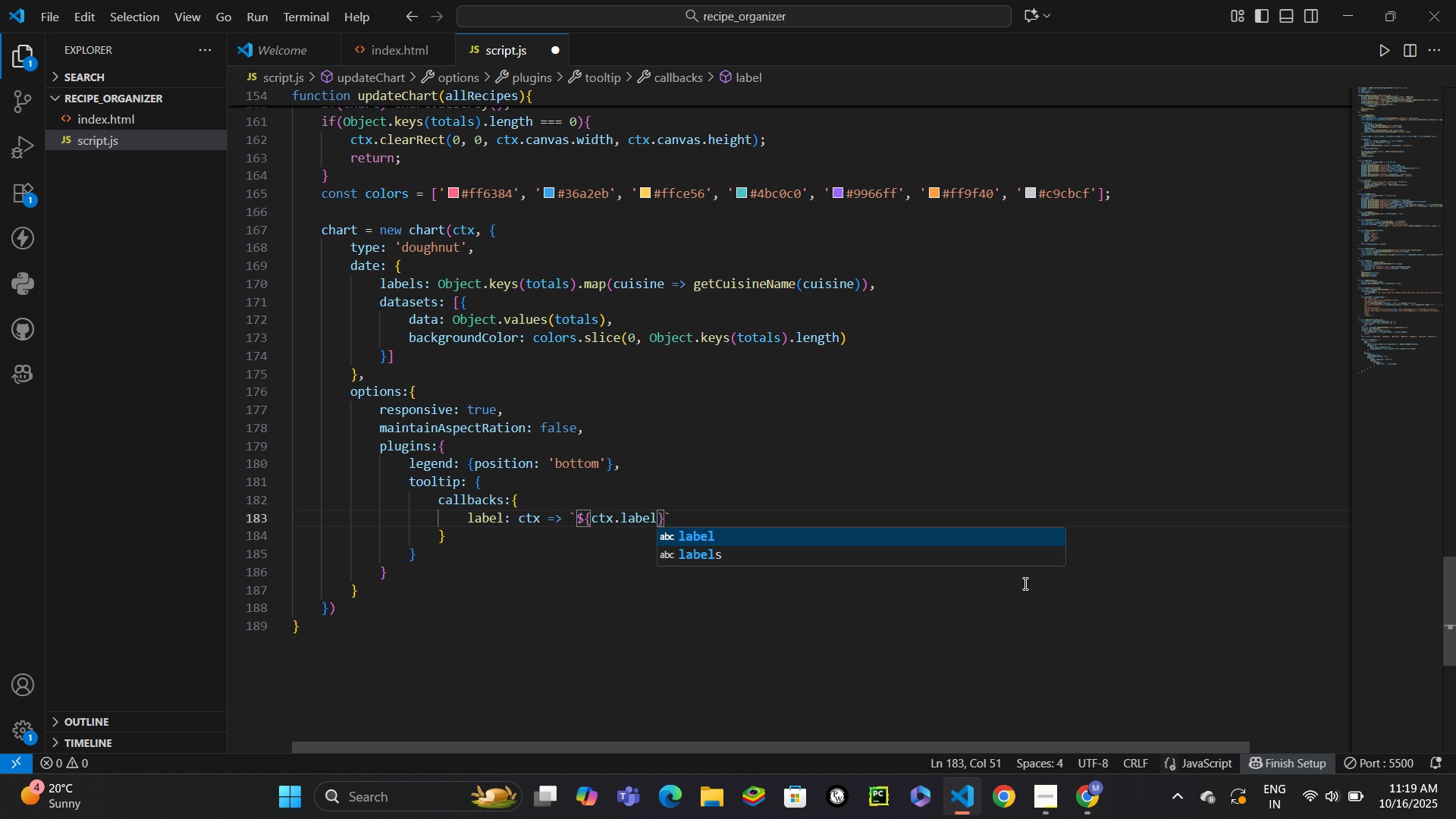 
key(ArrowRight)
 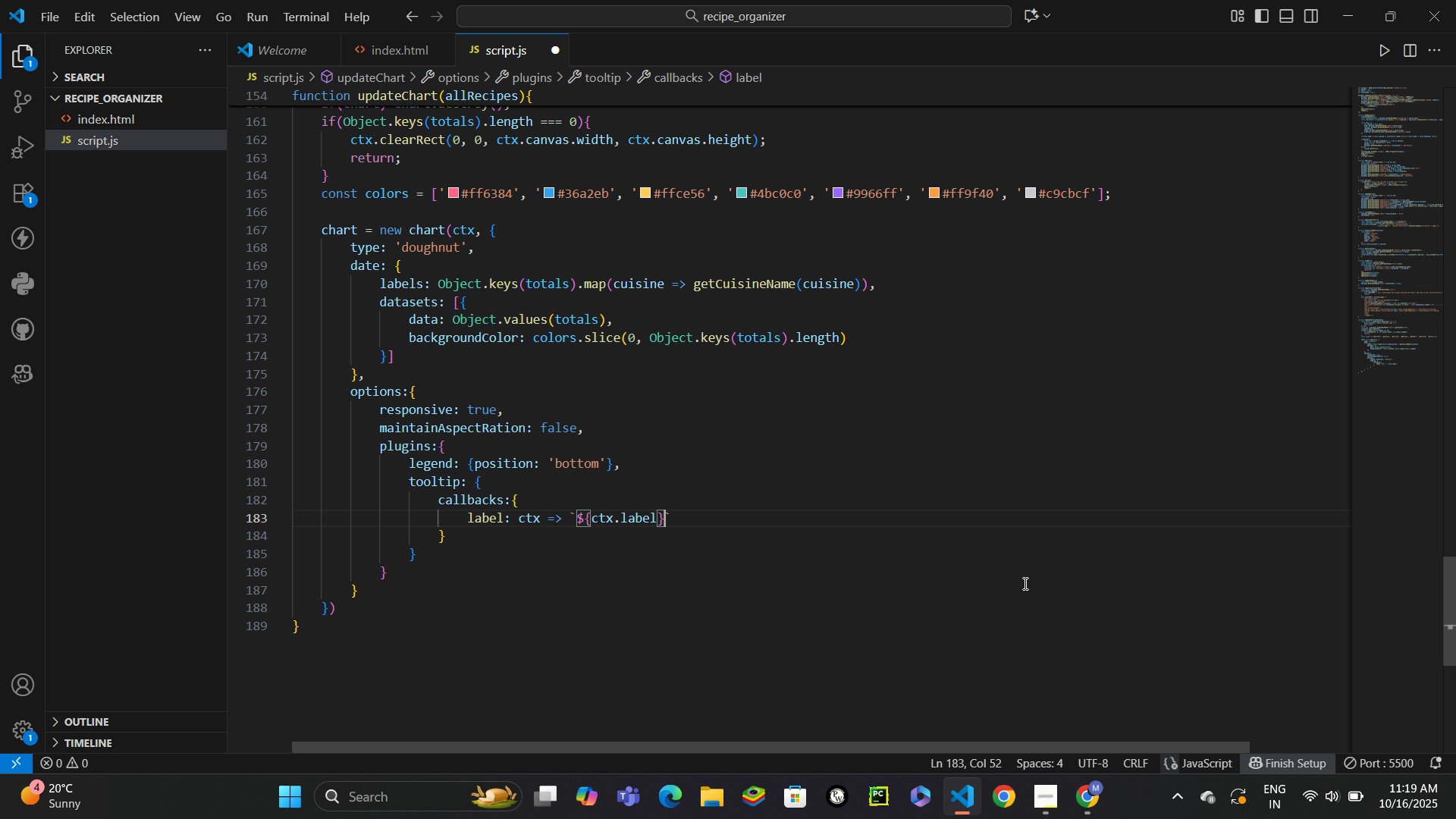 
type(: ${ctx.parsed)
 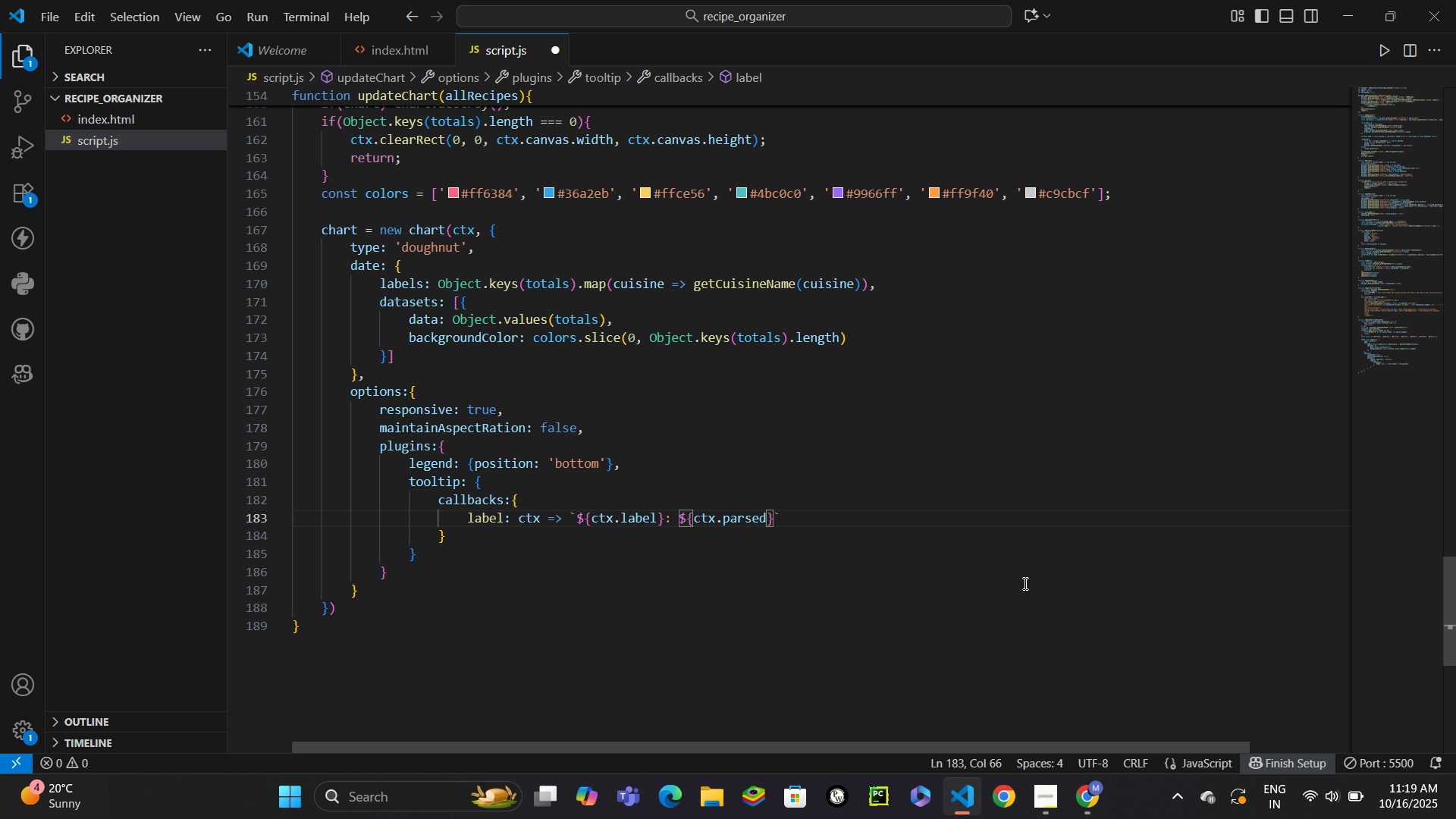 
key(ArrowRight)
 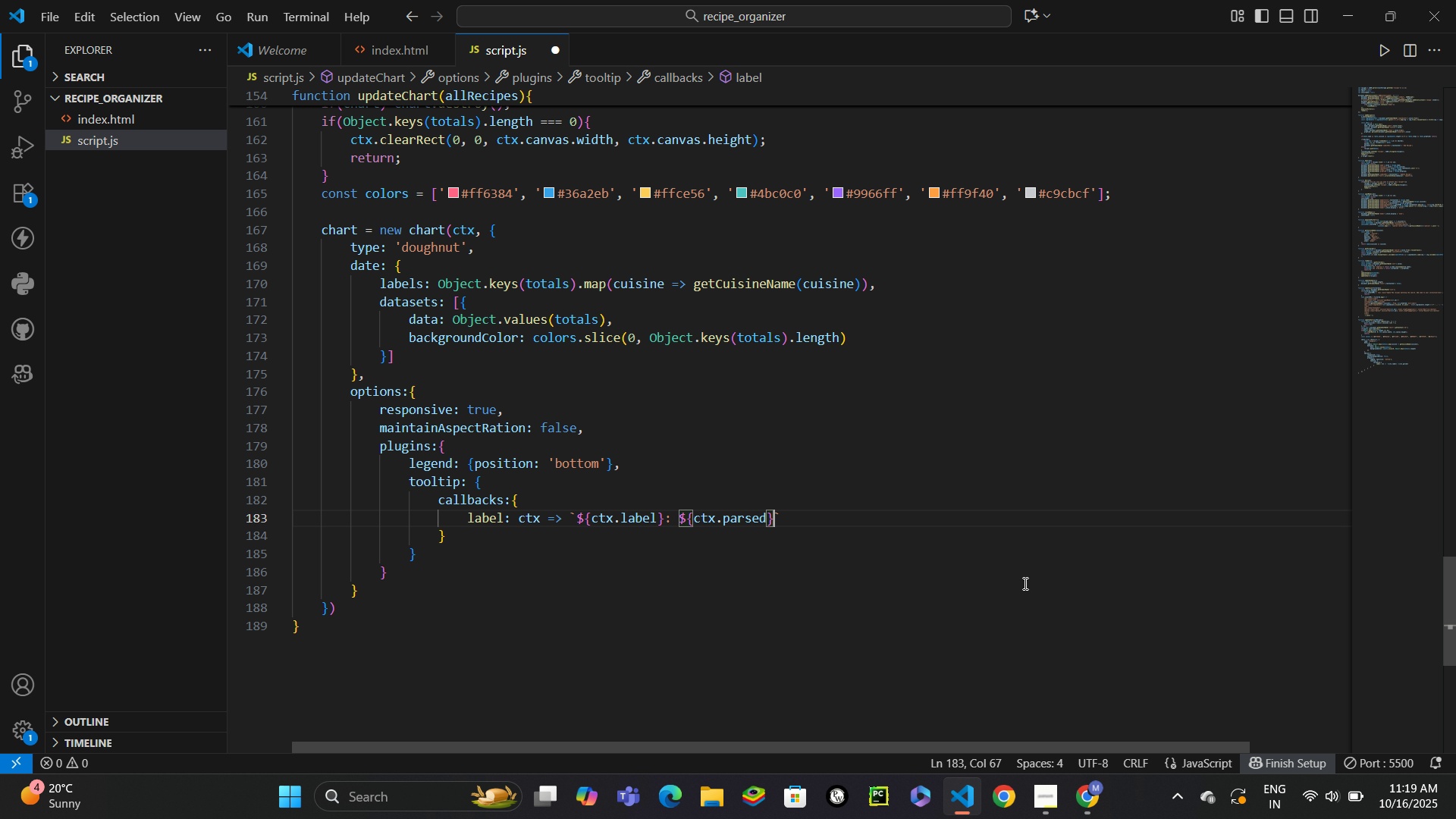 
type( recipes)
 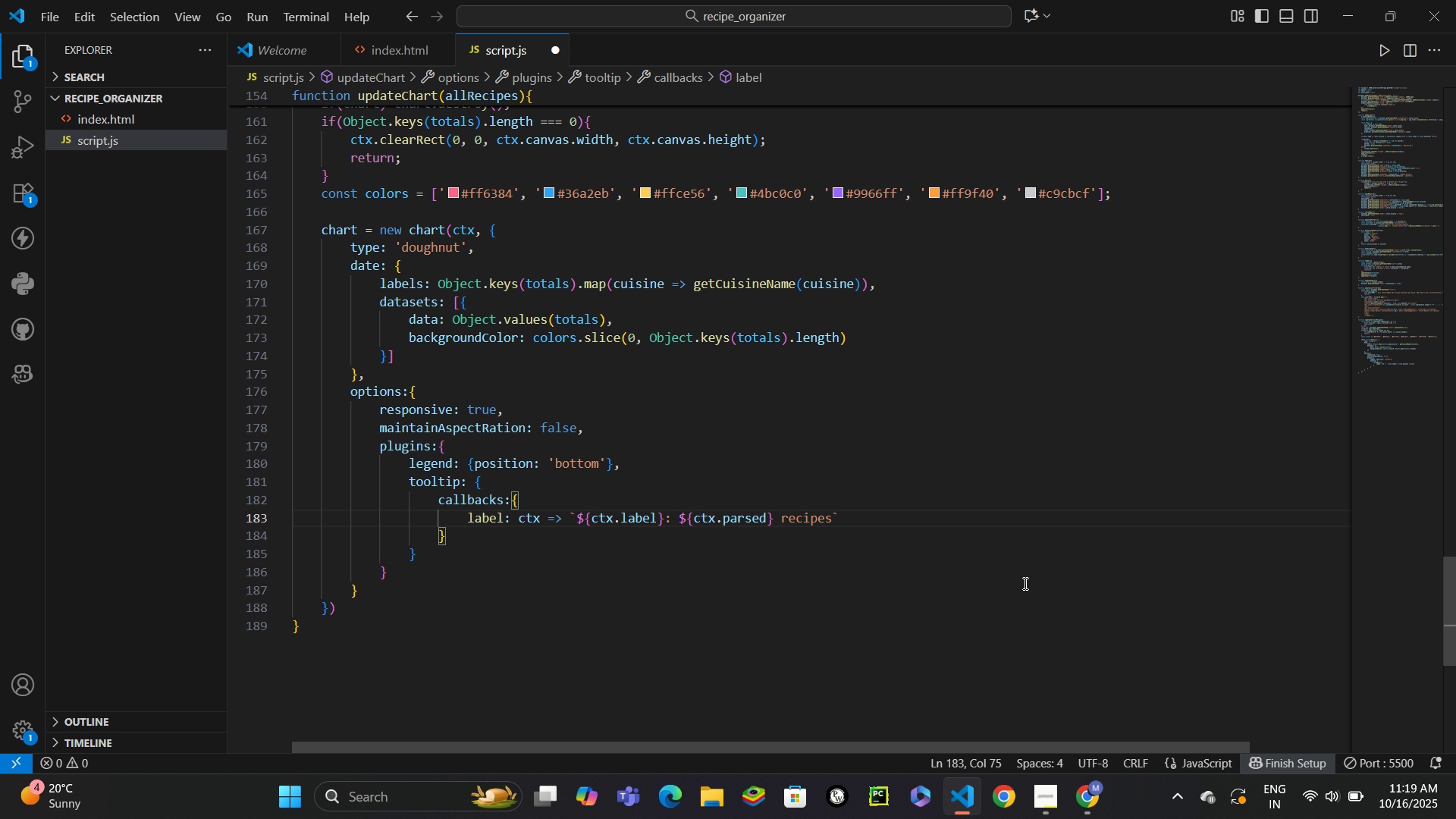 
scroll: coordinate [1016, 580], scroll_direction: down, amount: 2.0
 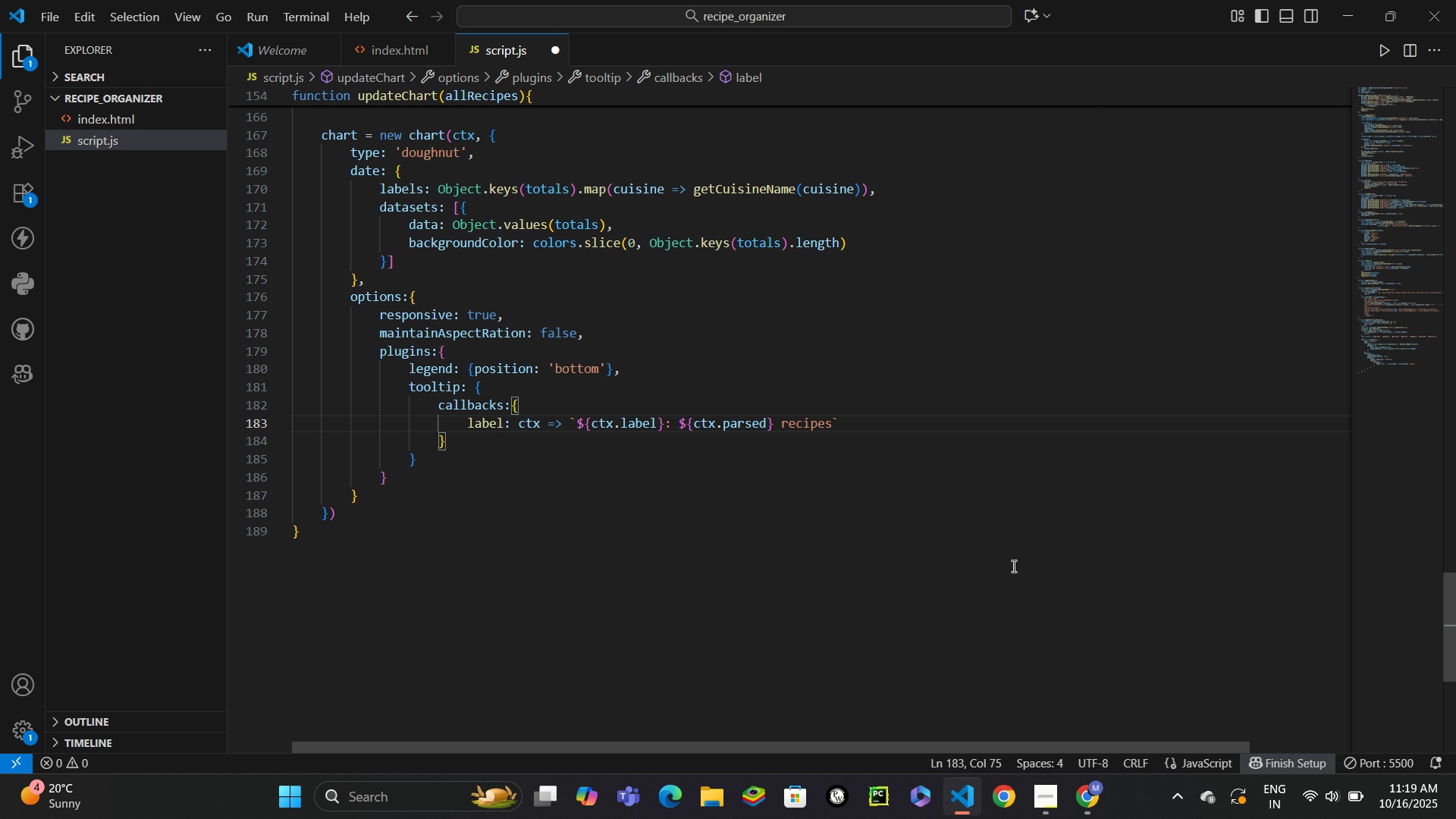 
wait(5.93)
 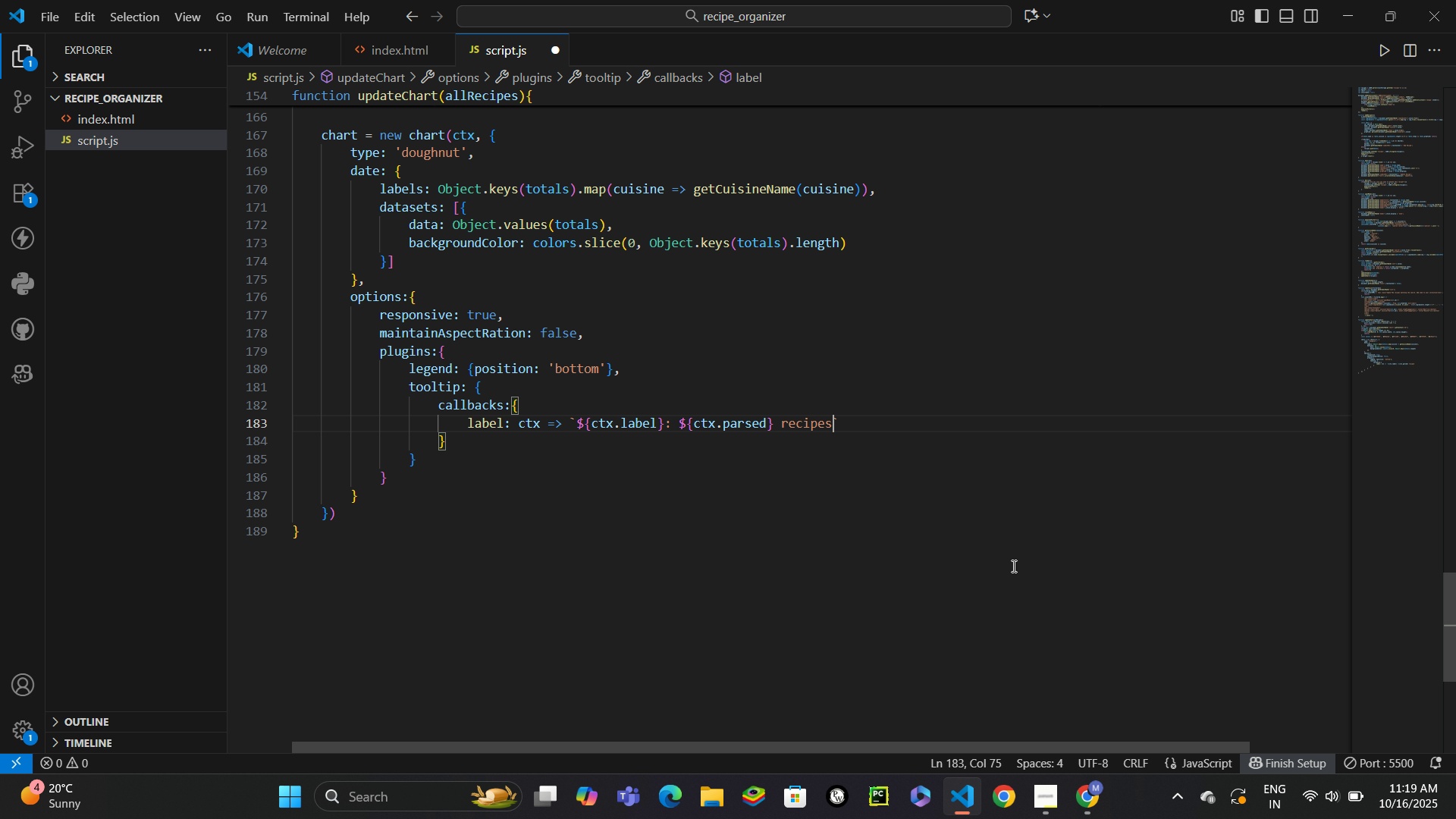 
left_click([444, 500])
 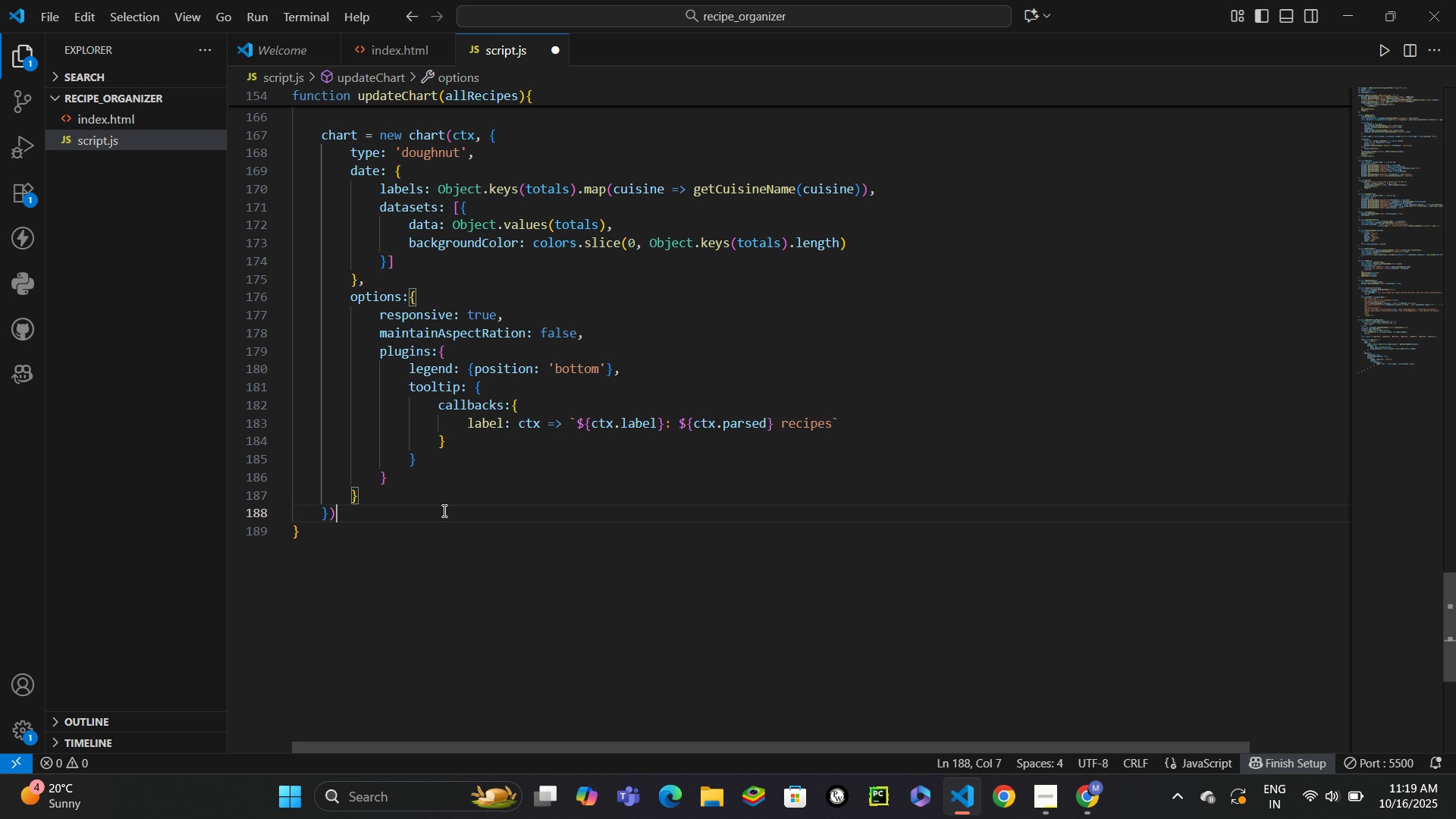 
left_click([443, 510])
 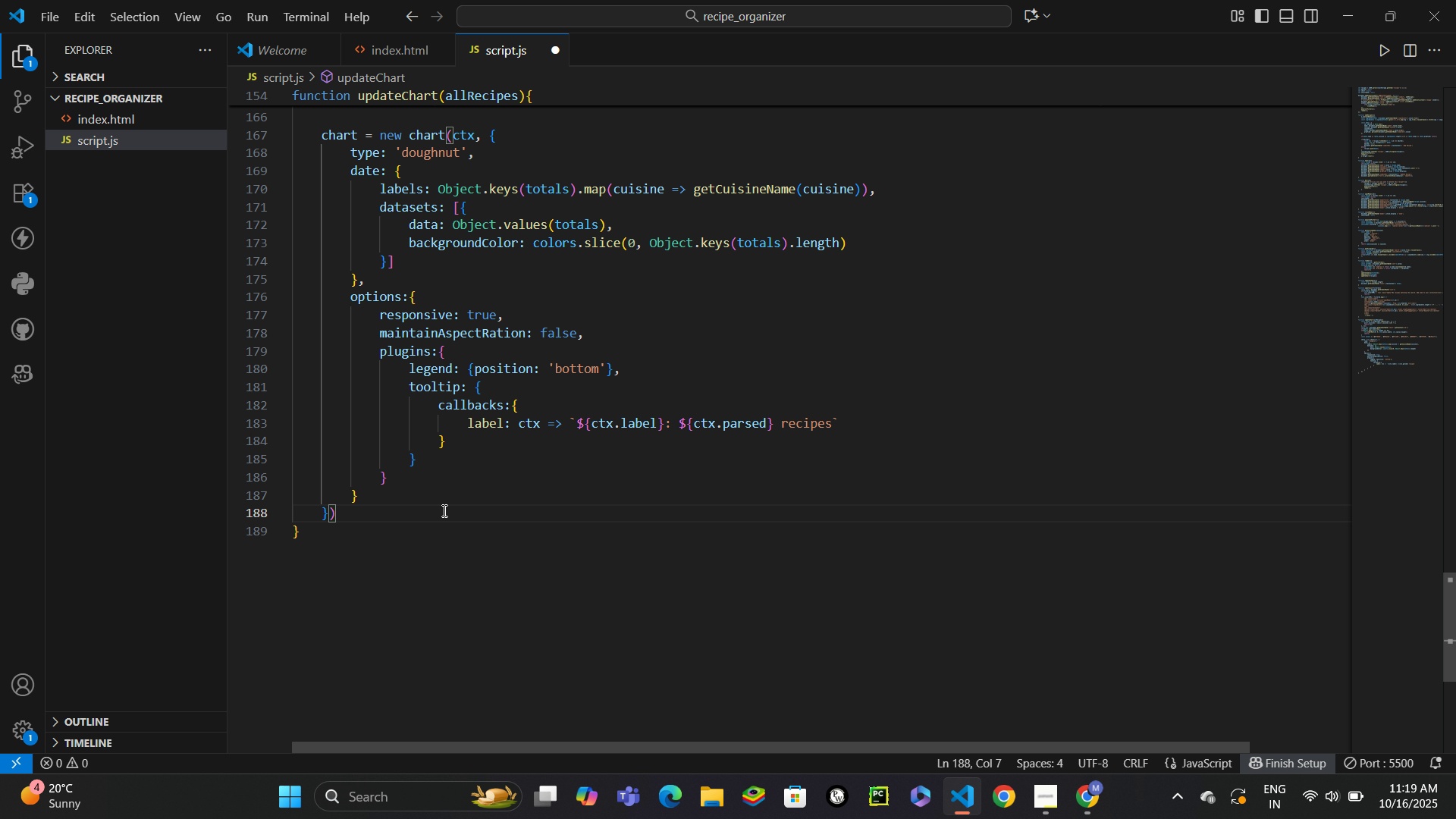 
key(Semicolon)
 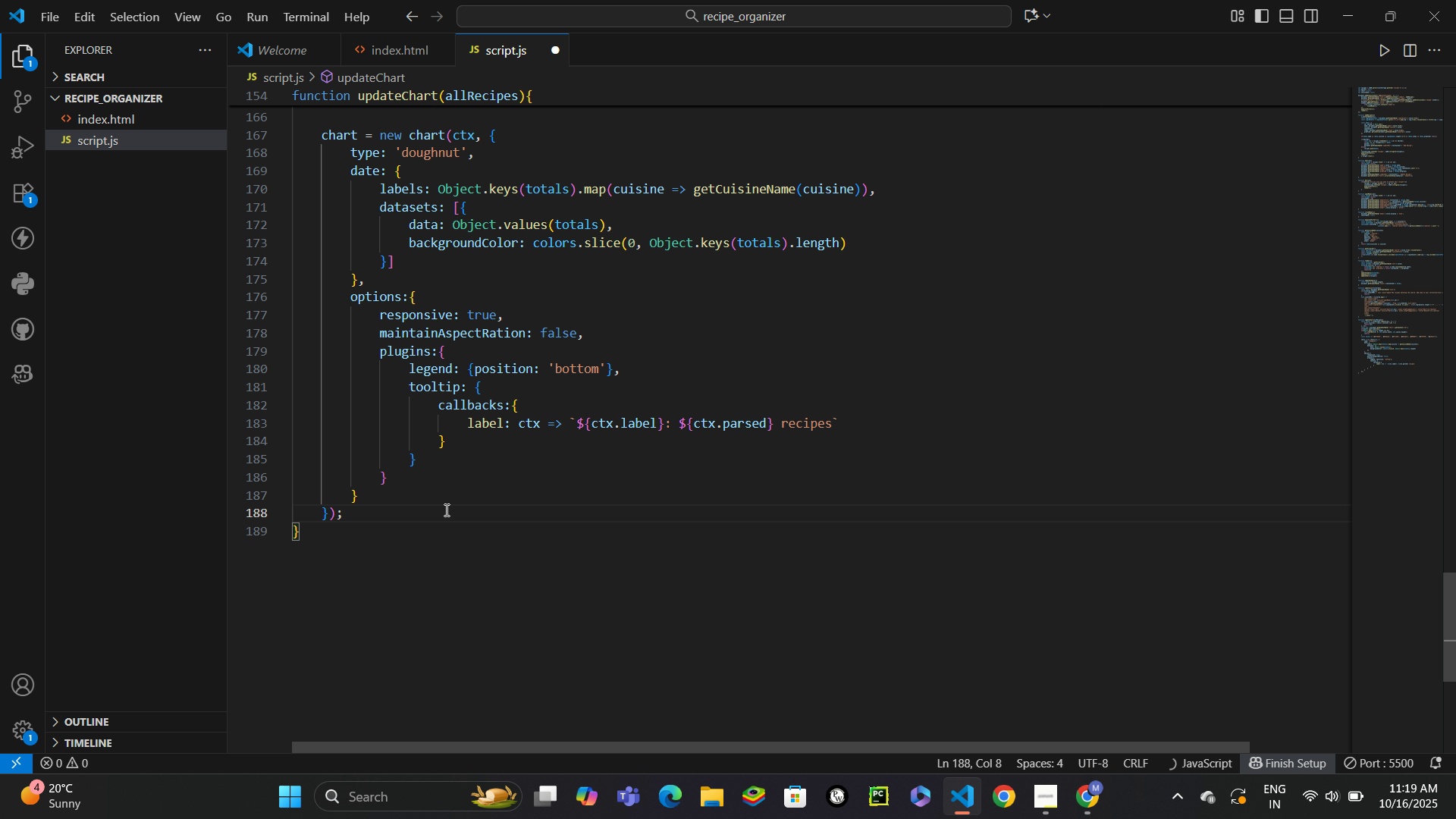 
scroll: coordinate [448, 509], scroll_direction: down, amount: 2.0
 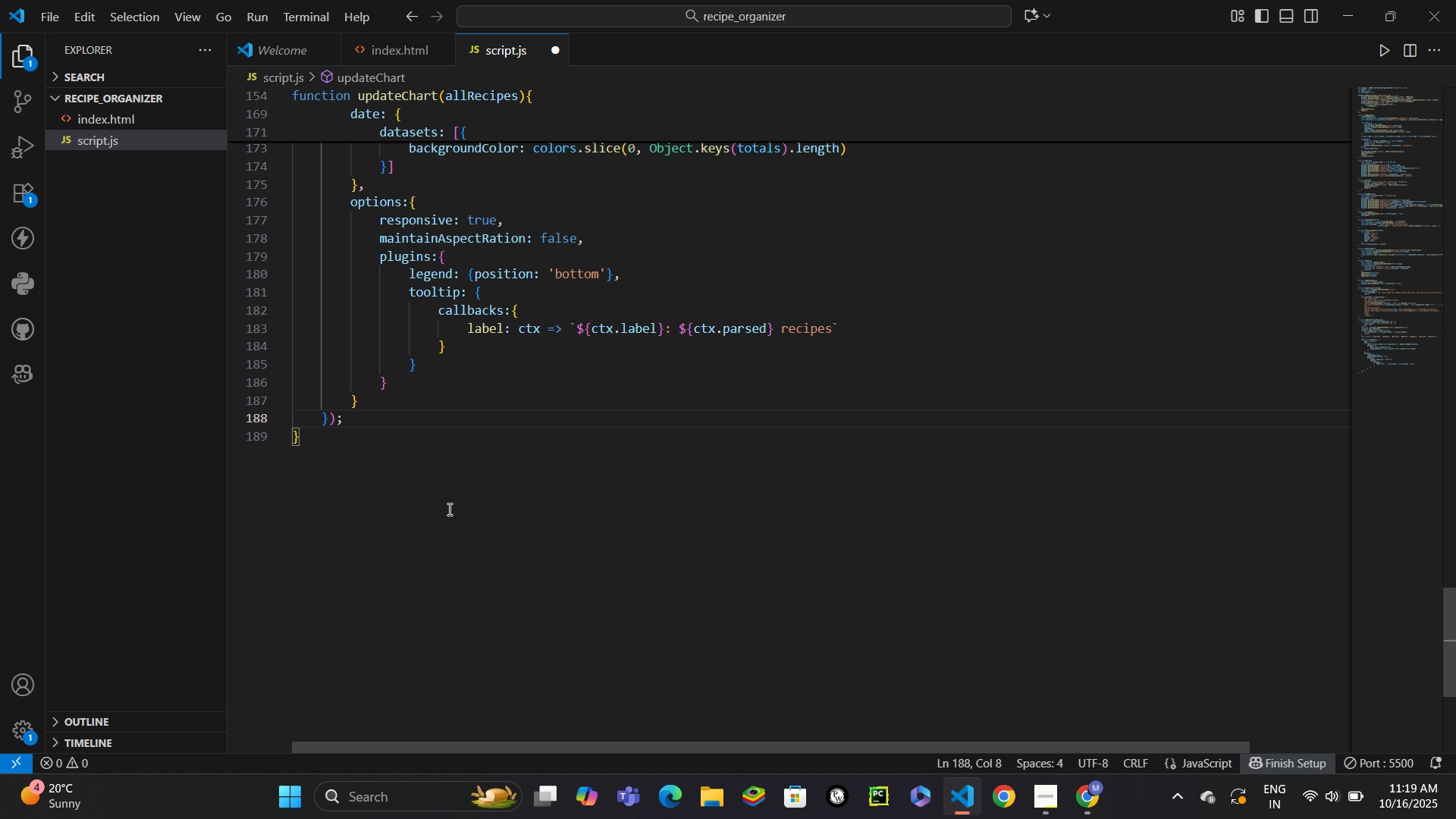 
key(Control+S)
 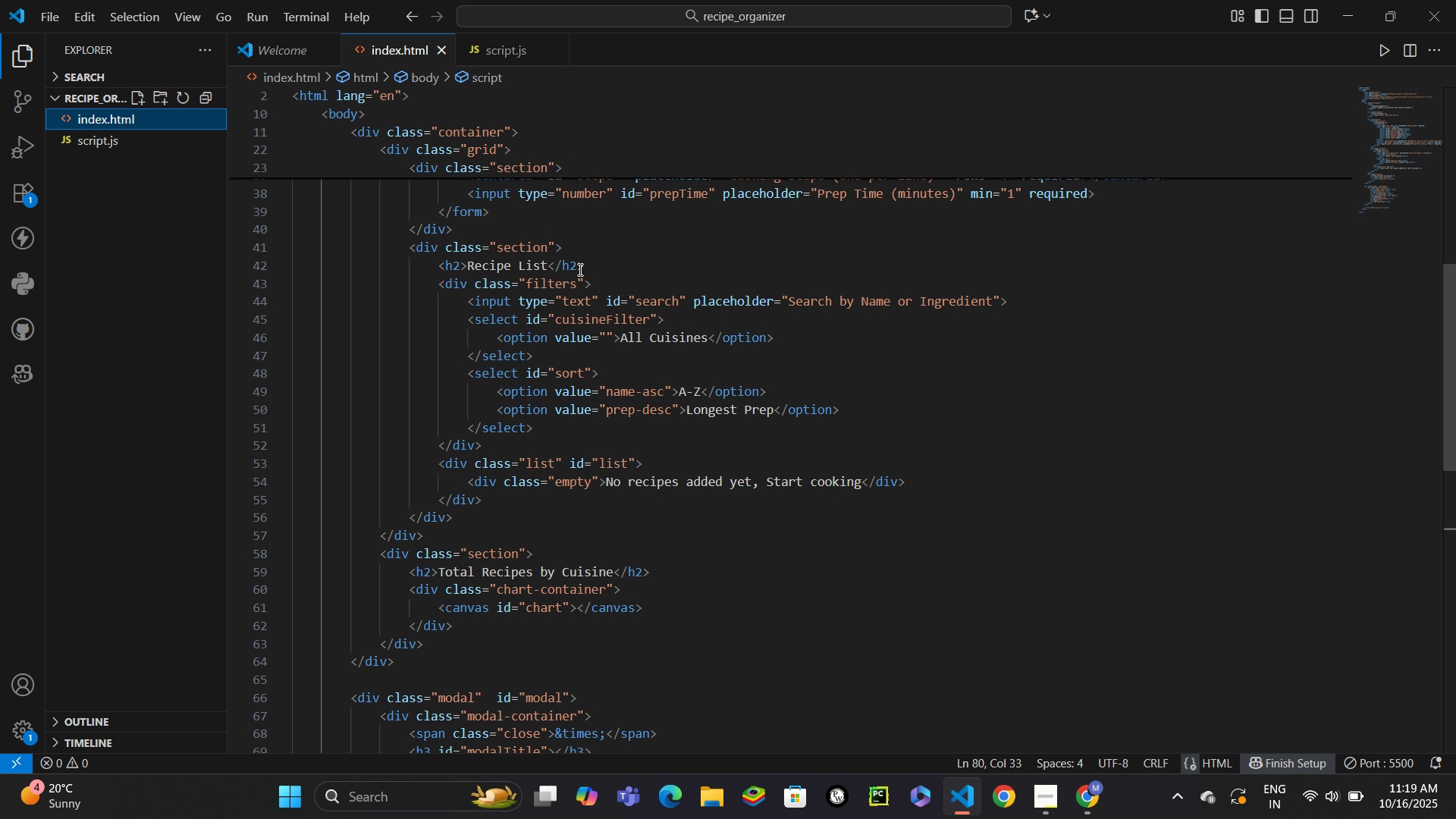 
scroll: coordinate [582, 267], scroll_direction: up, amount: 19.0
 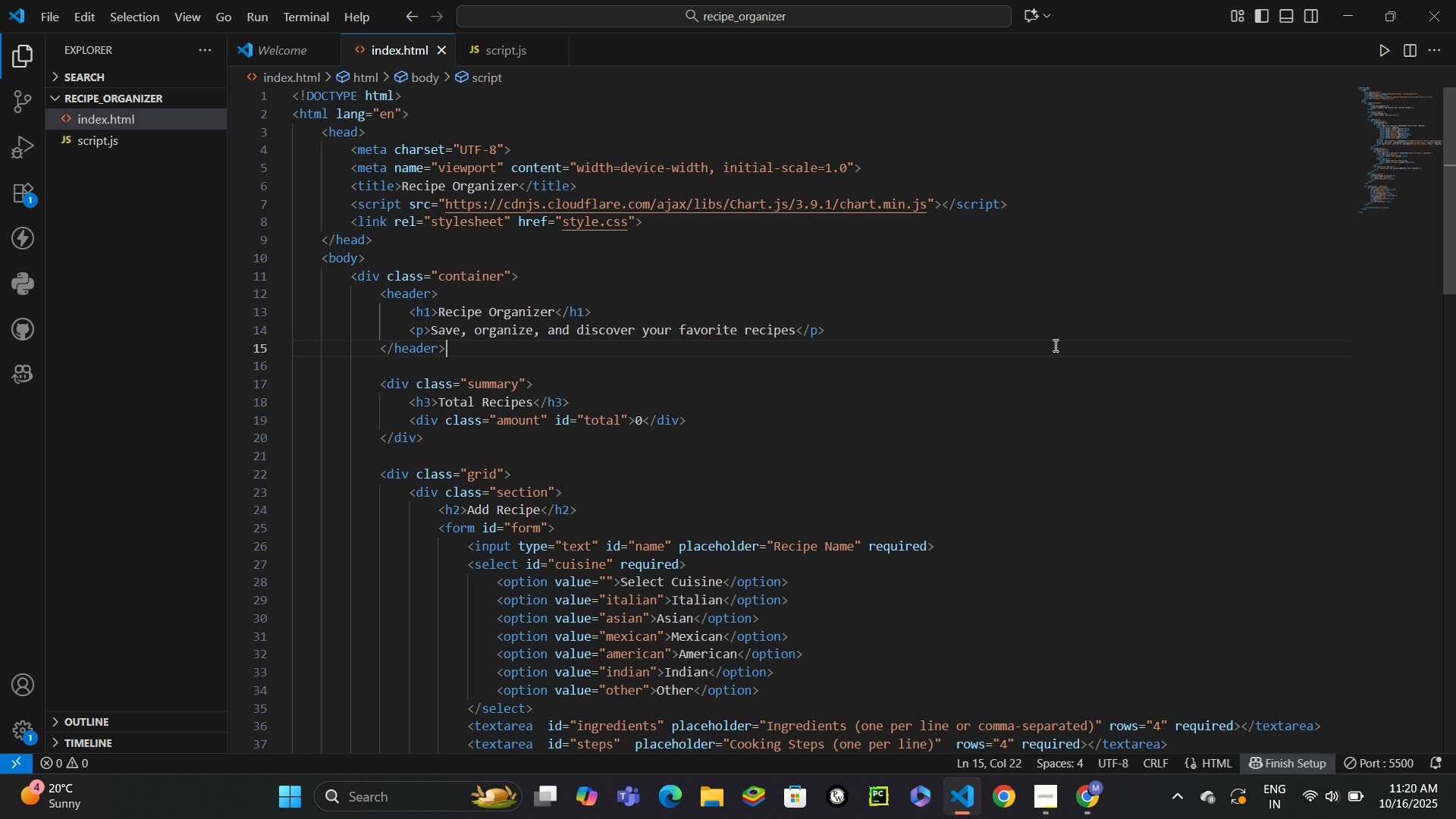 
key(Control+ControlLeft)
 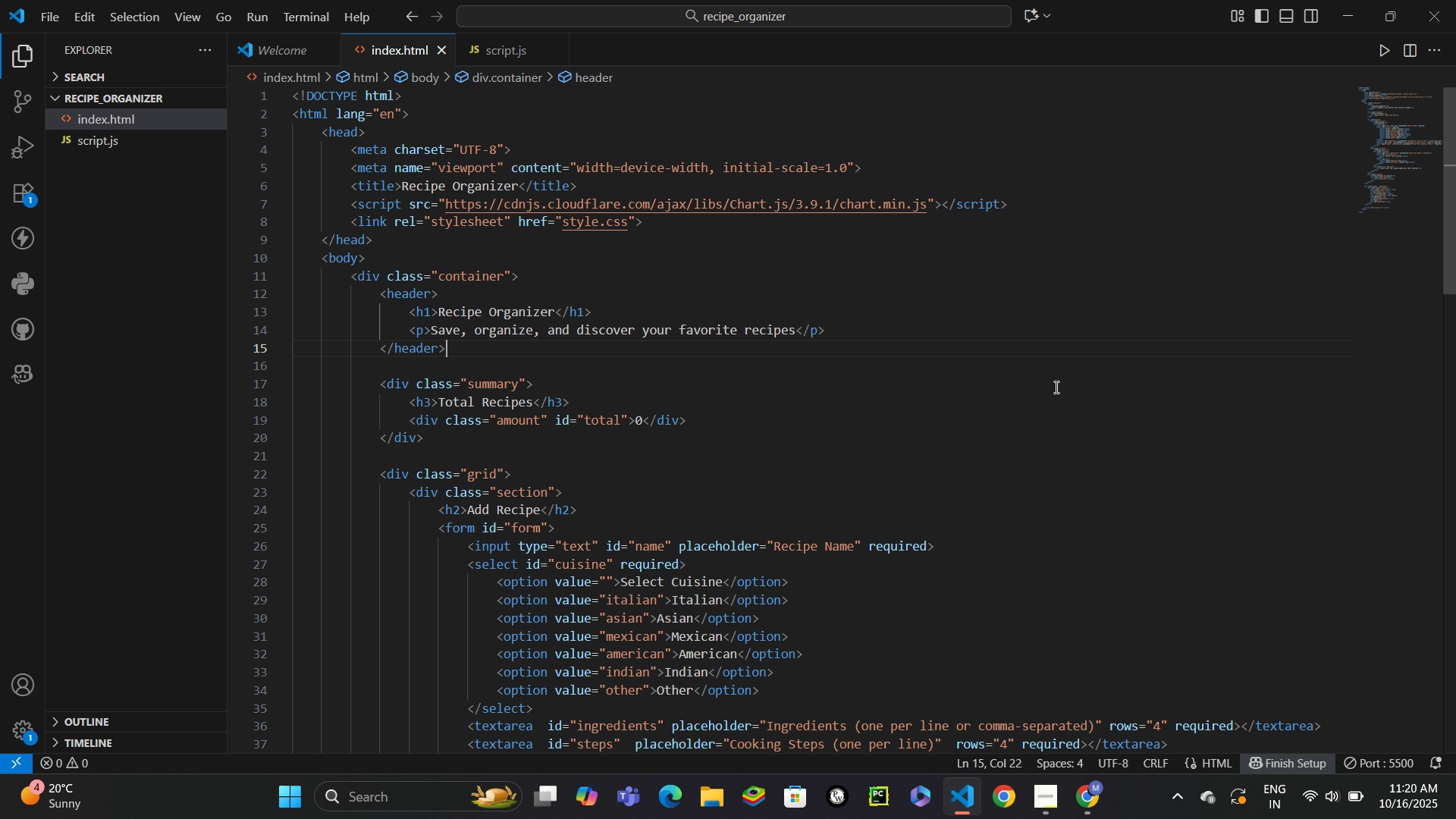 
key(Control+S)
 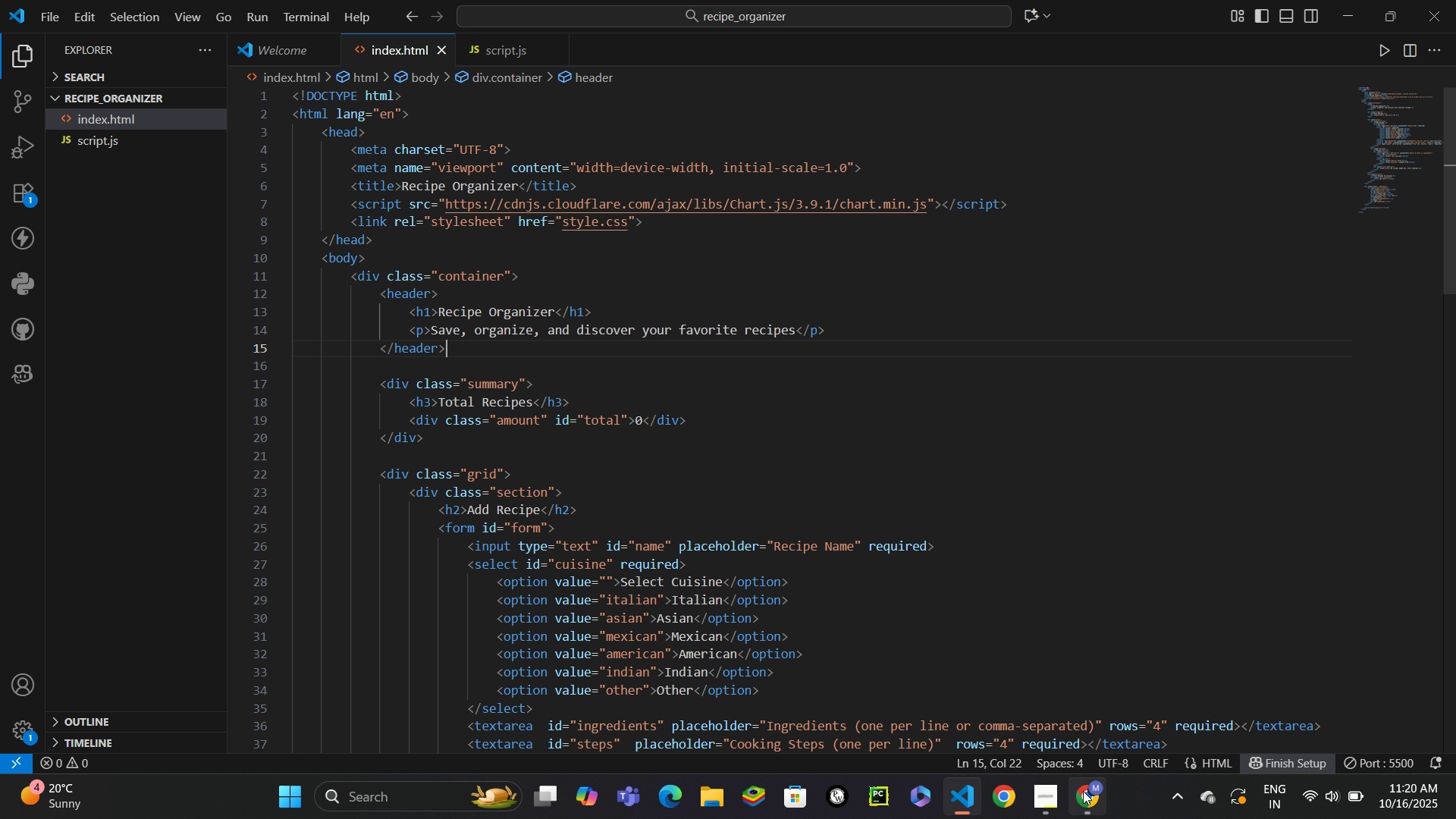 
left_click([1084, 792])
 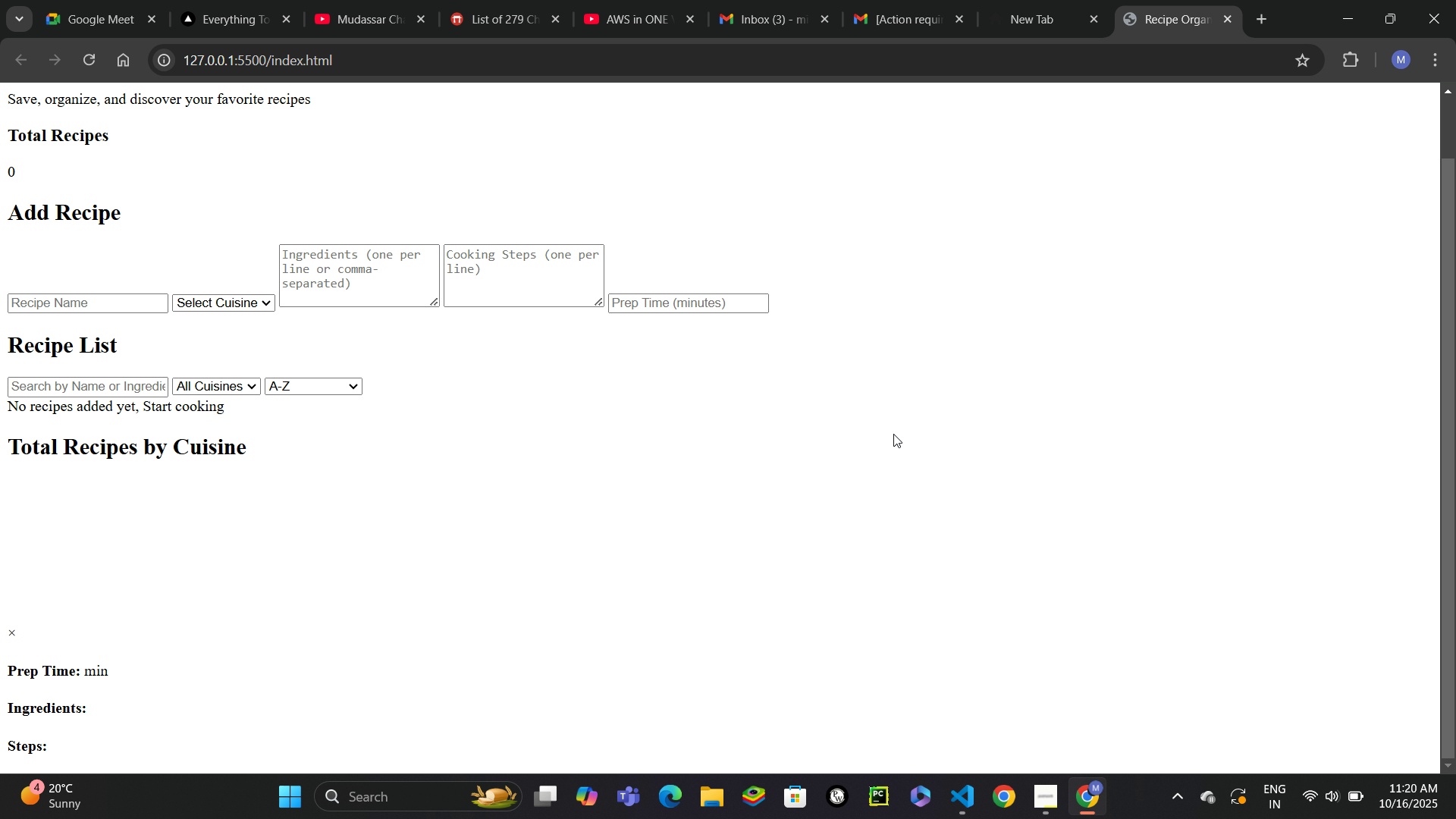 
scroll: coordinate [895, 429], scroll_direction: down, amount: 7.0
 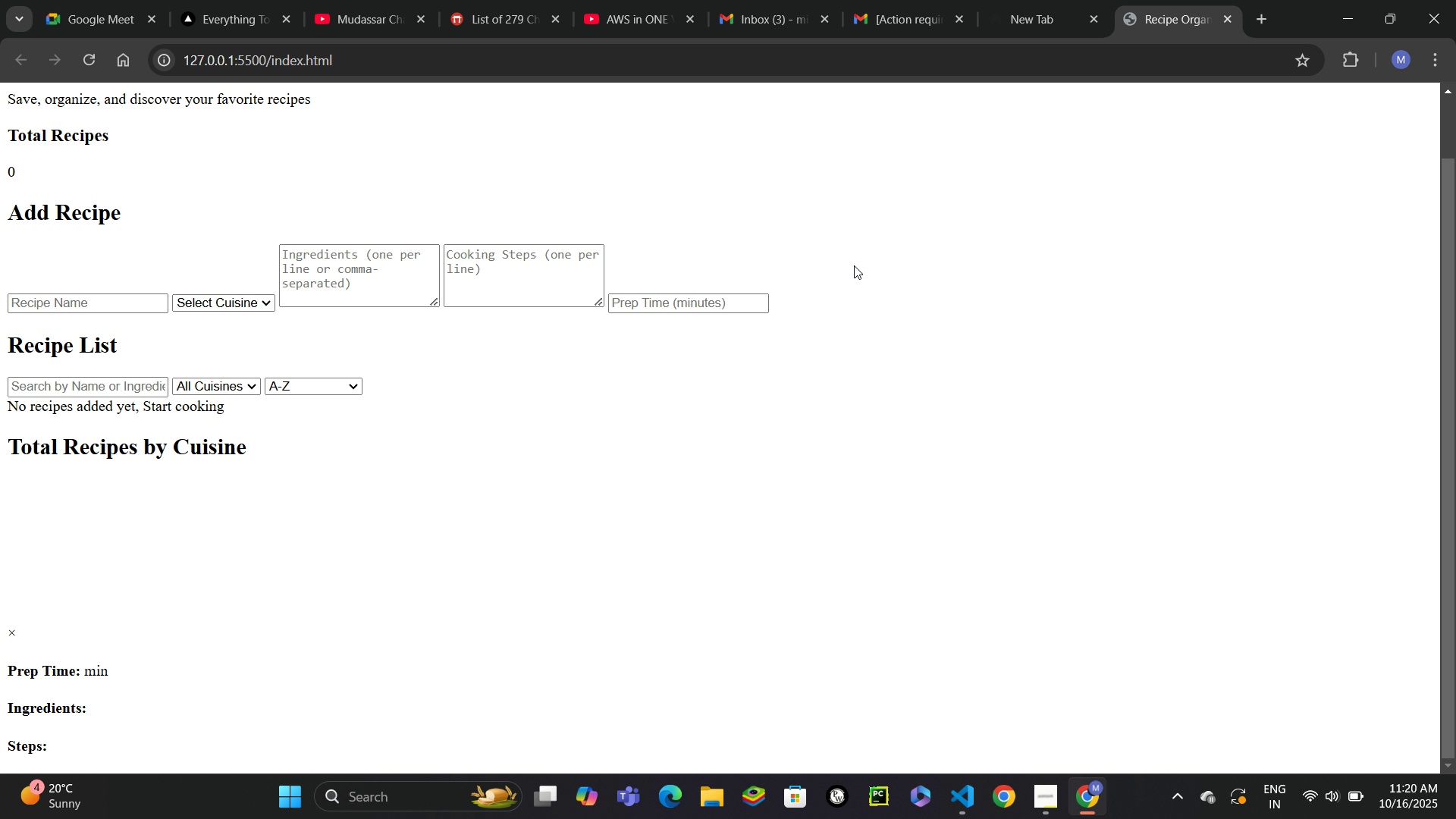 
wait(5.55)
 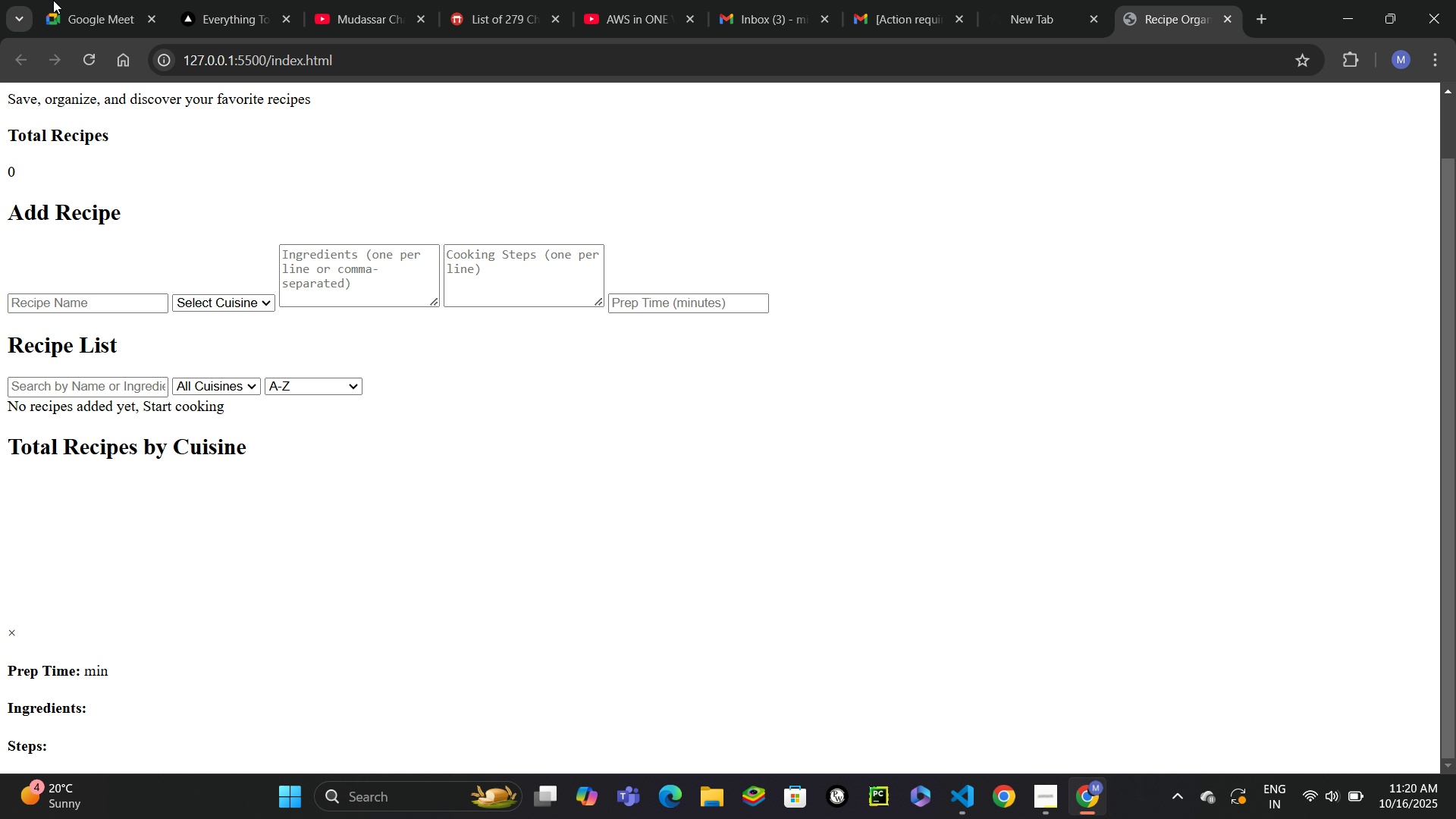 
left_click([92, 58])
 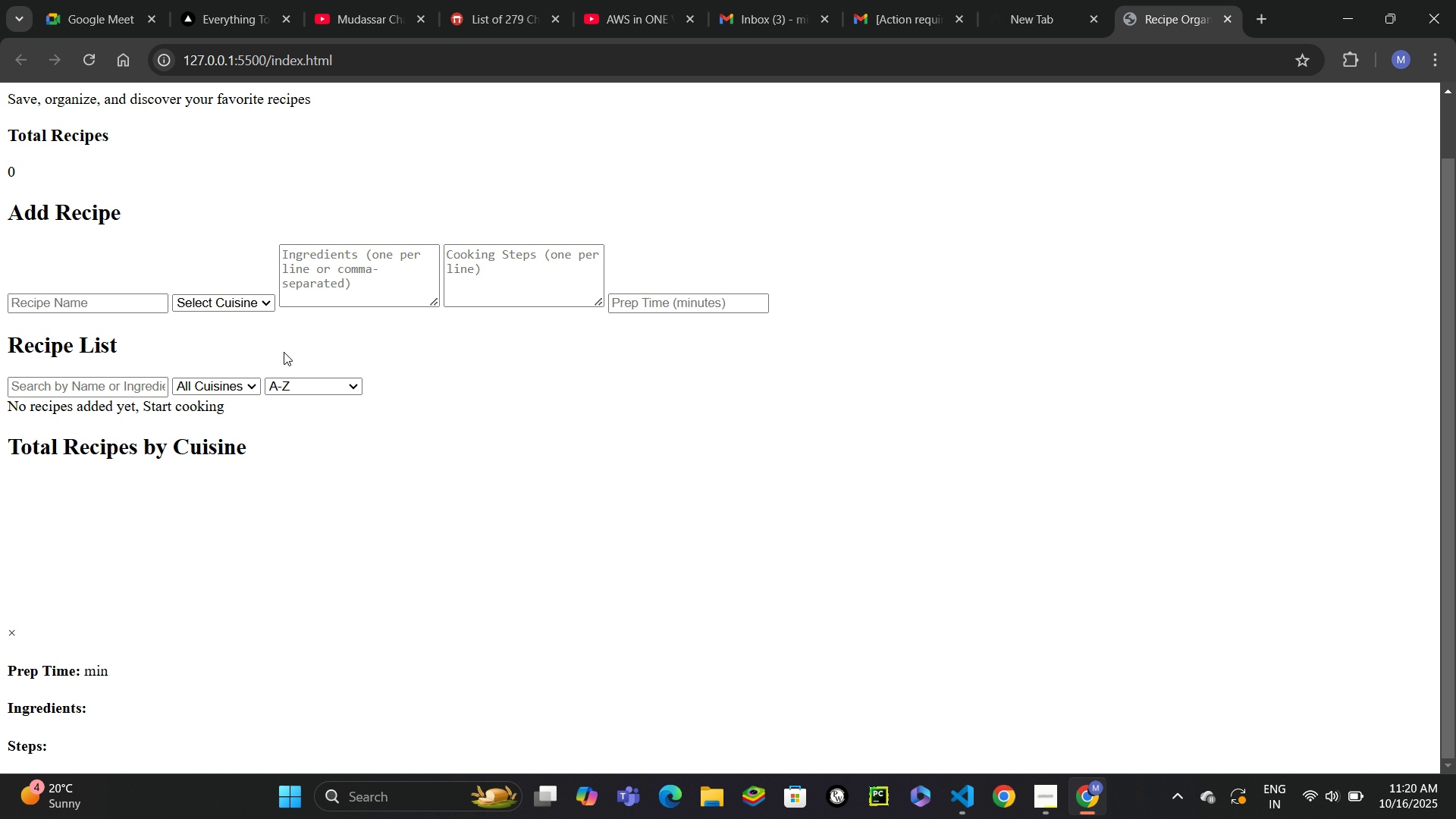 
scroll: coordinate [299, 356], scroll_direction: down, amount: 19.0
 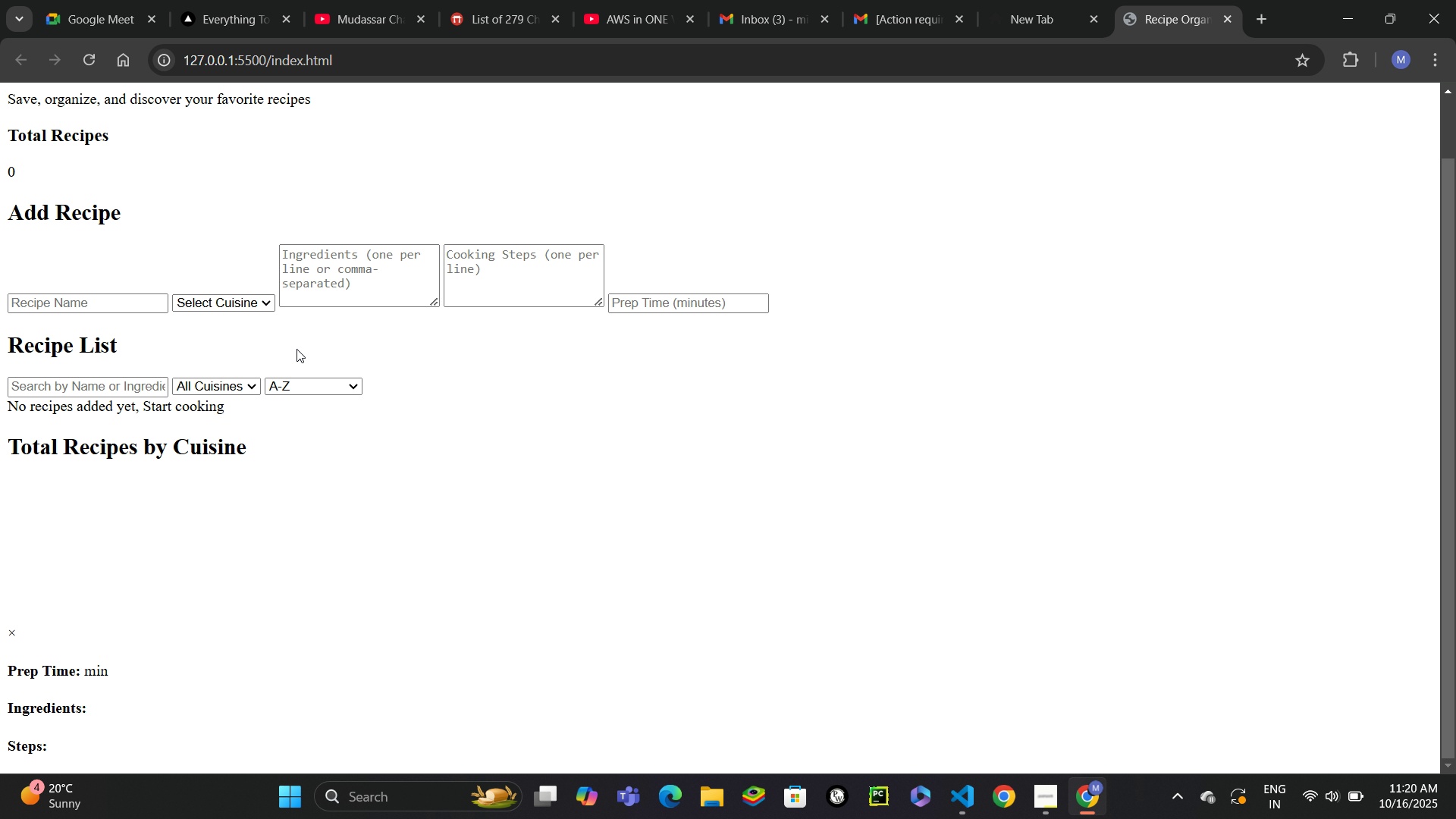 
scroll: coordinate [287, 330], scroll_direction: up, amount: 3.0
 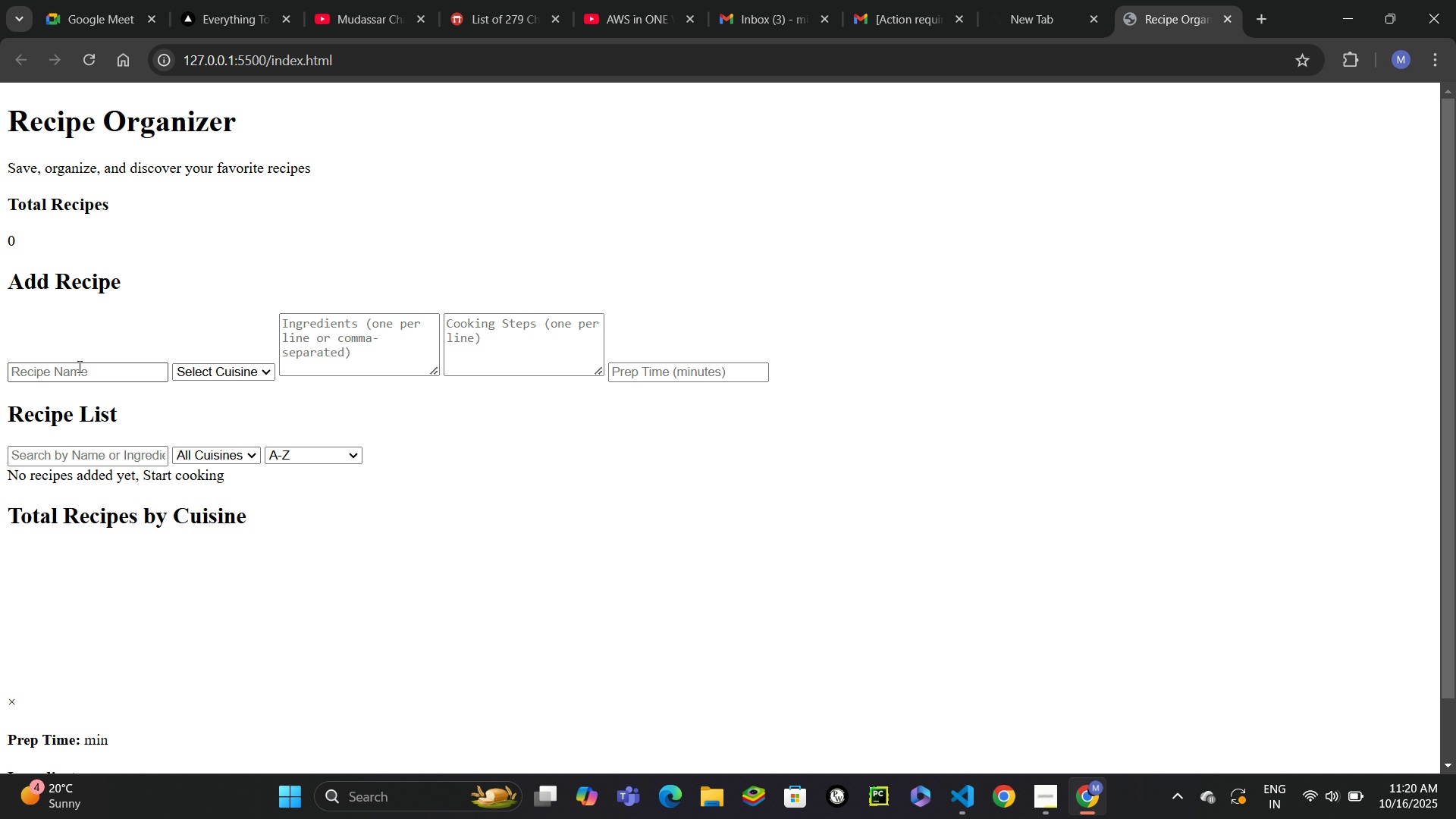 
left_click([77, 369])
 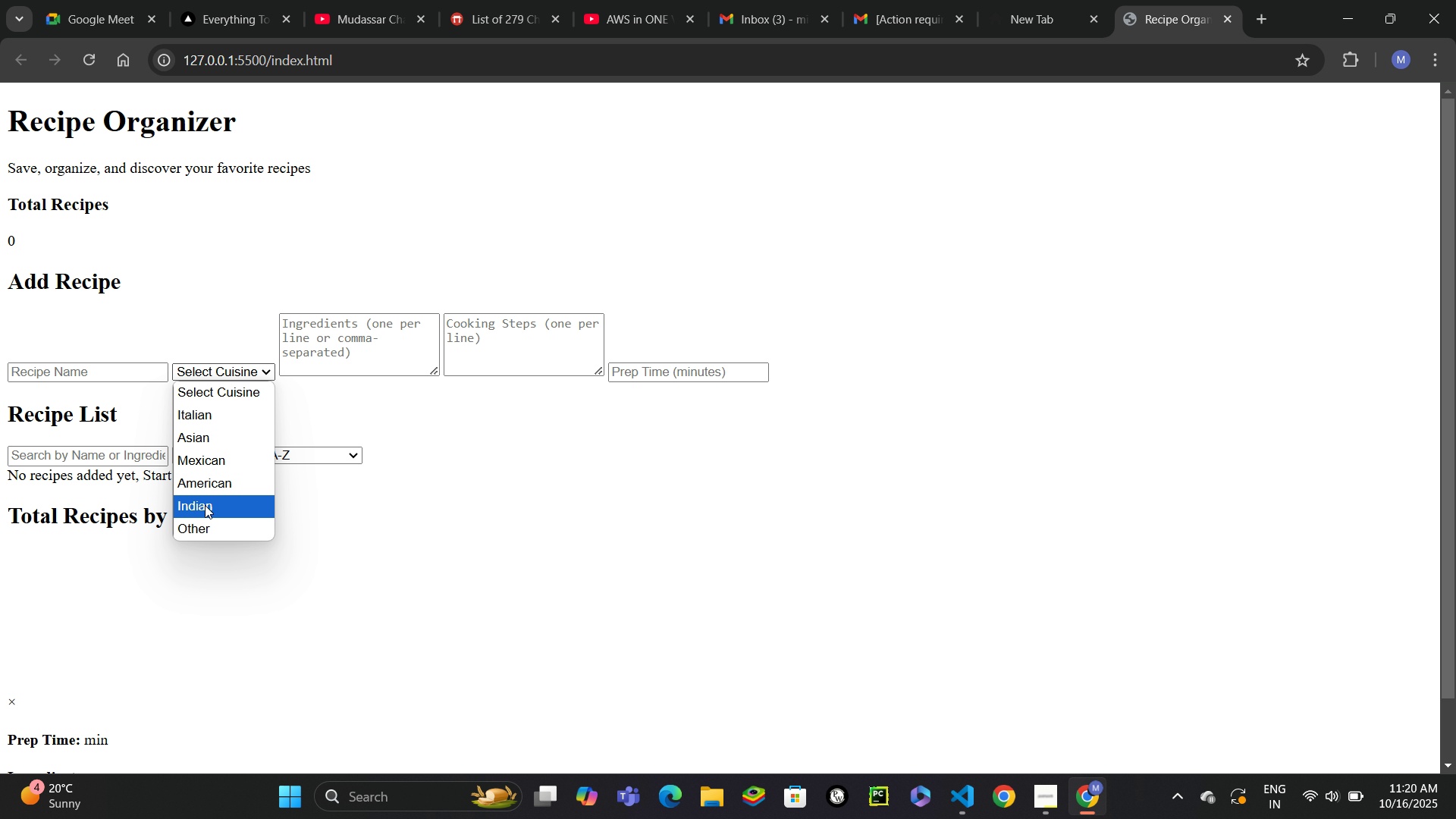 
wait(5.36)
 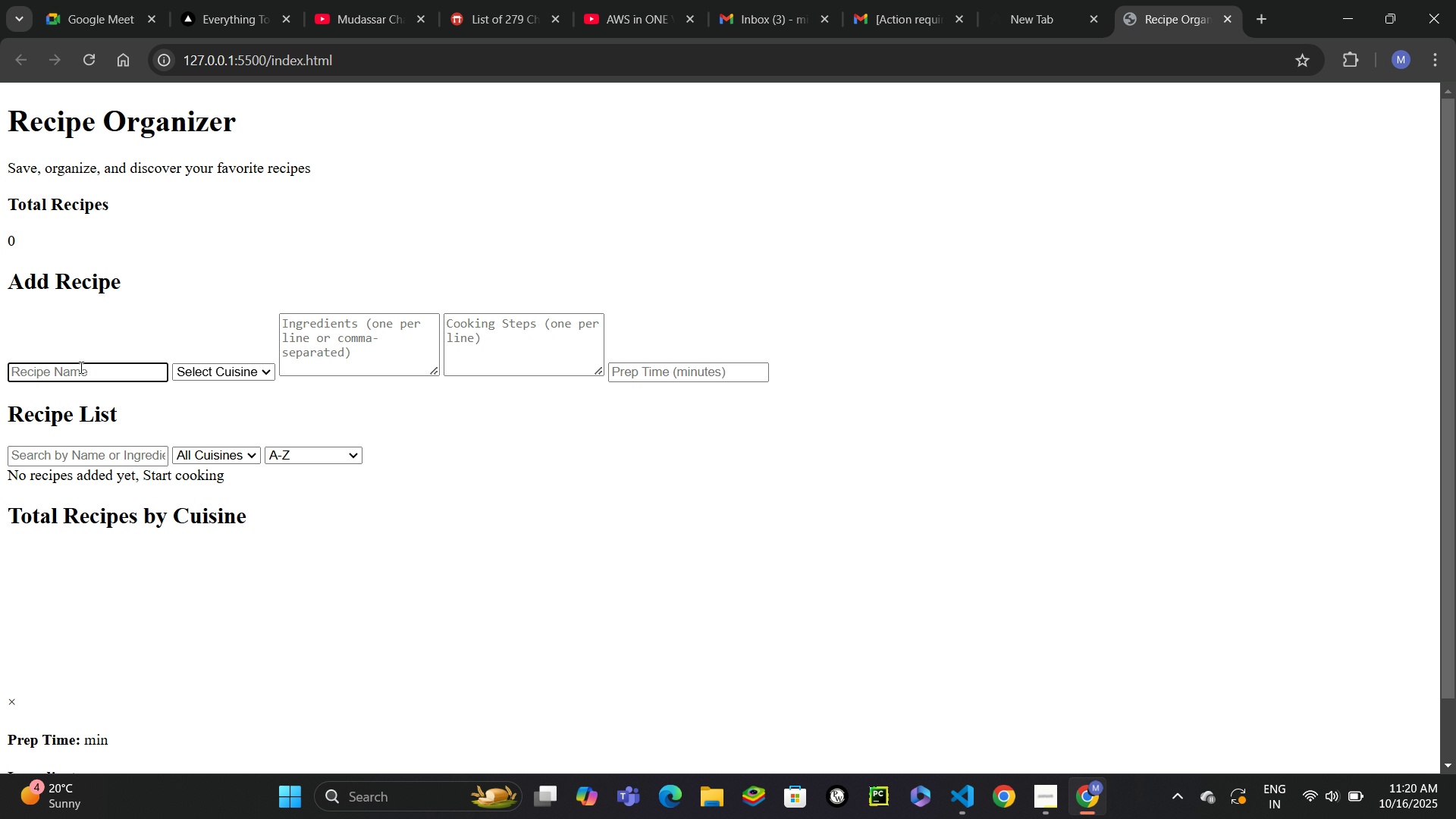 
left_click([83, 364])
 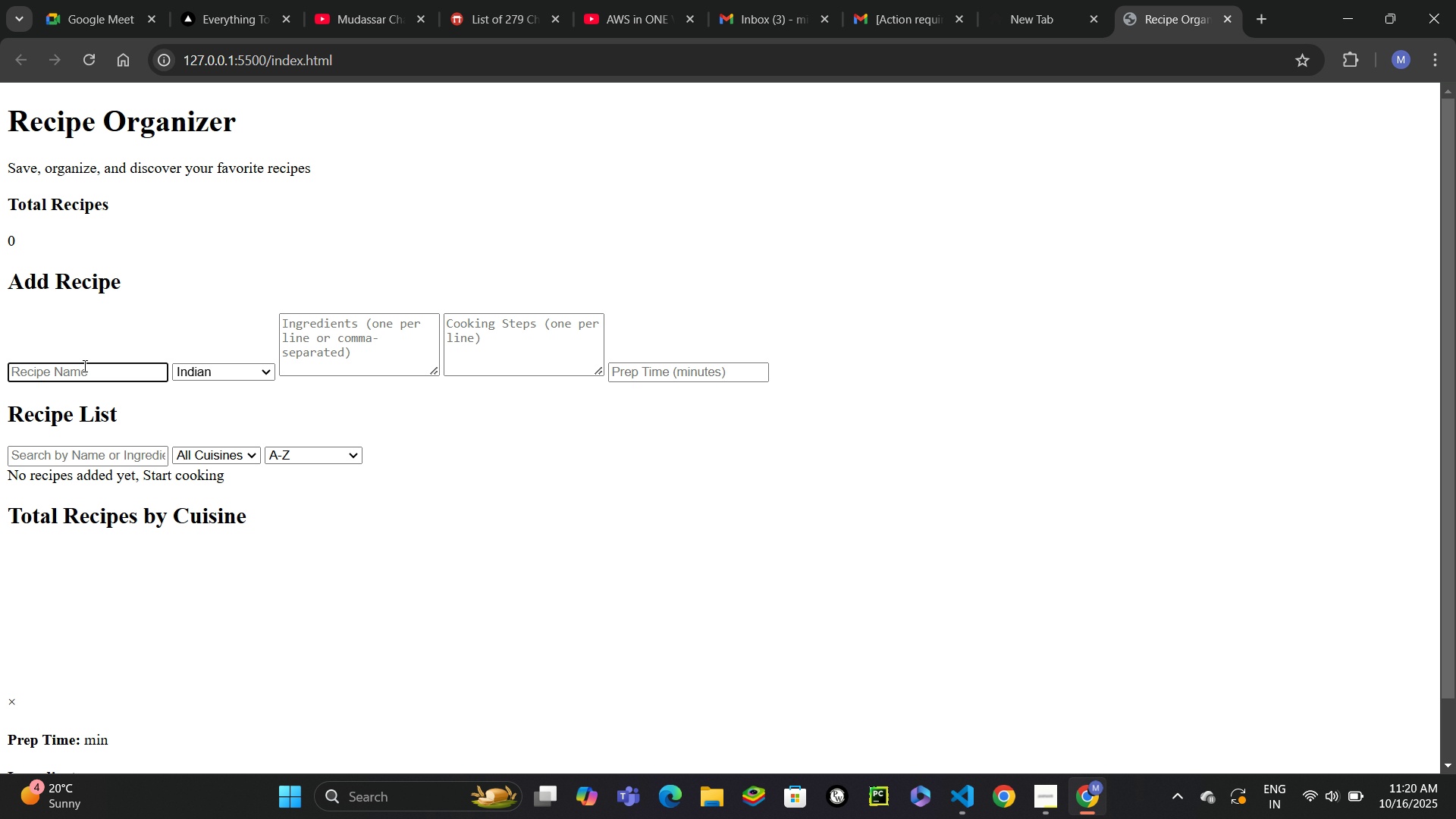 
type(ChickenChicken)
 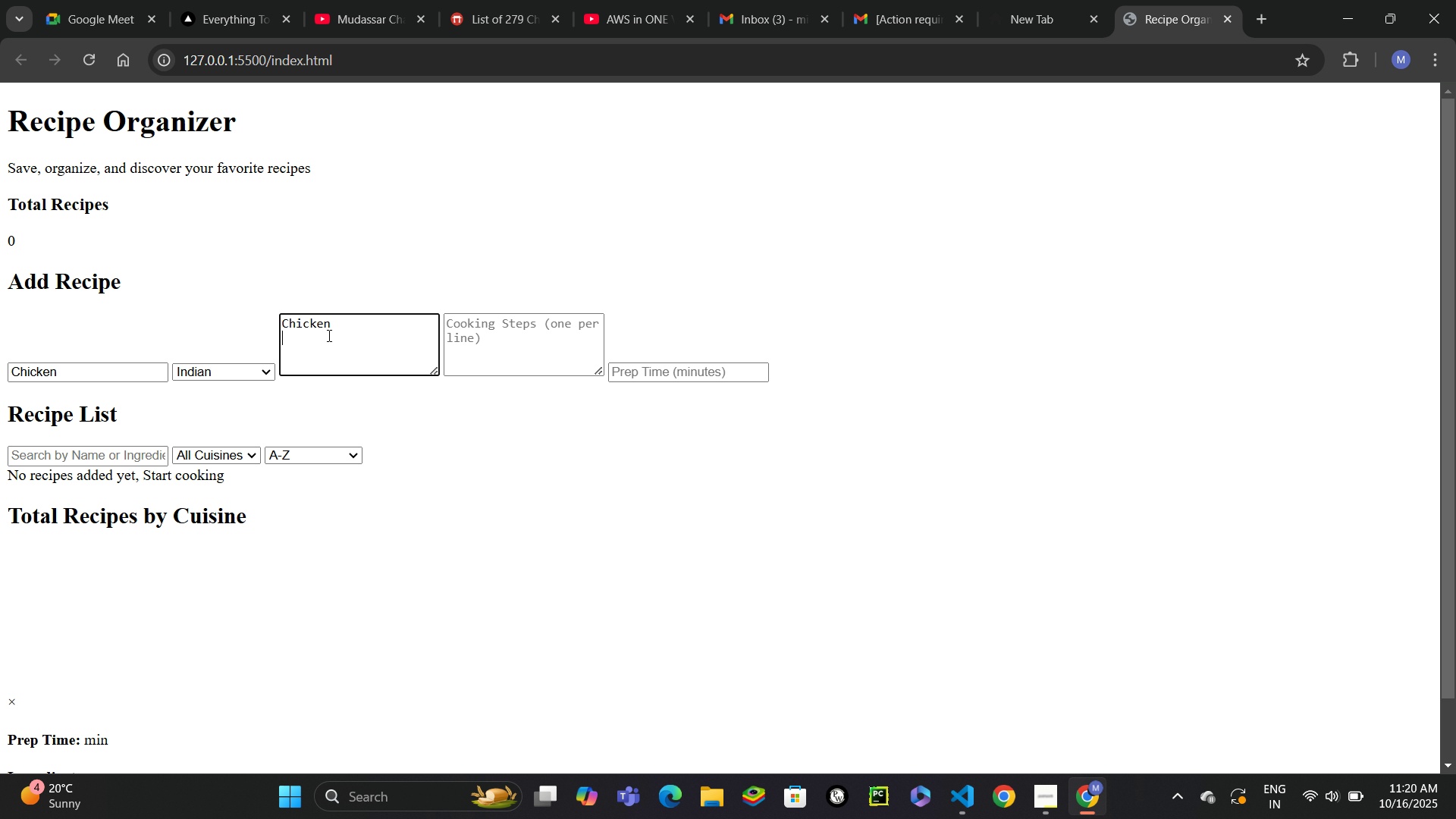 
key(Enter)
 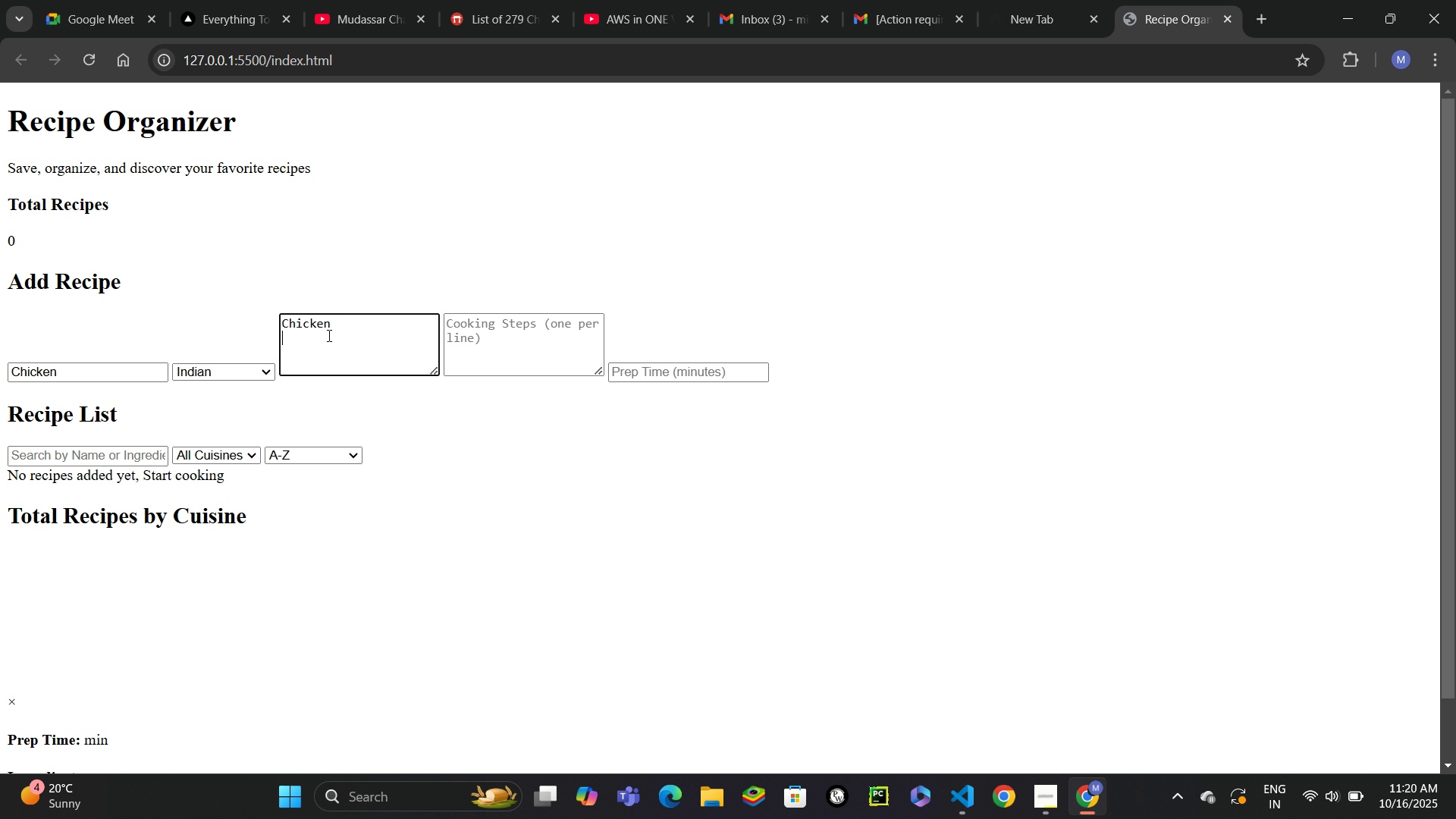 
type(Masala)
 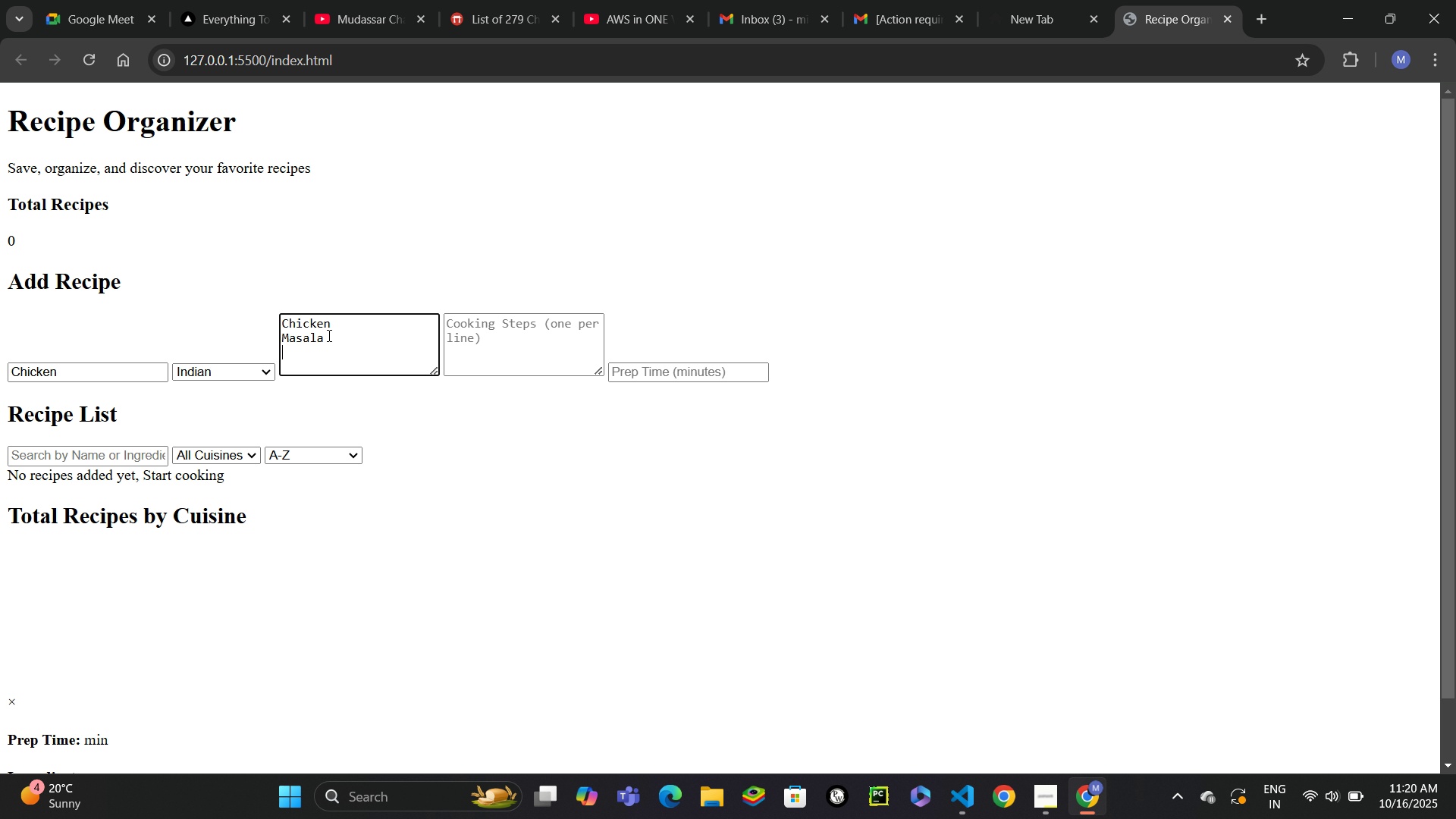 
key(Enter)
 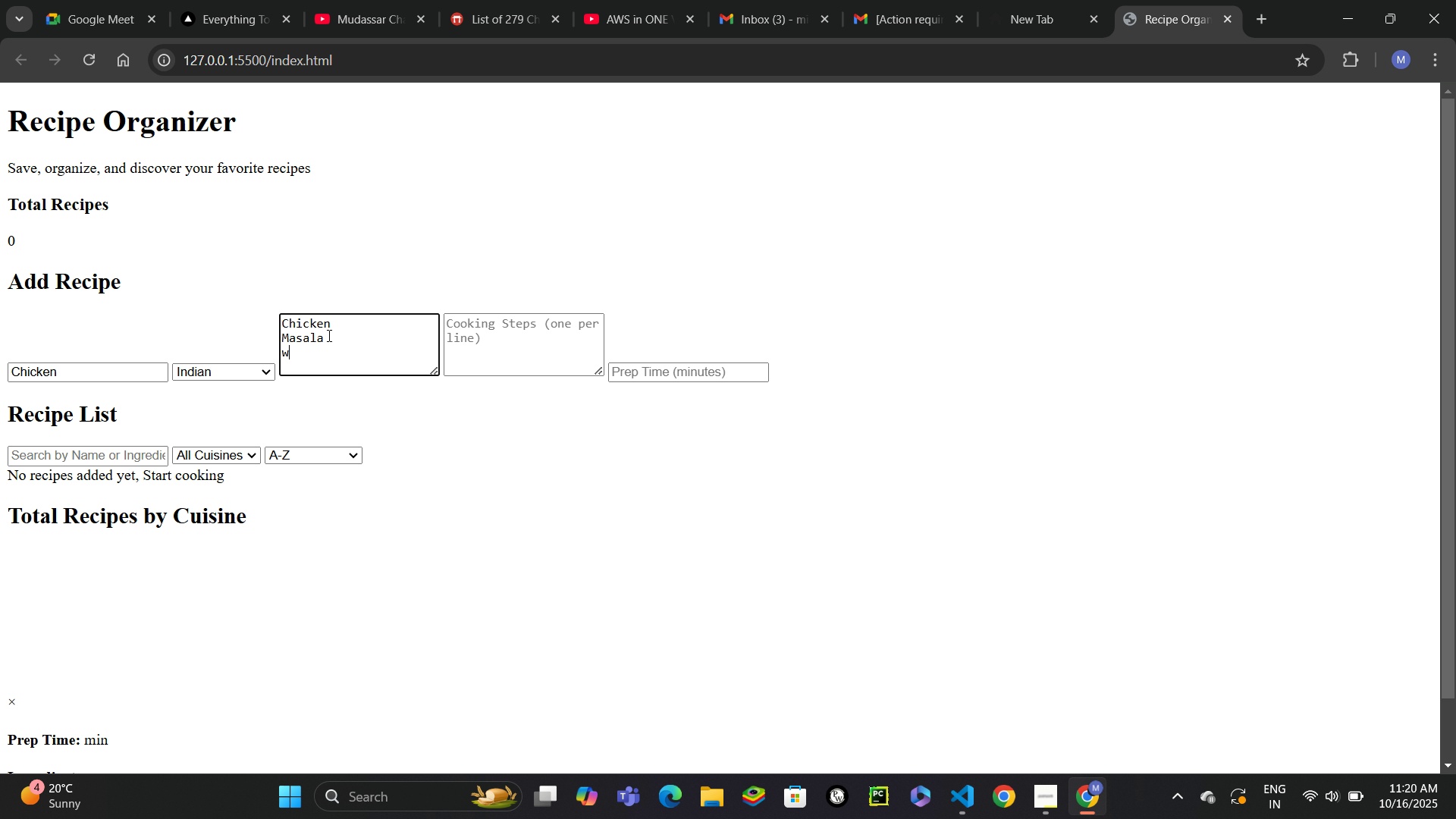 
type(water)
 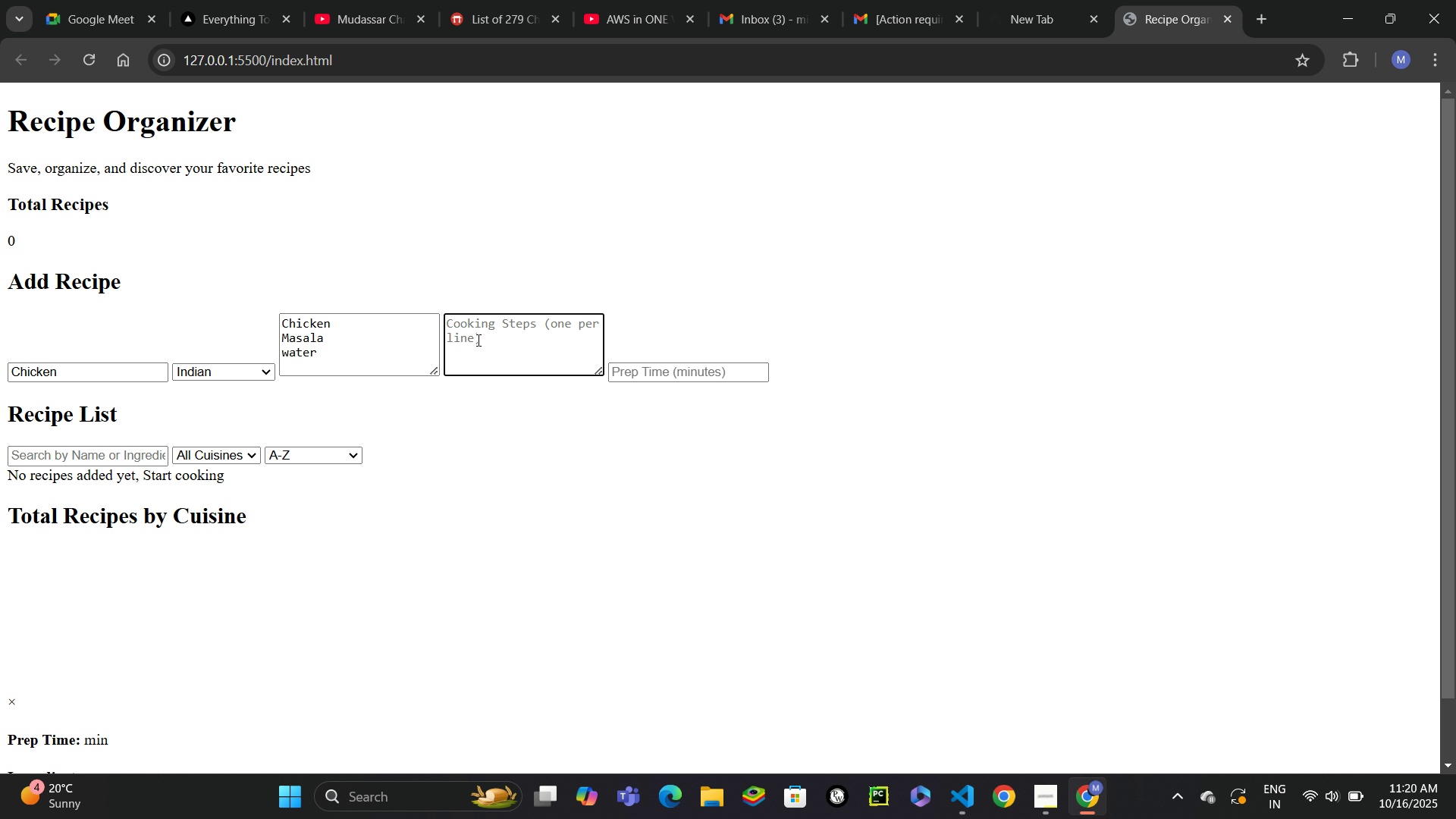 
wait(5.34)
 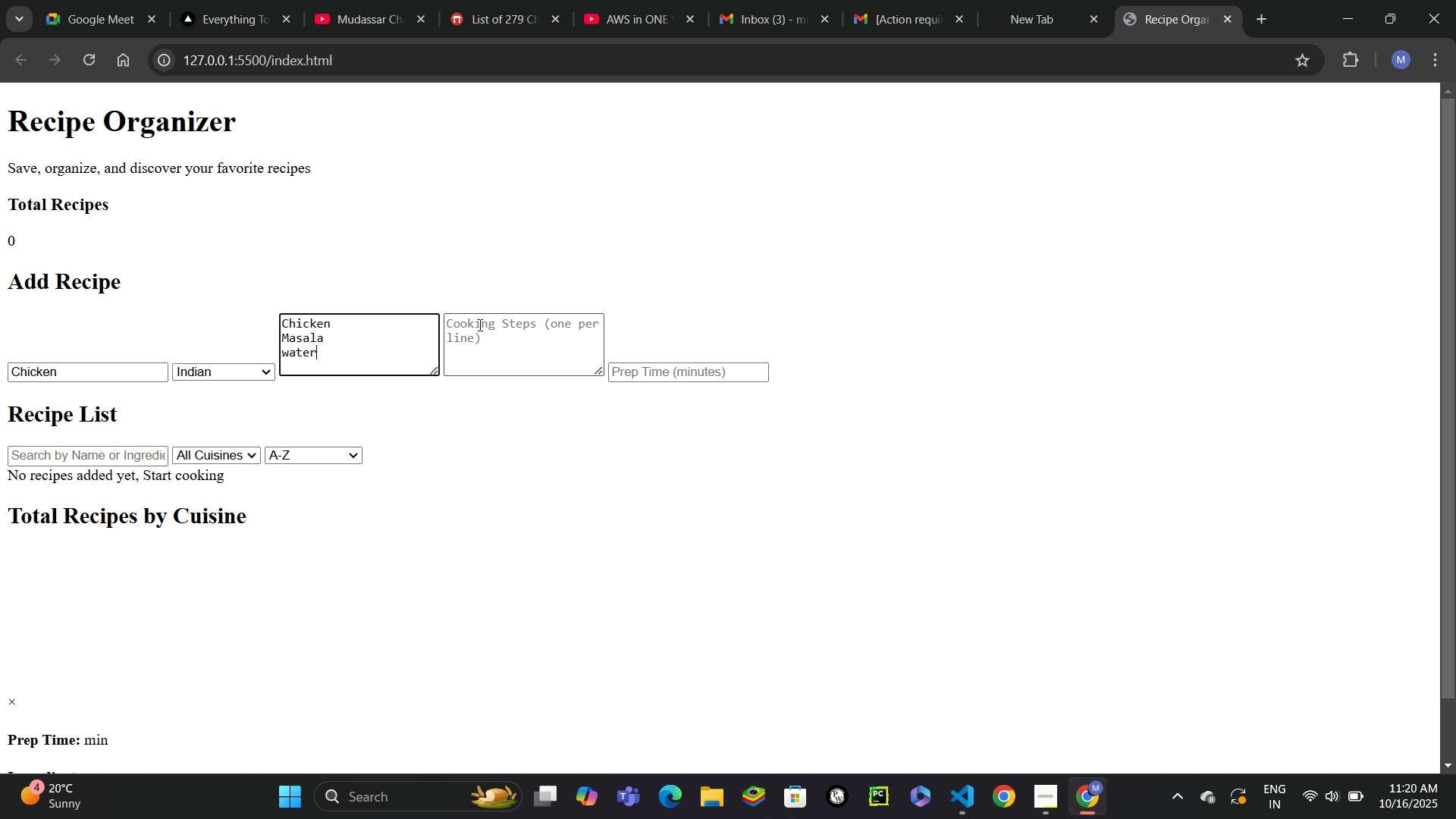 
type(Cut chicken)
 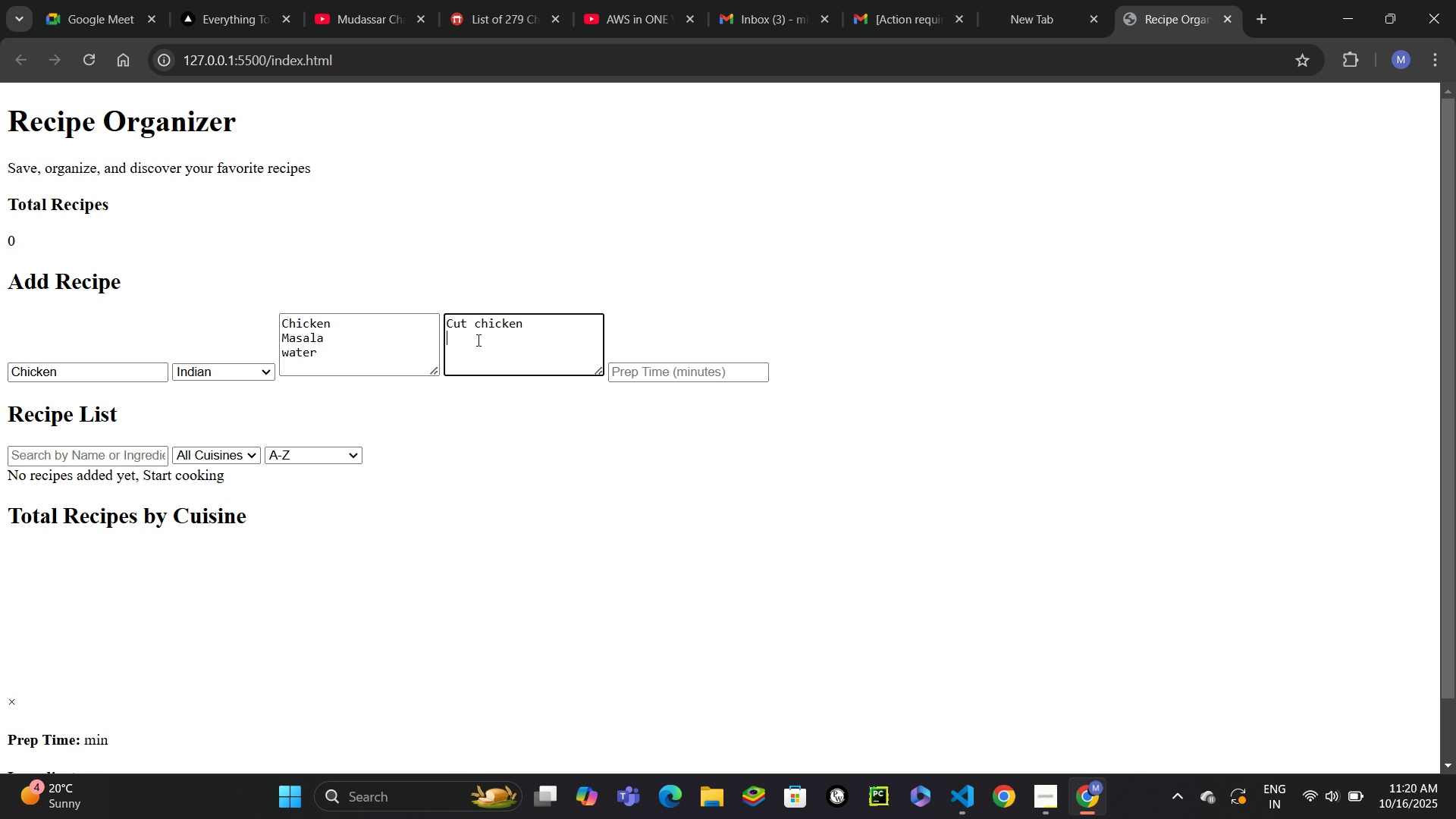 
key(Enter)
 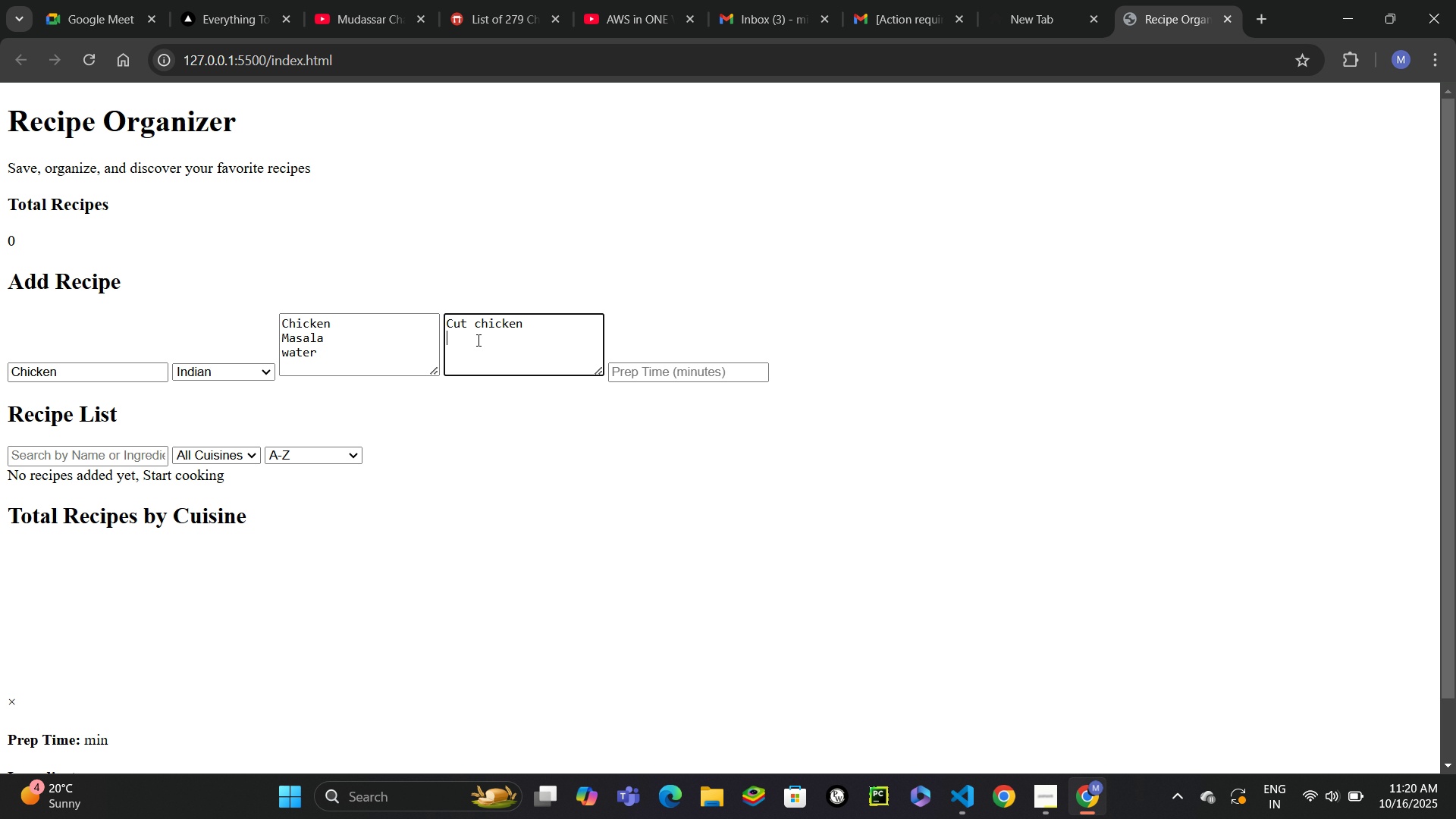 
type(and its ready)
 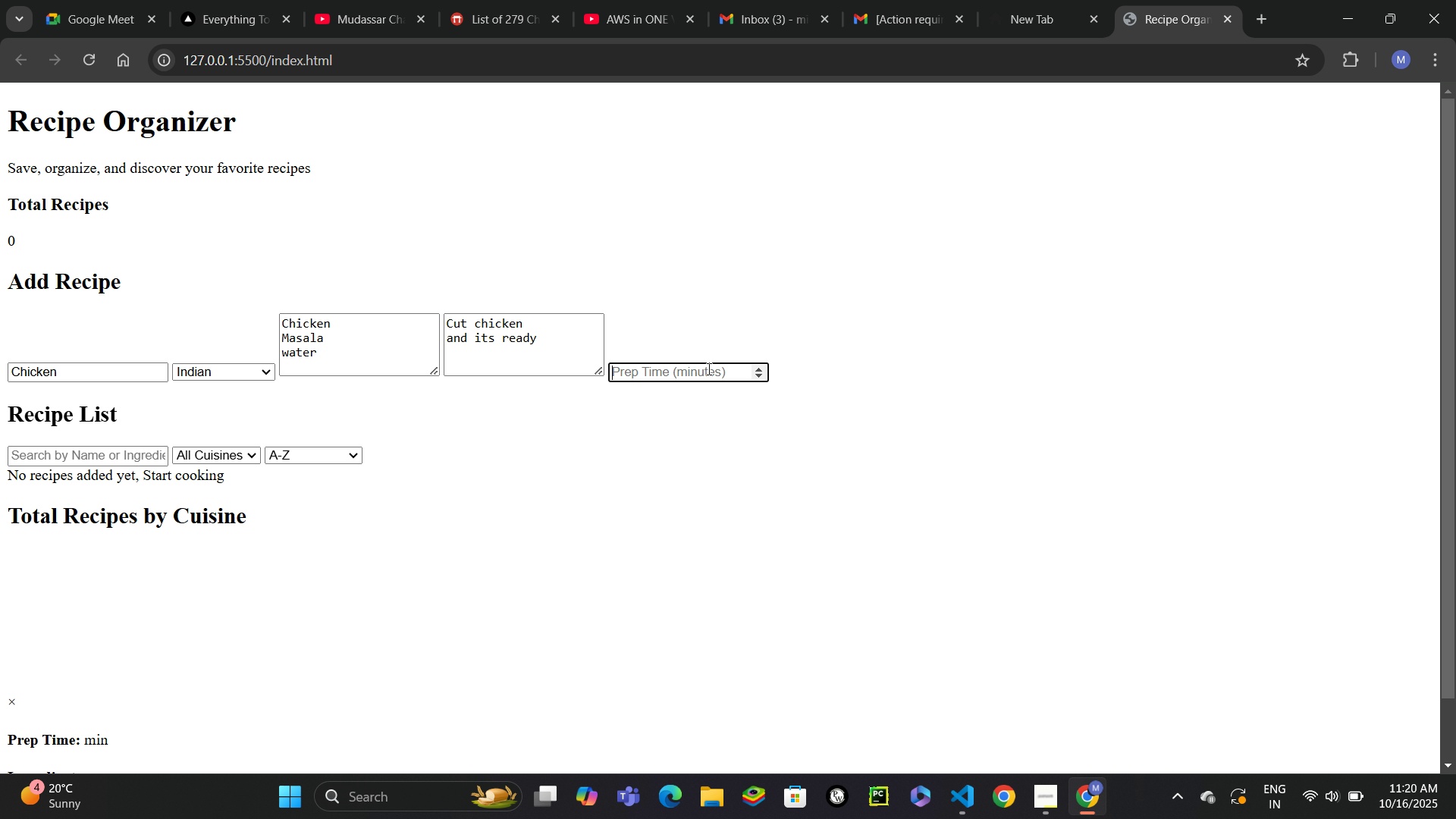 
key(Numpad6)
 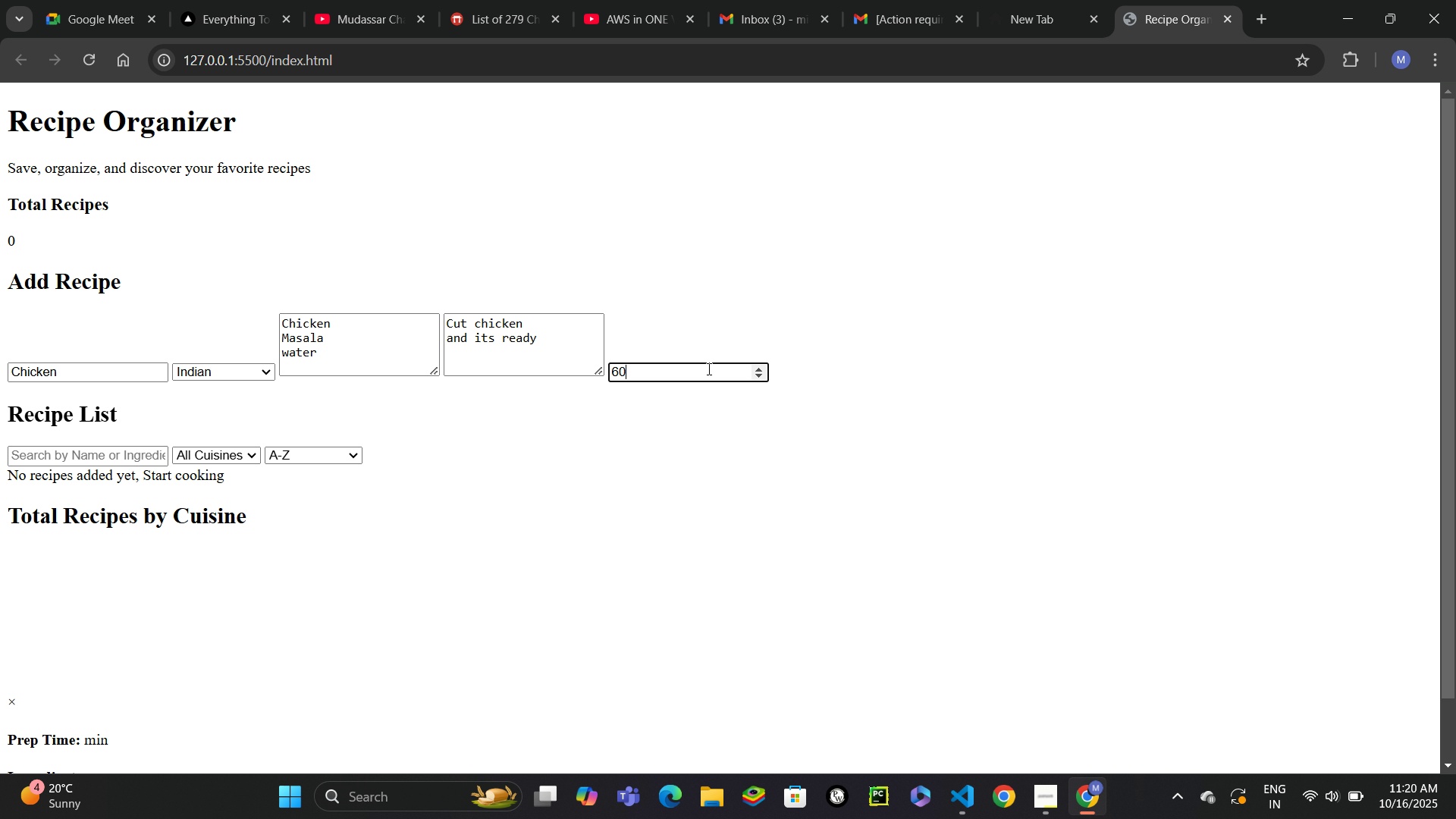 
key(Numpad0)
 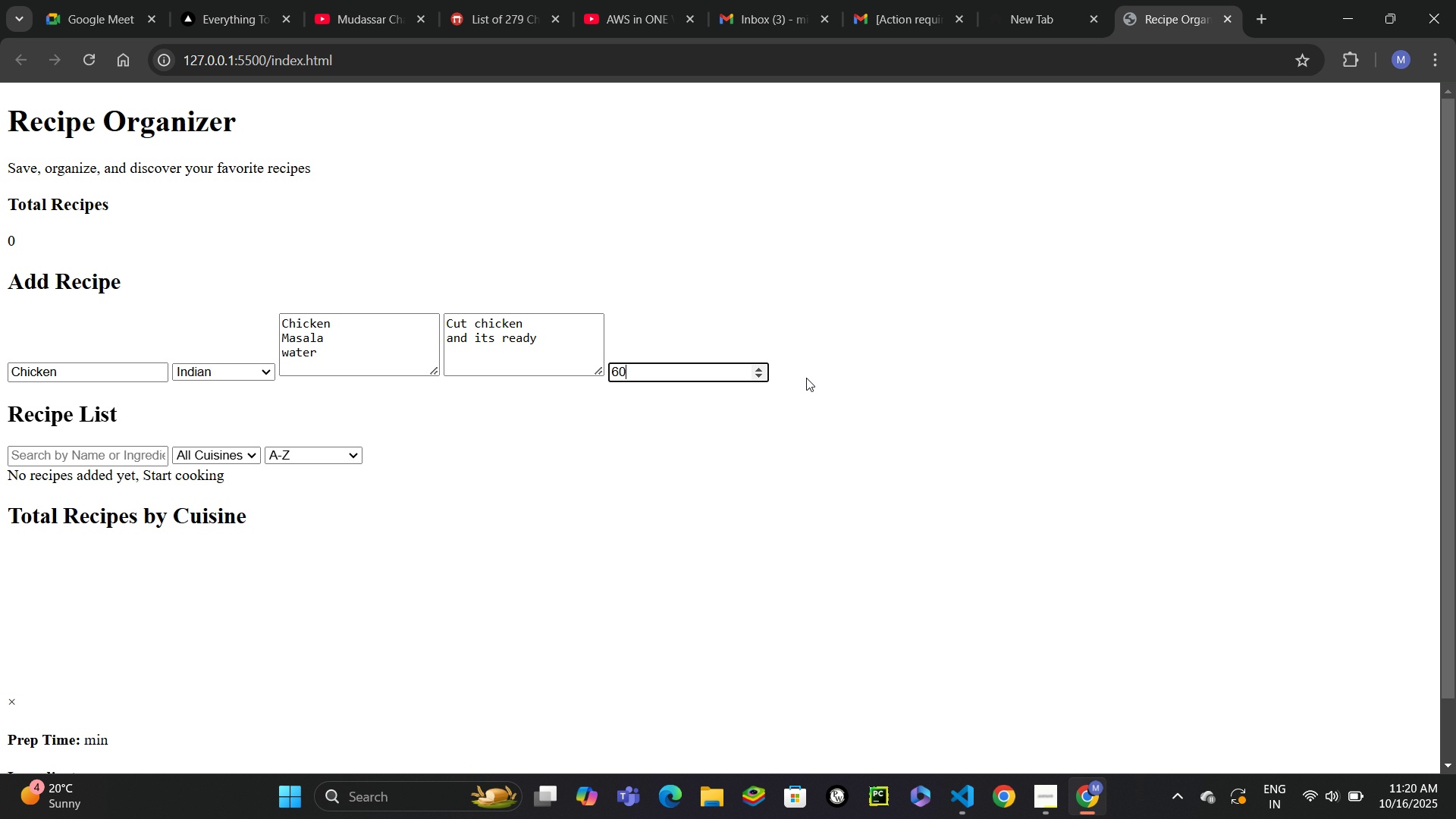 
wait(8.36)
 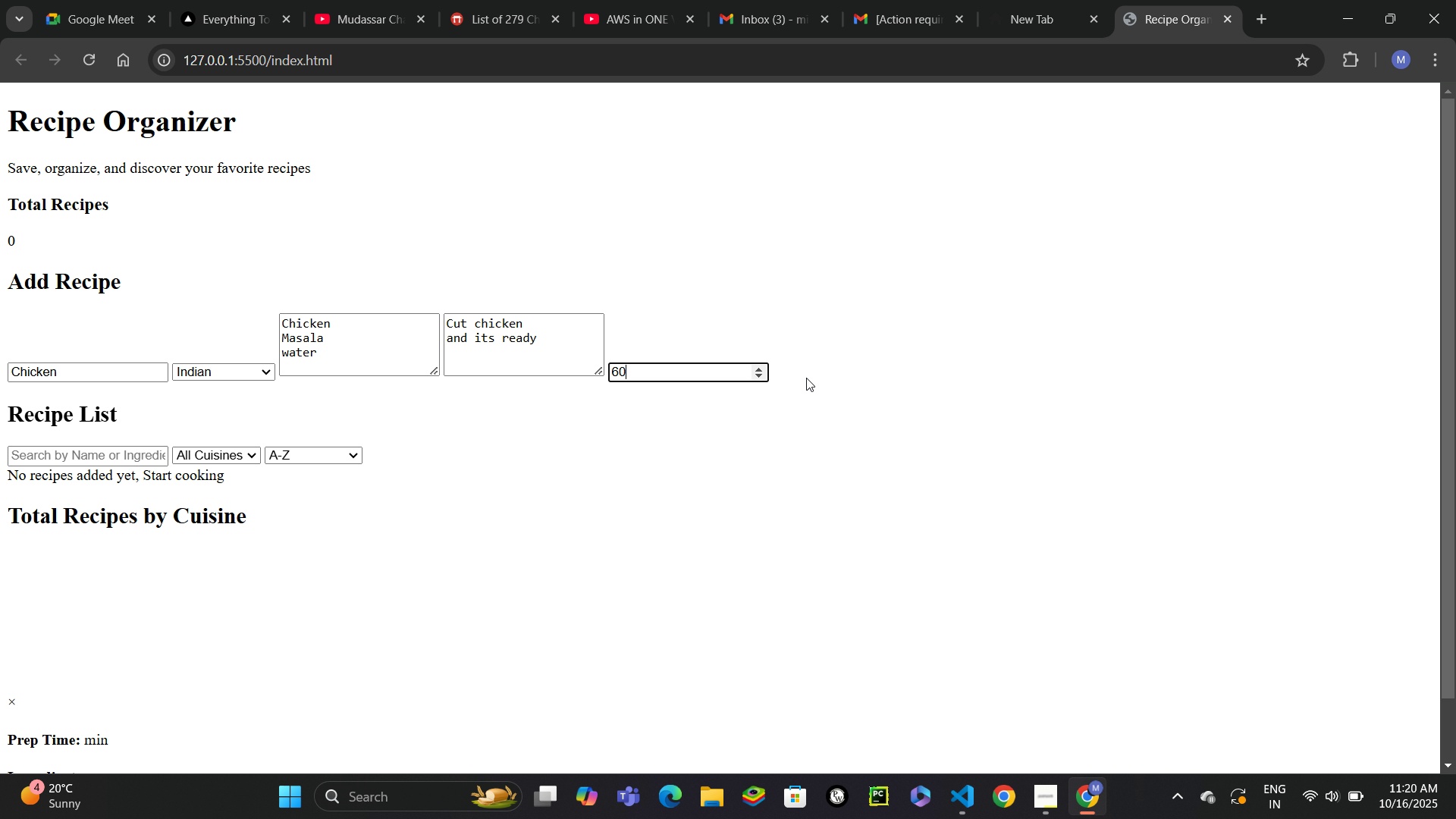 
mouse_move([825, 397])
 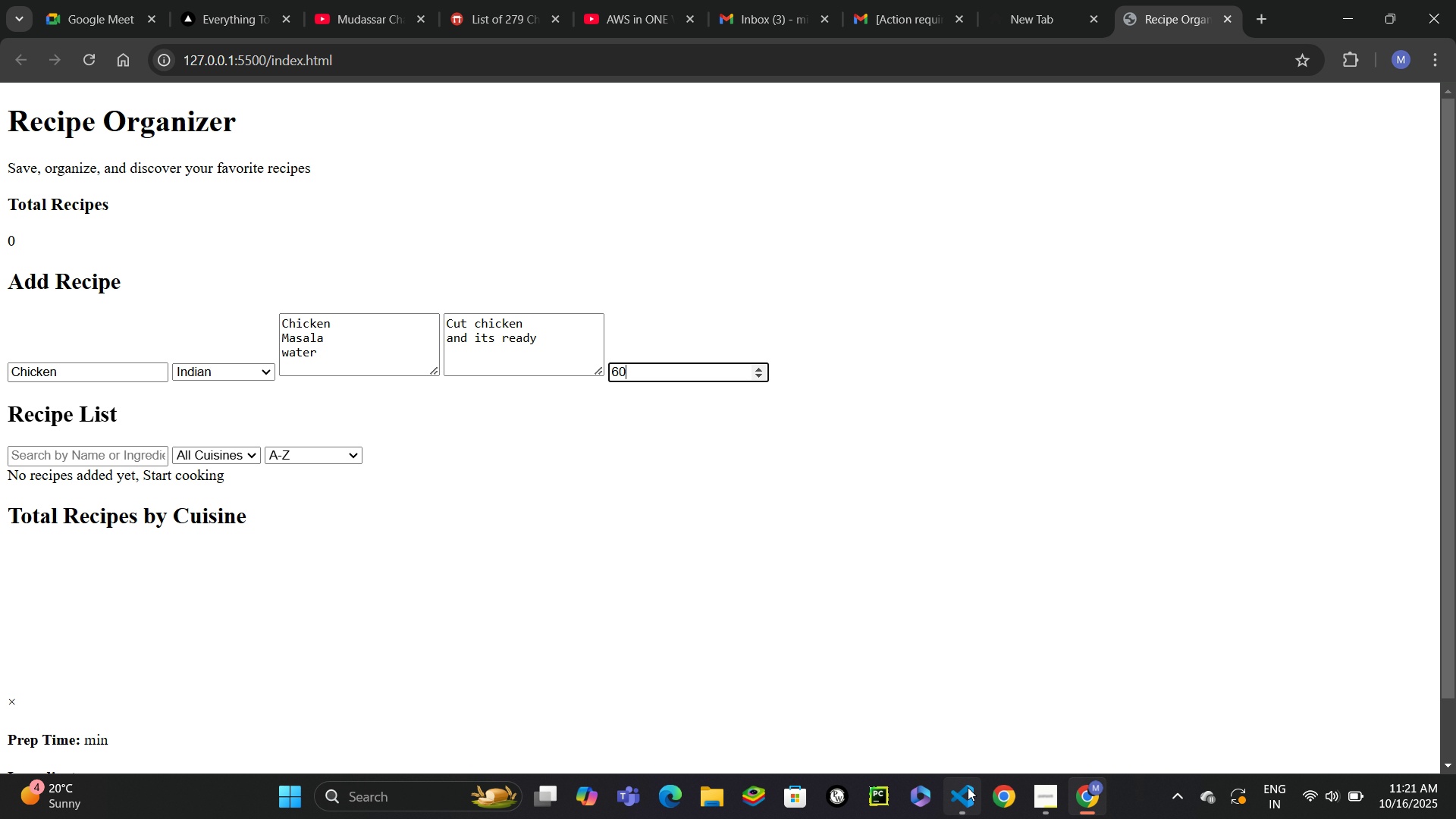 
left_click([967, 787])
 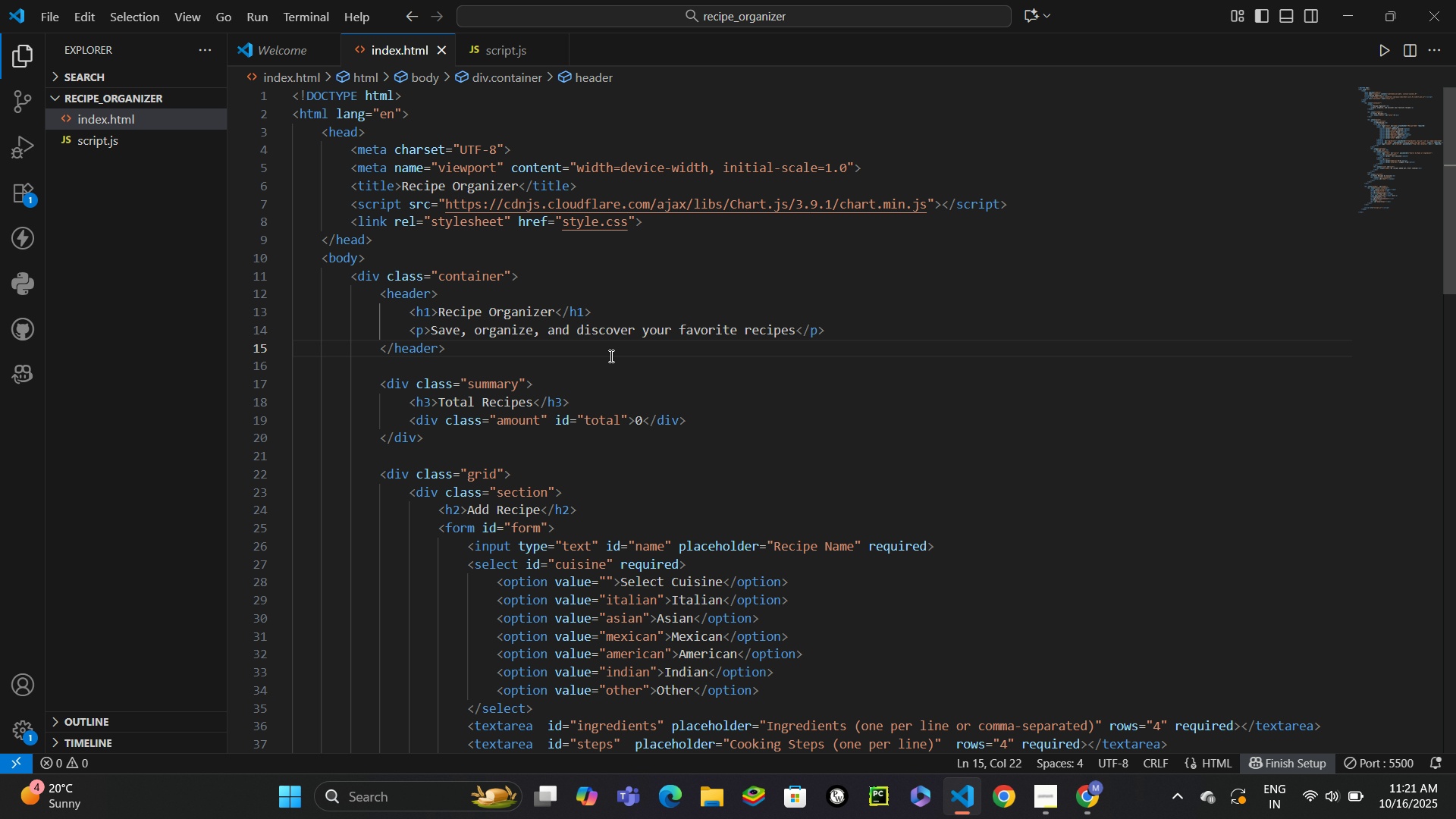 
scroll: coordinate [613, 356], scroll_direction: down, amount: 6.0
 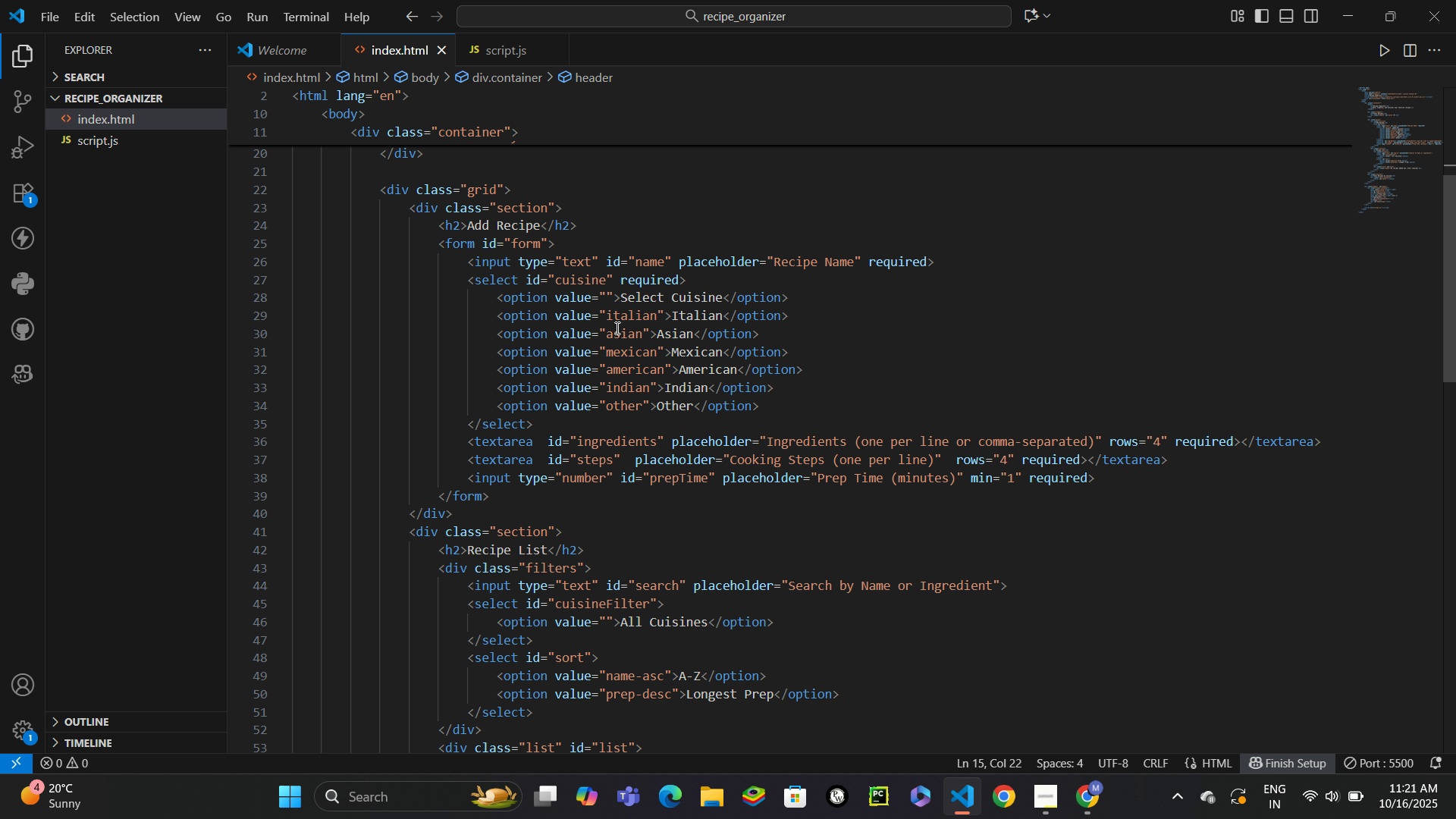 
wait(23.29)
 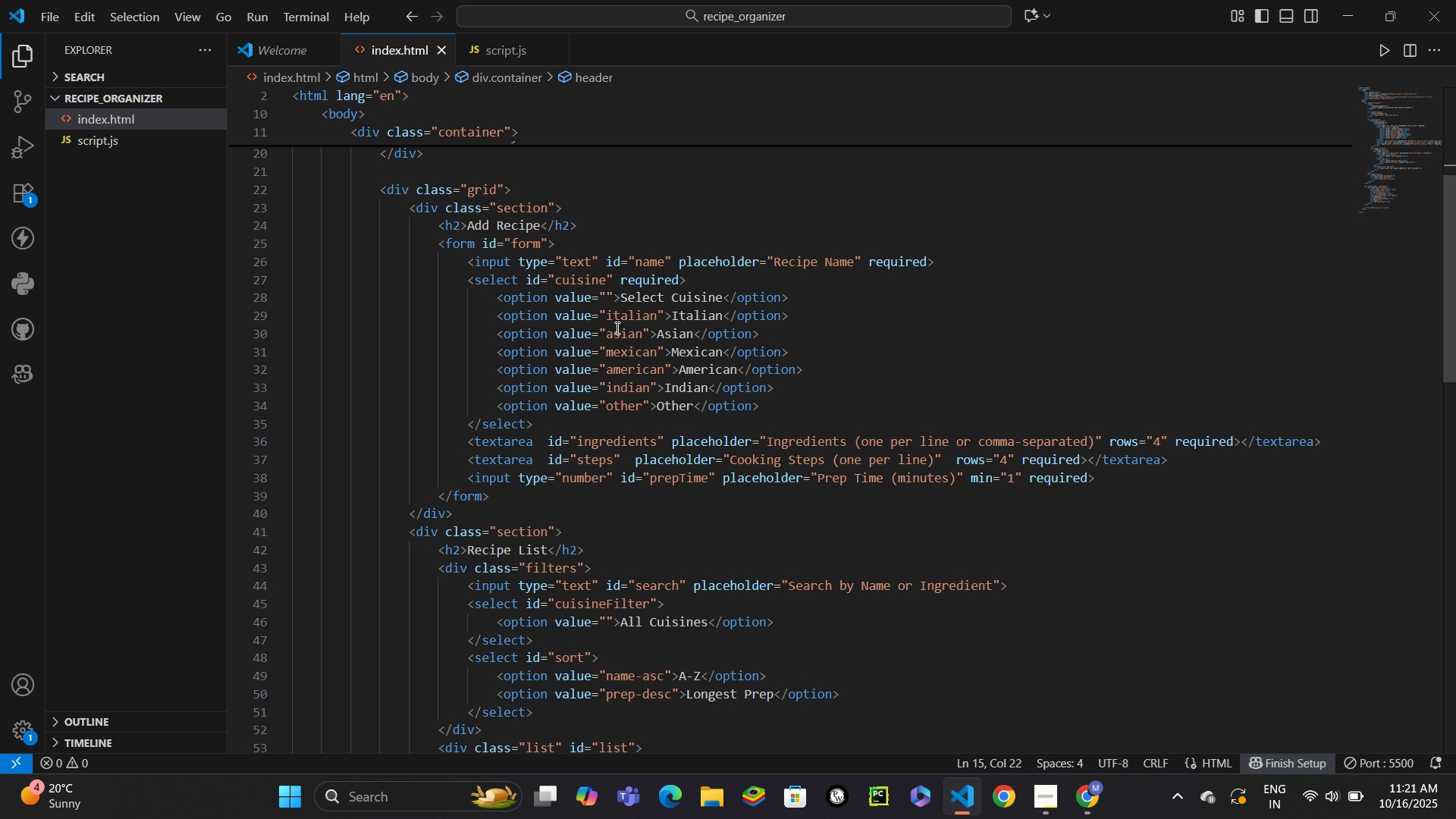 
left_click([1119, 482])
 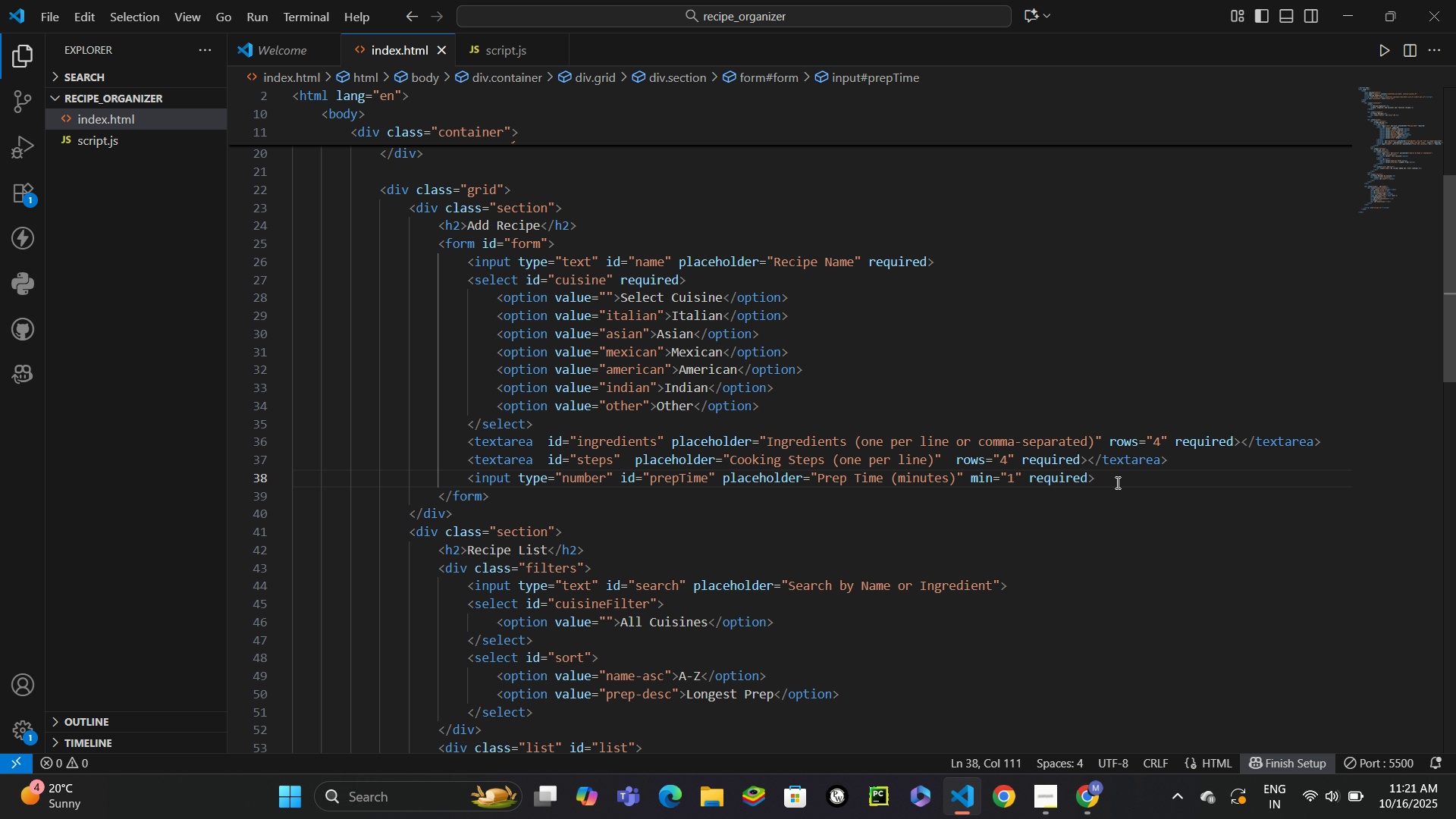 
key(Enter)
 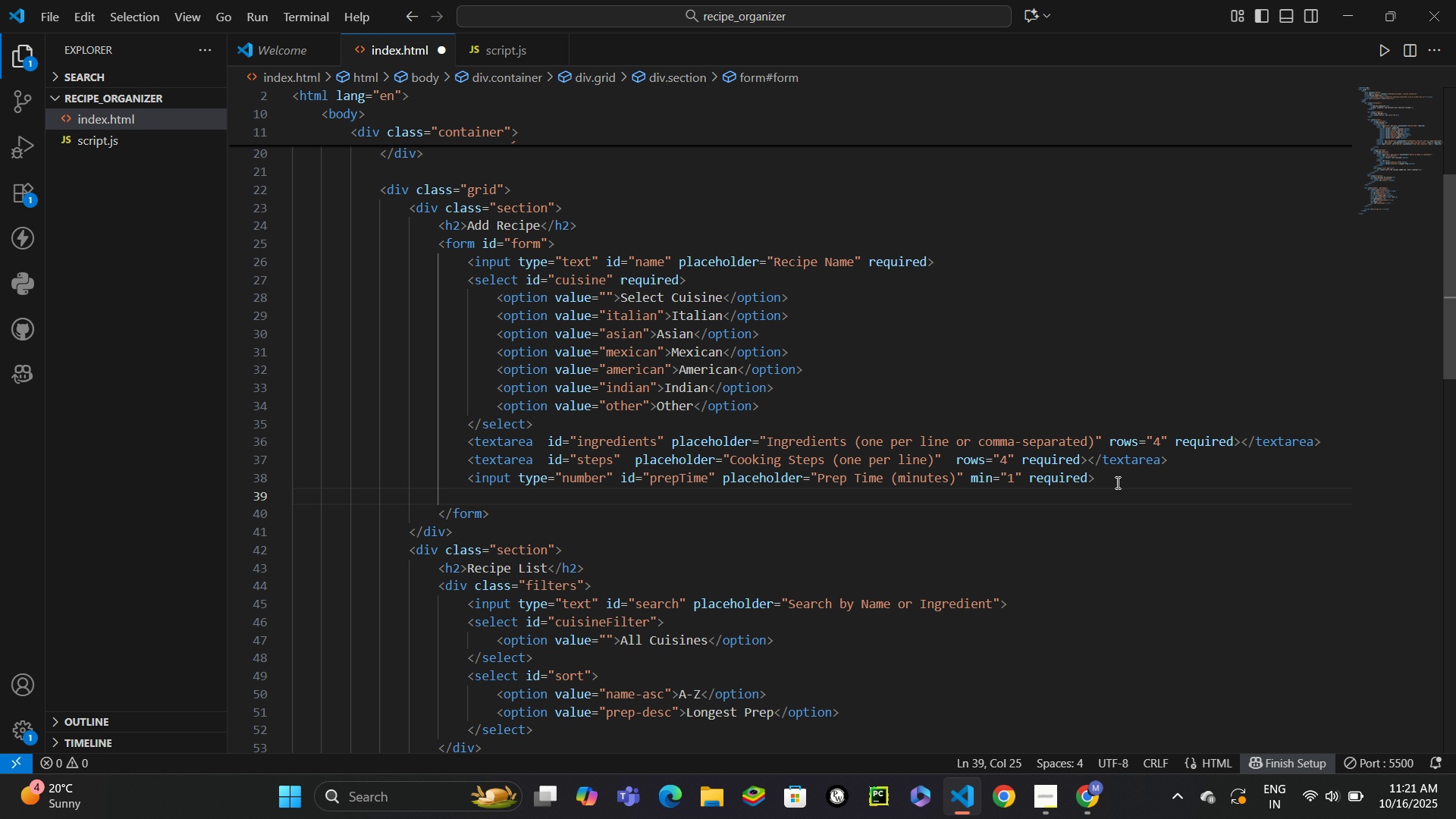 
type(butt)
 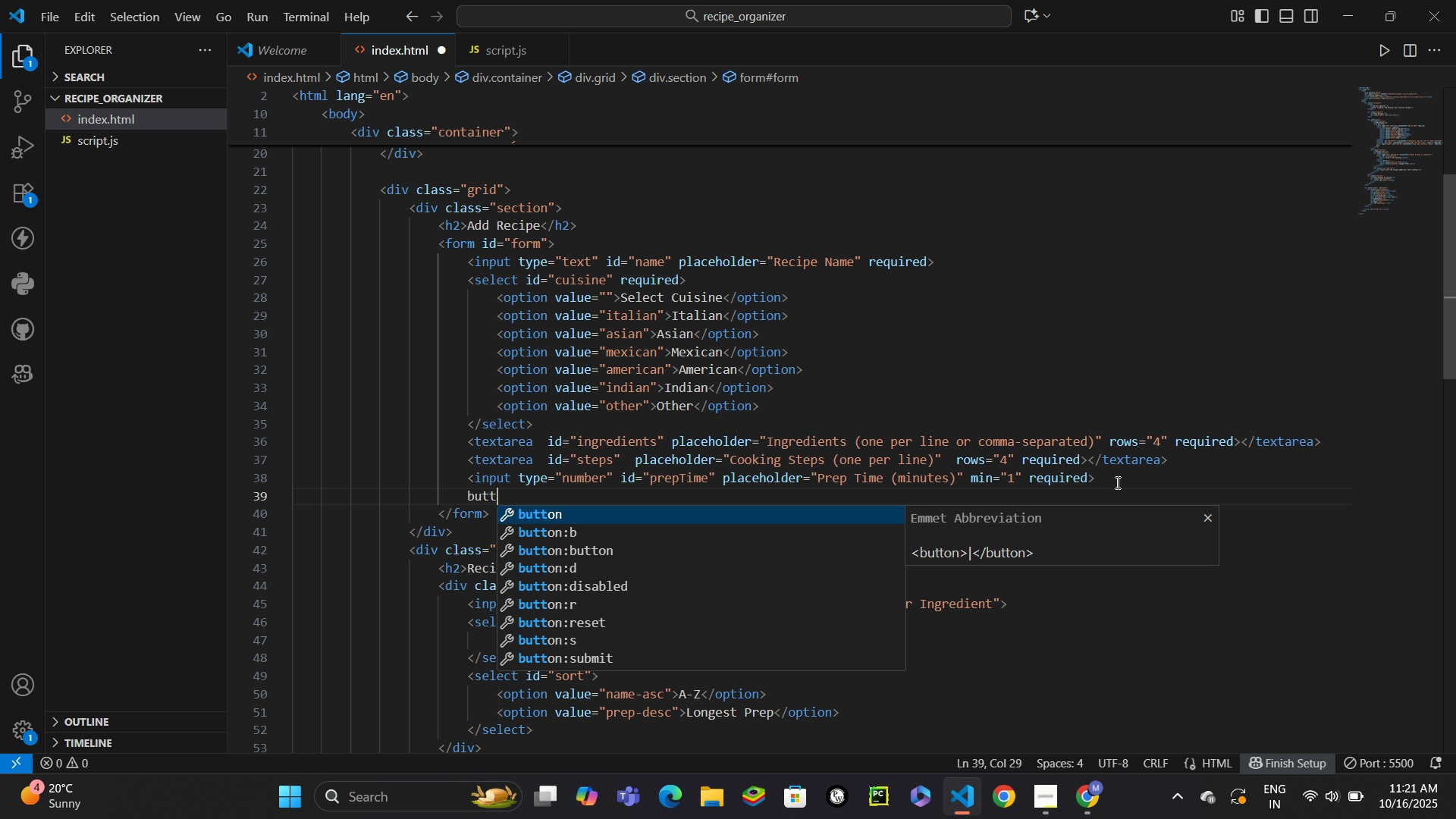 
key(Enter)
 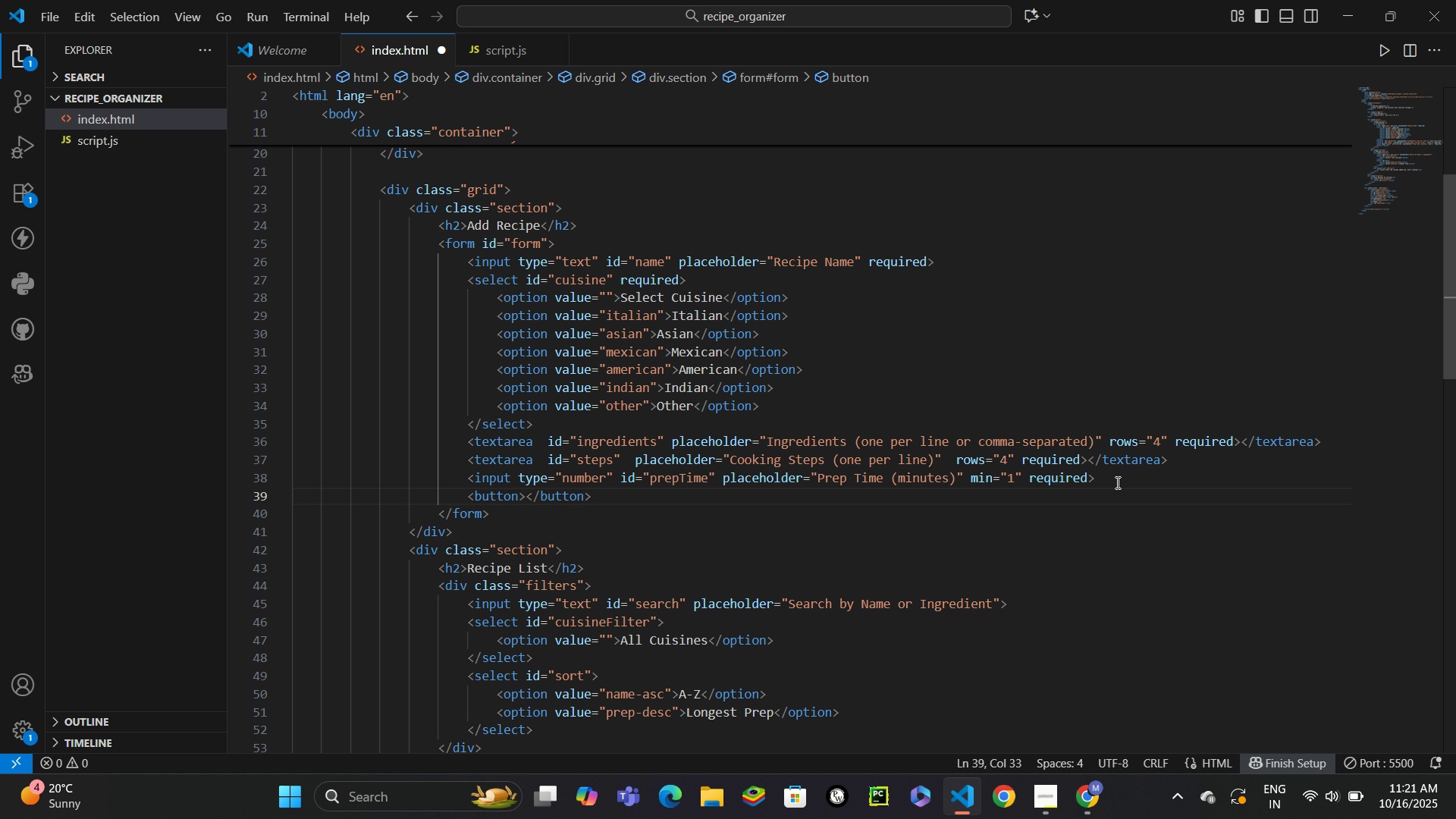 
type(Add Recipe)
 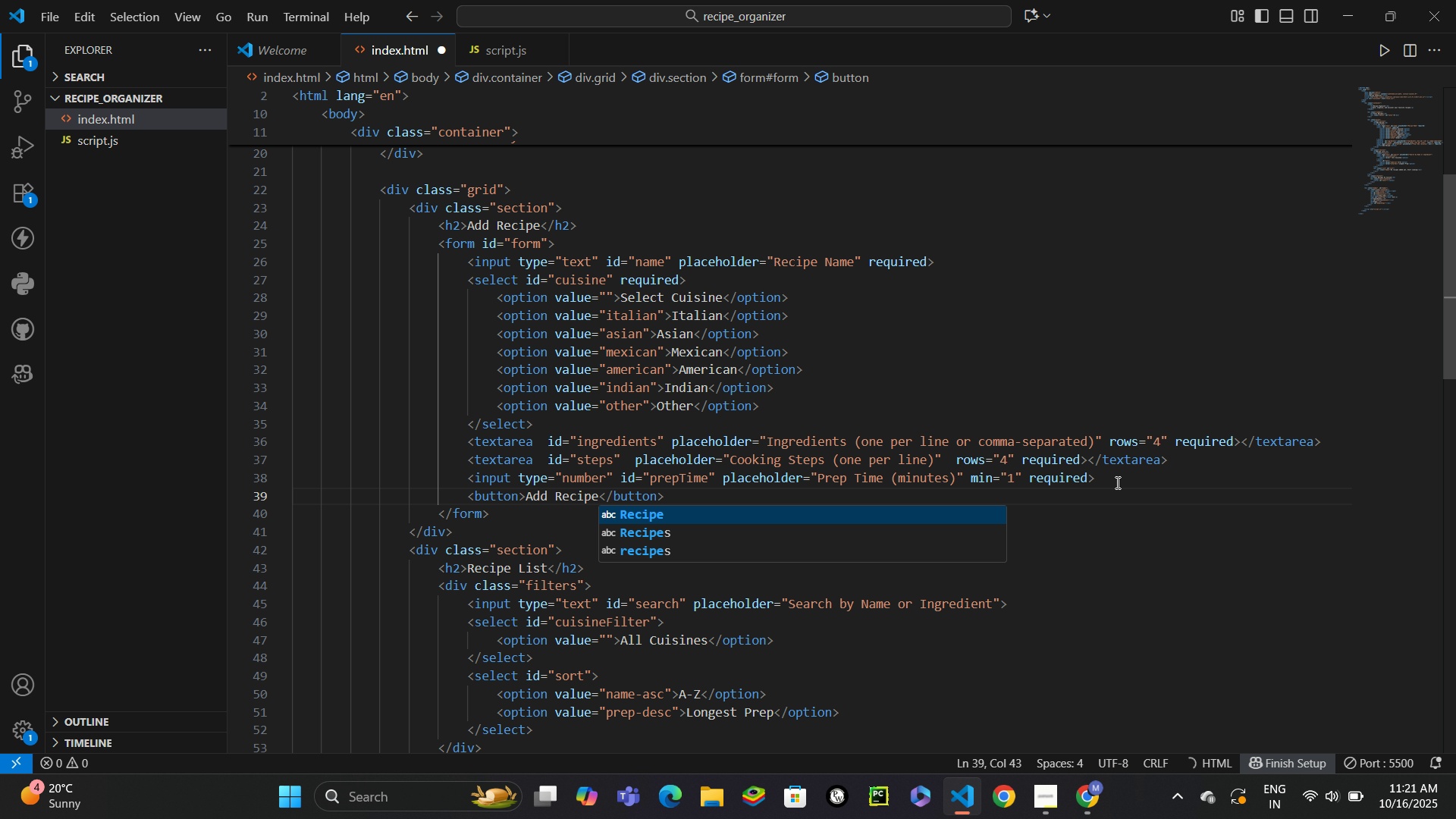 
hold_key(key=ArrowLeft, duration=0.67)
 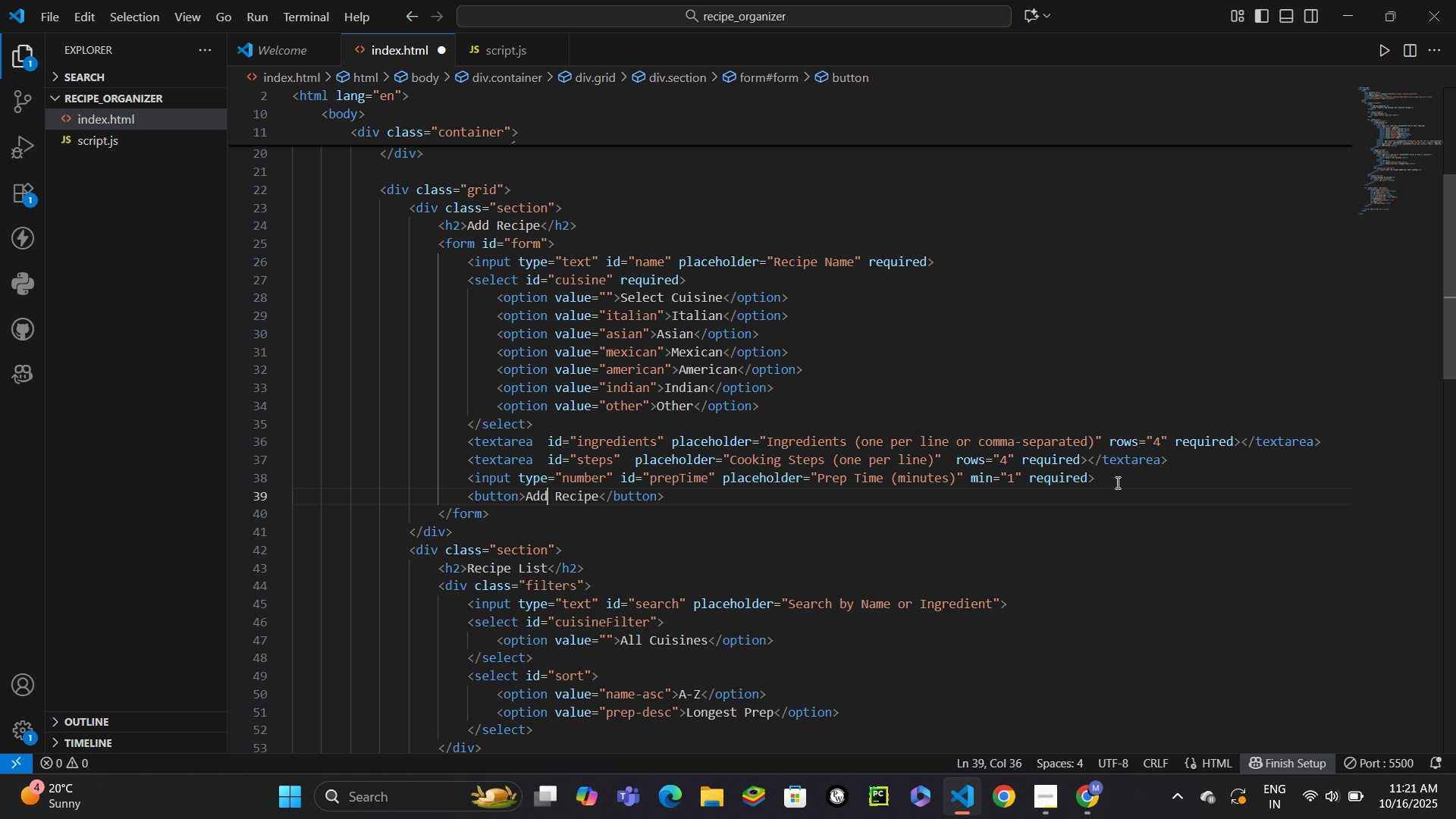 
key(ArrowLeft)
 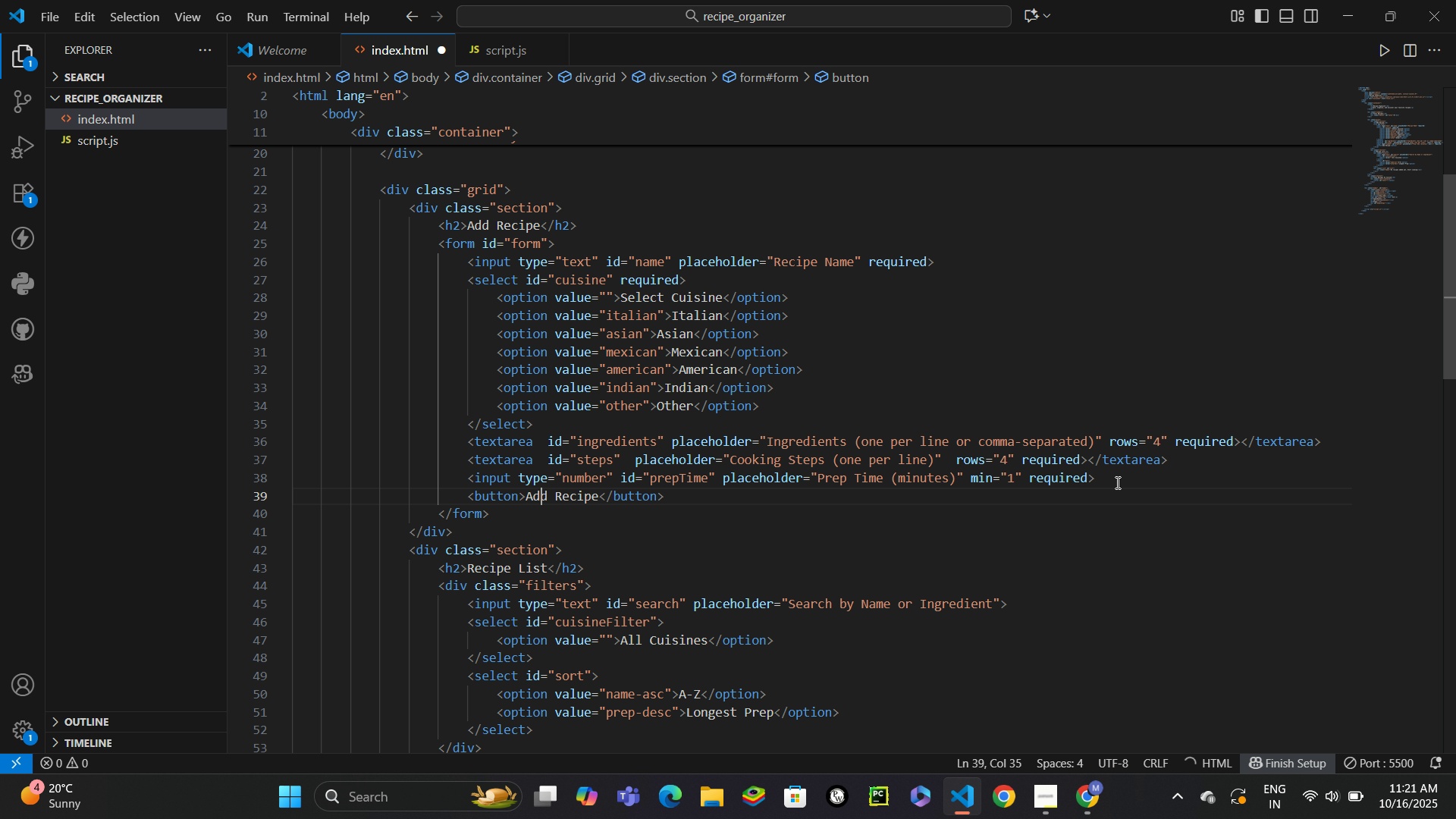 
key(ArrowLeft)
 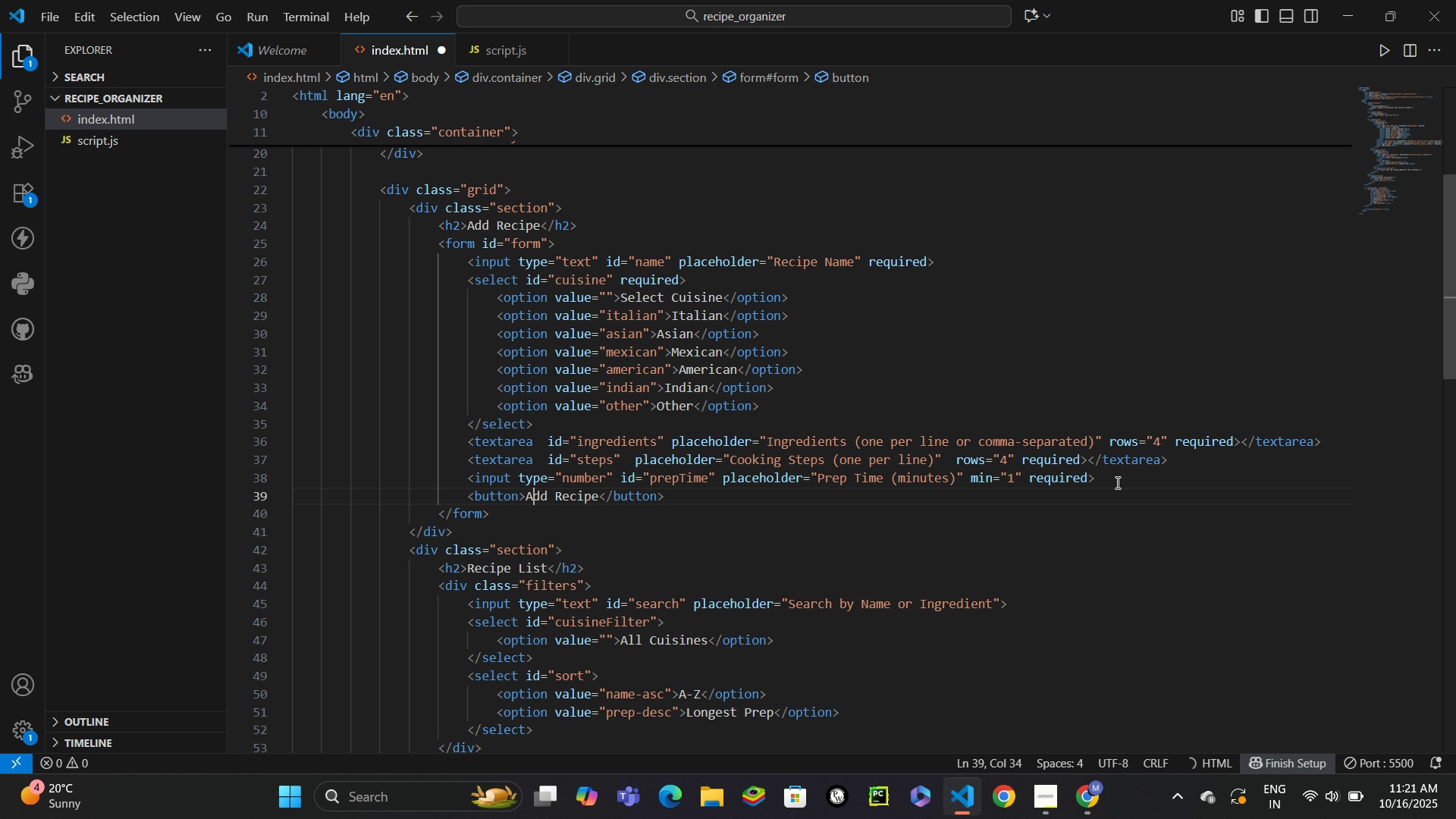 
key(ArrowLeft)
 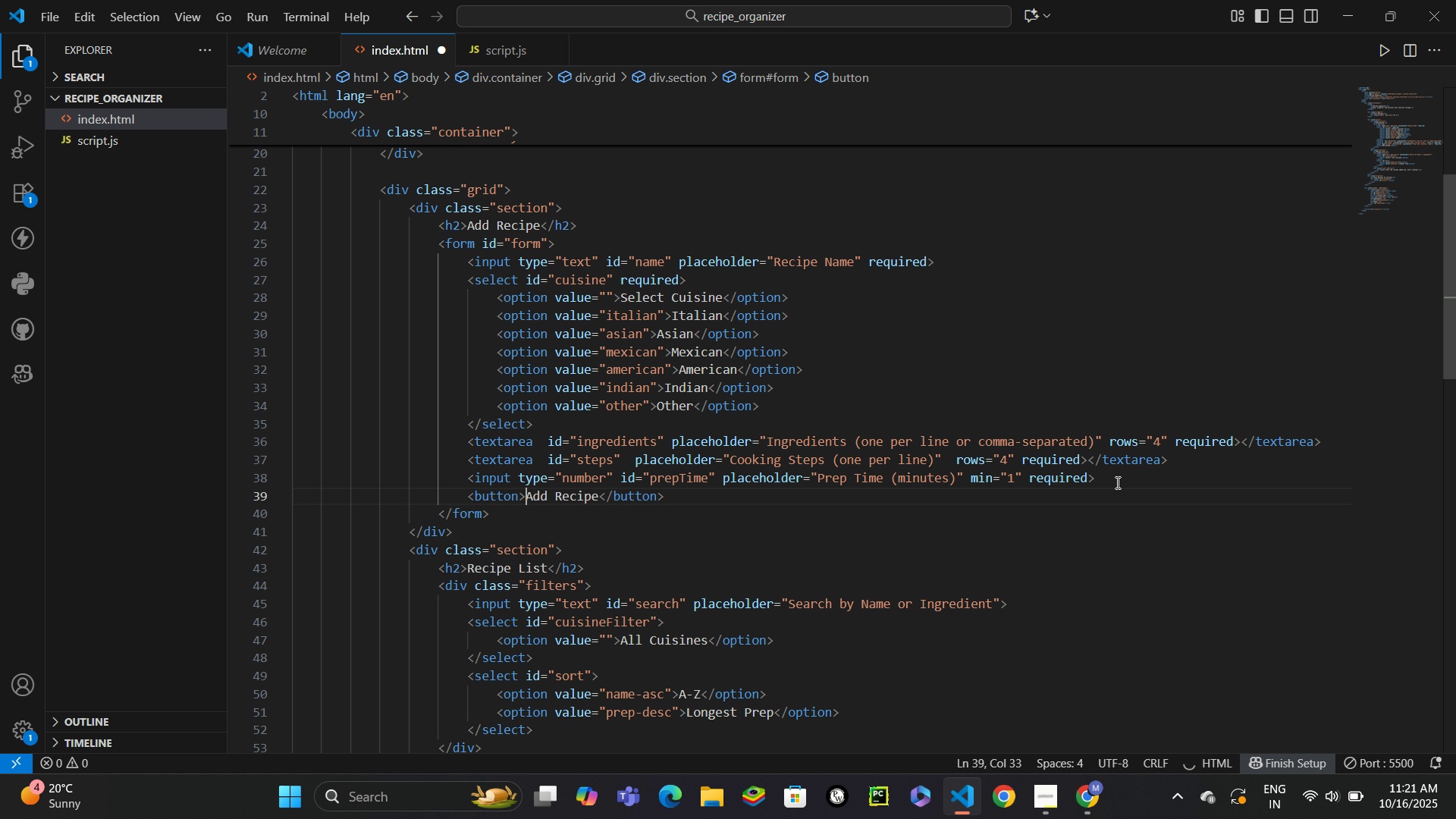 
key(ArrowLeft)
 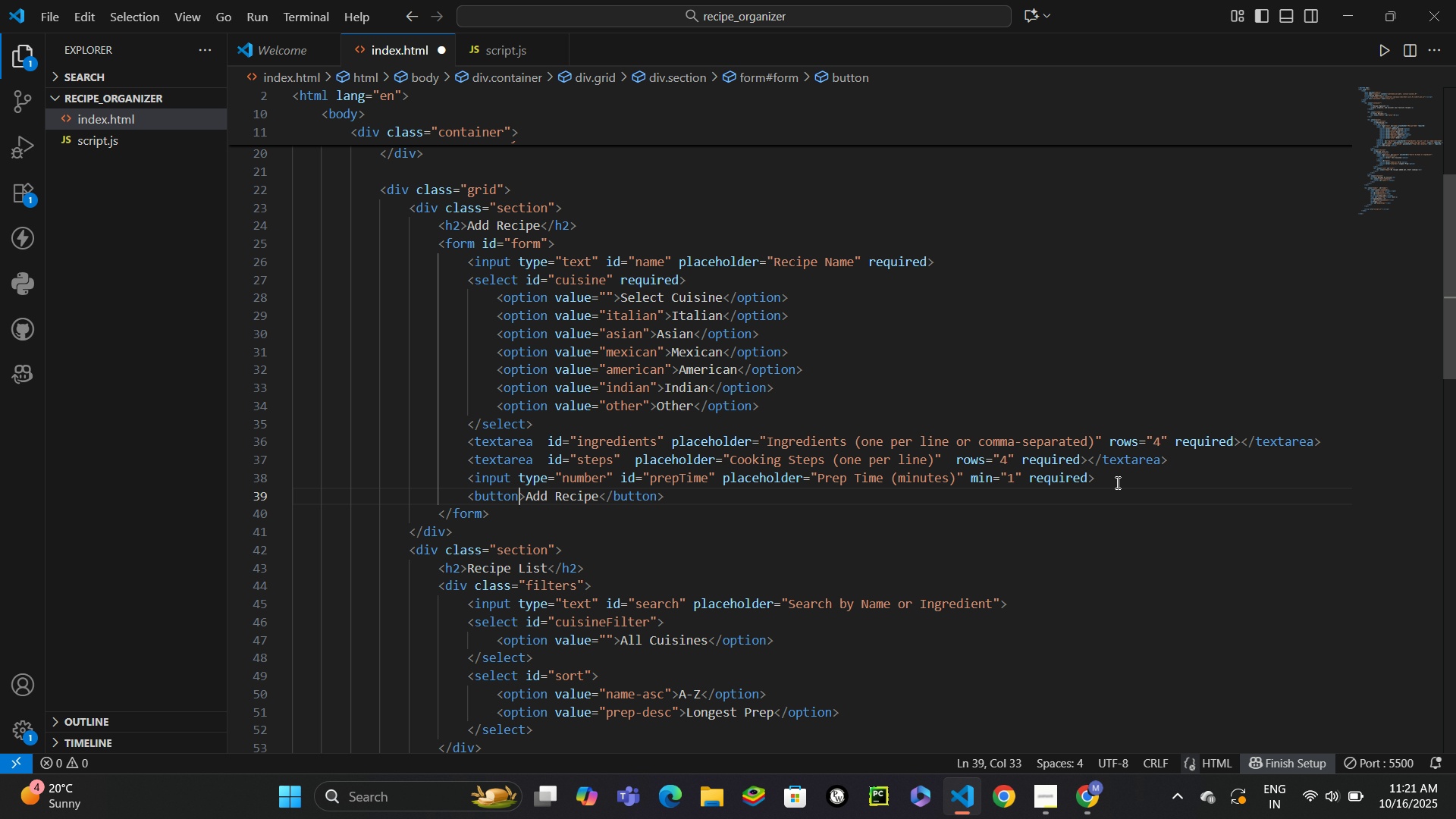 
key(ArrowLeft)
 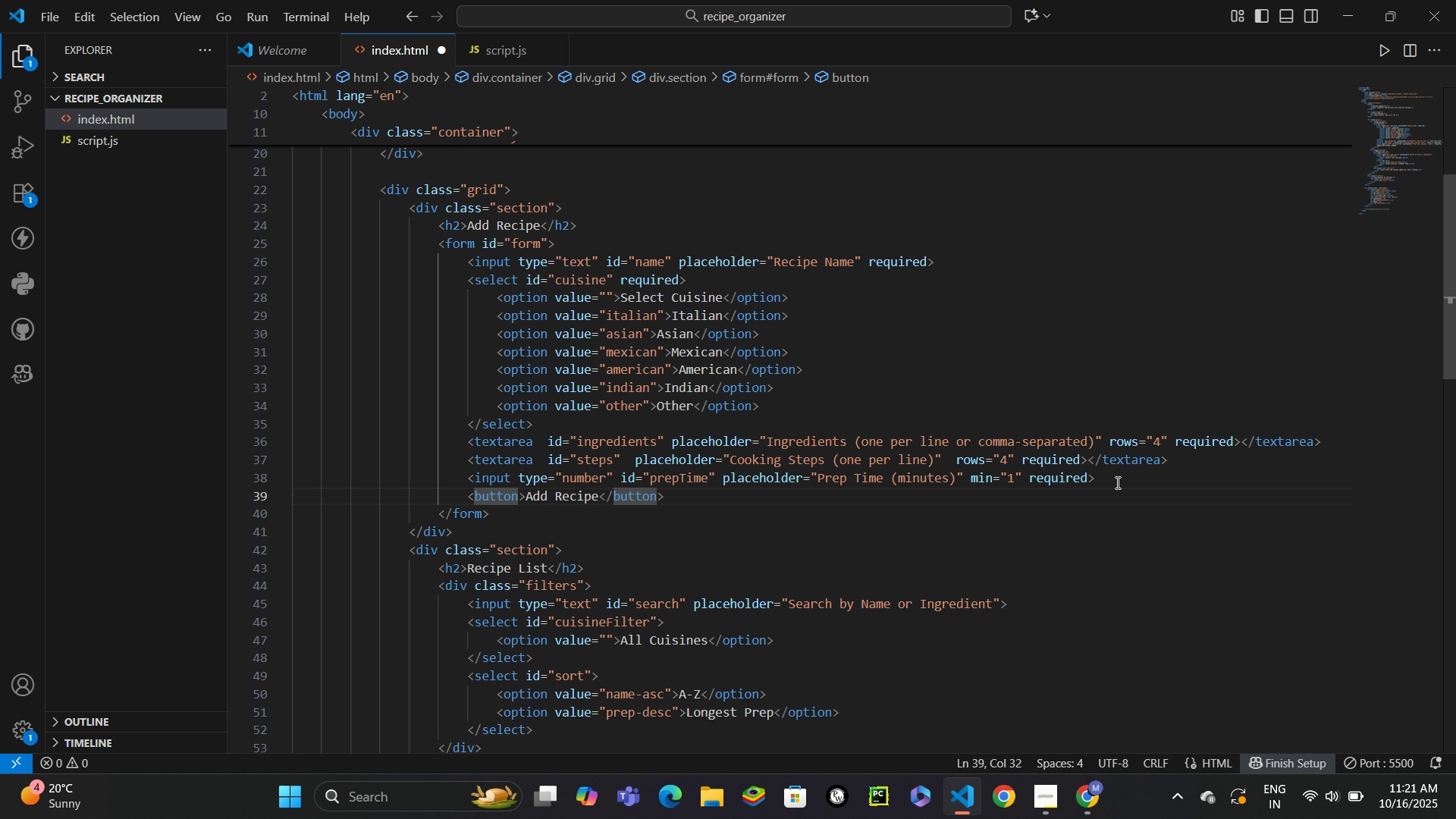 
type( tp)
 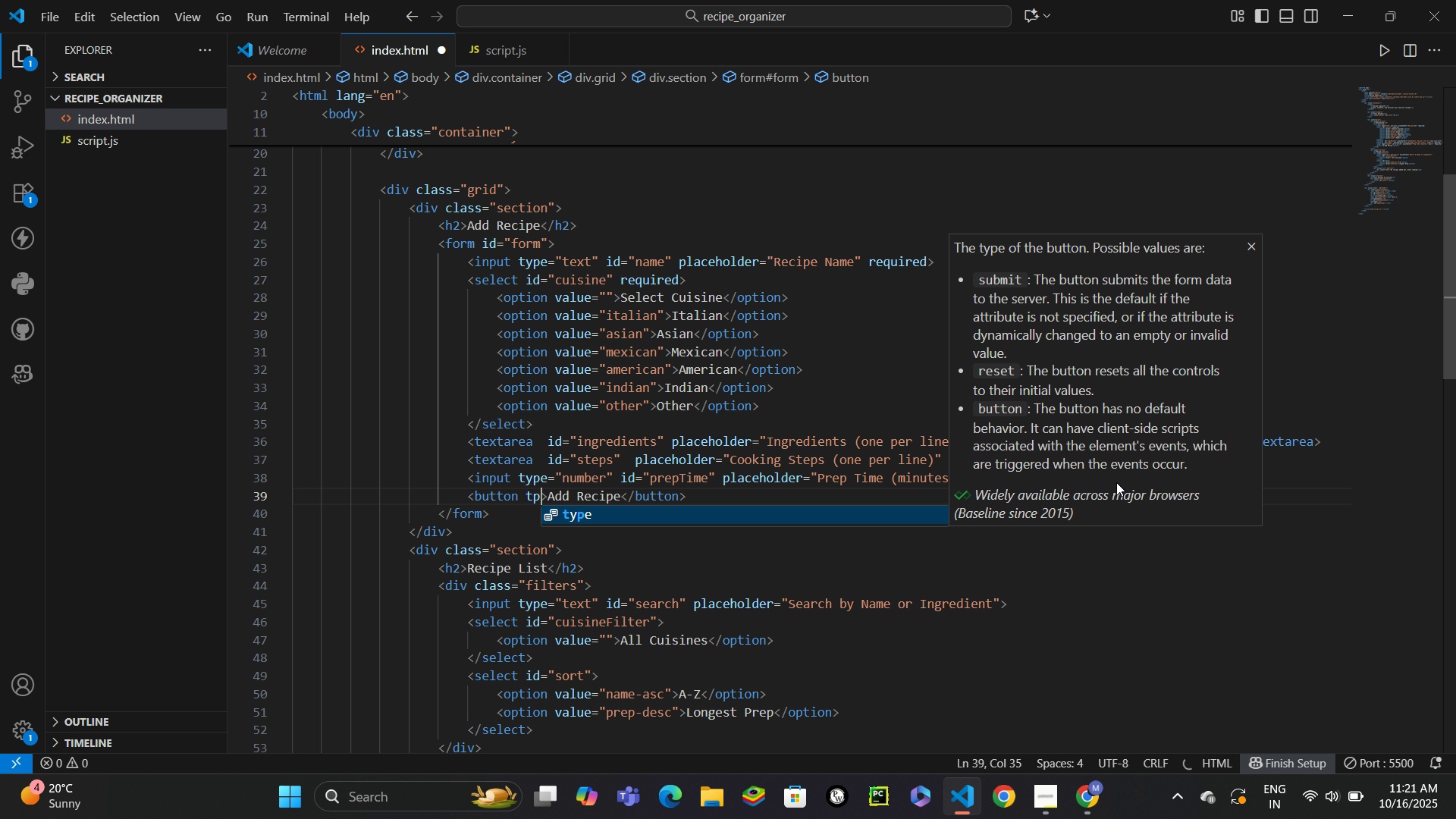 
key(Enter)
 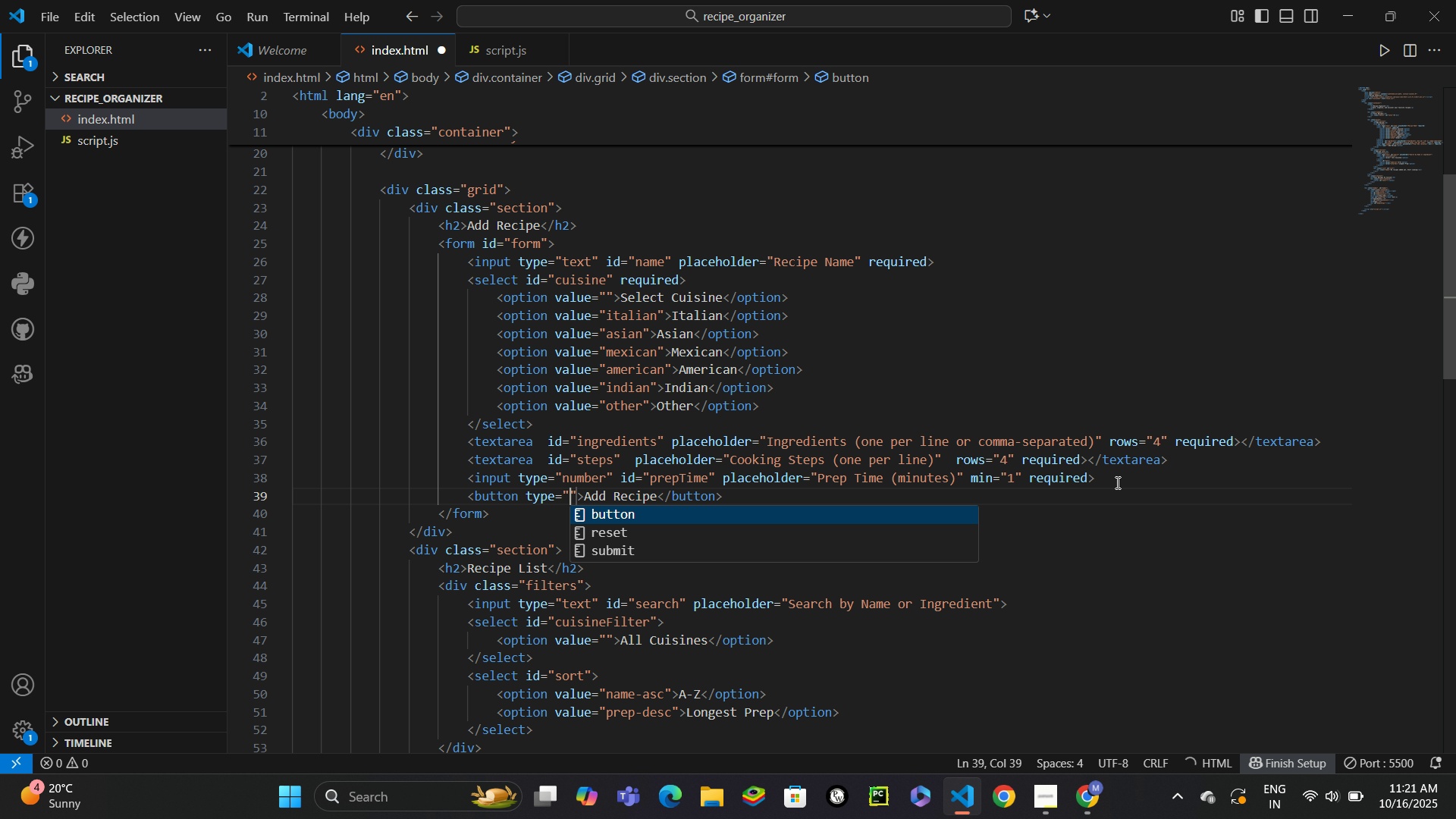 
type(sub)
 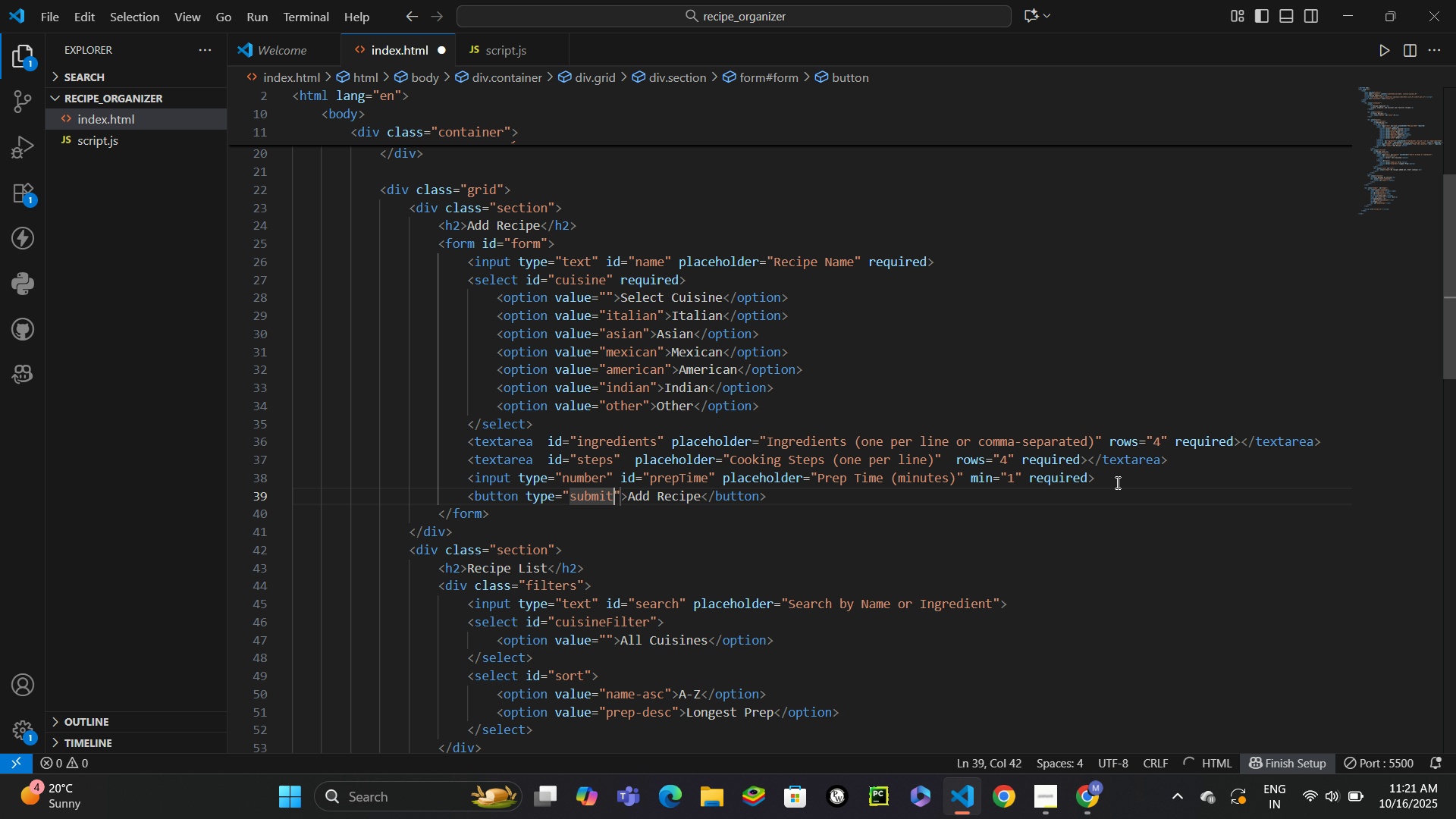 
key(Enter)
 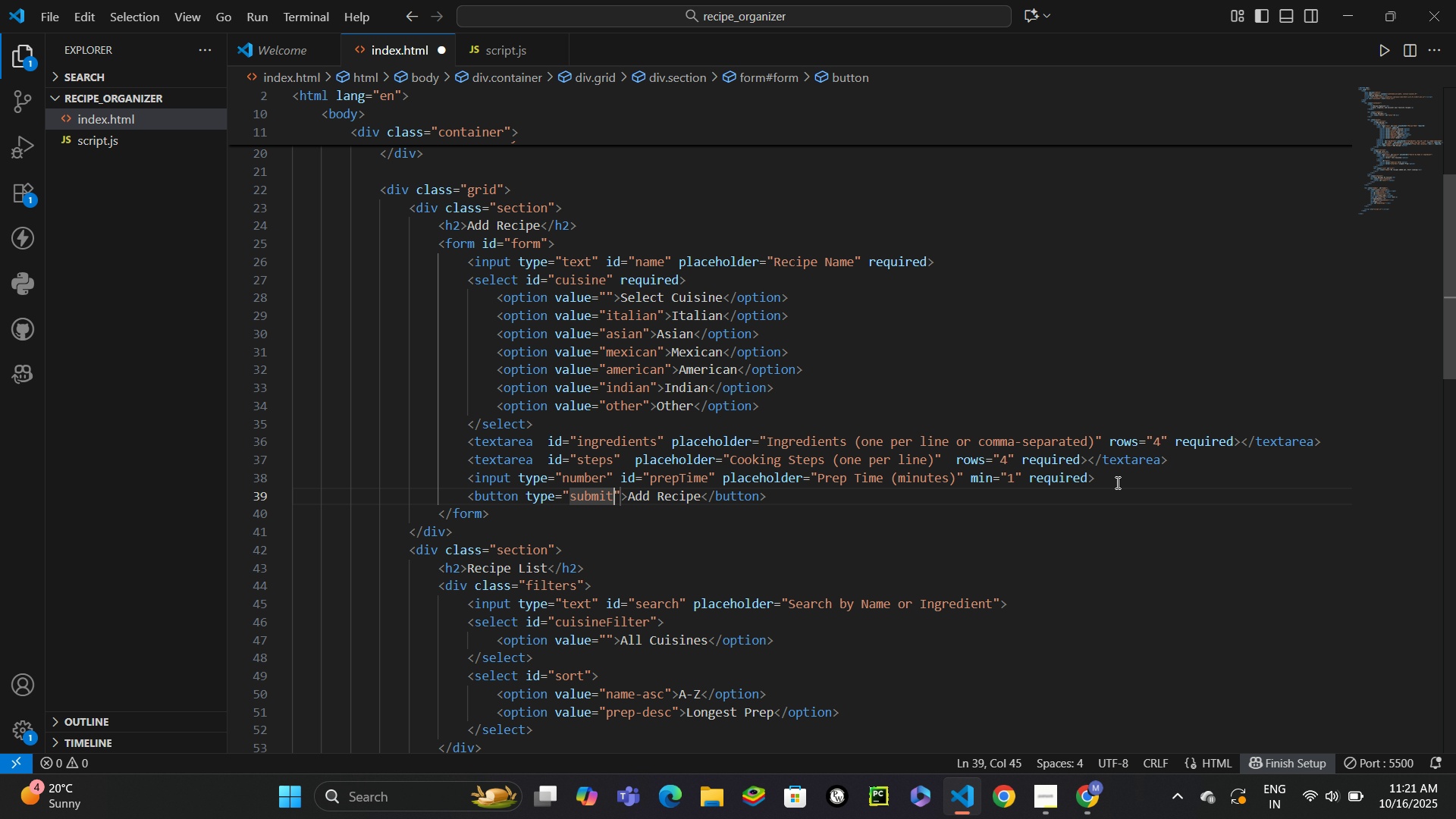 
key(ArrowRight)
 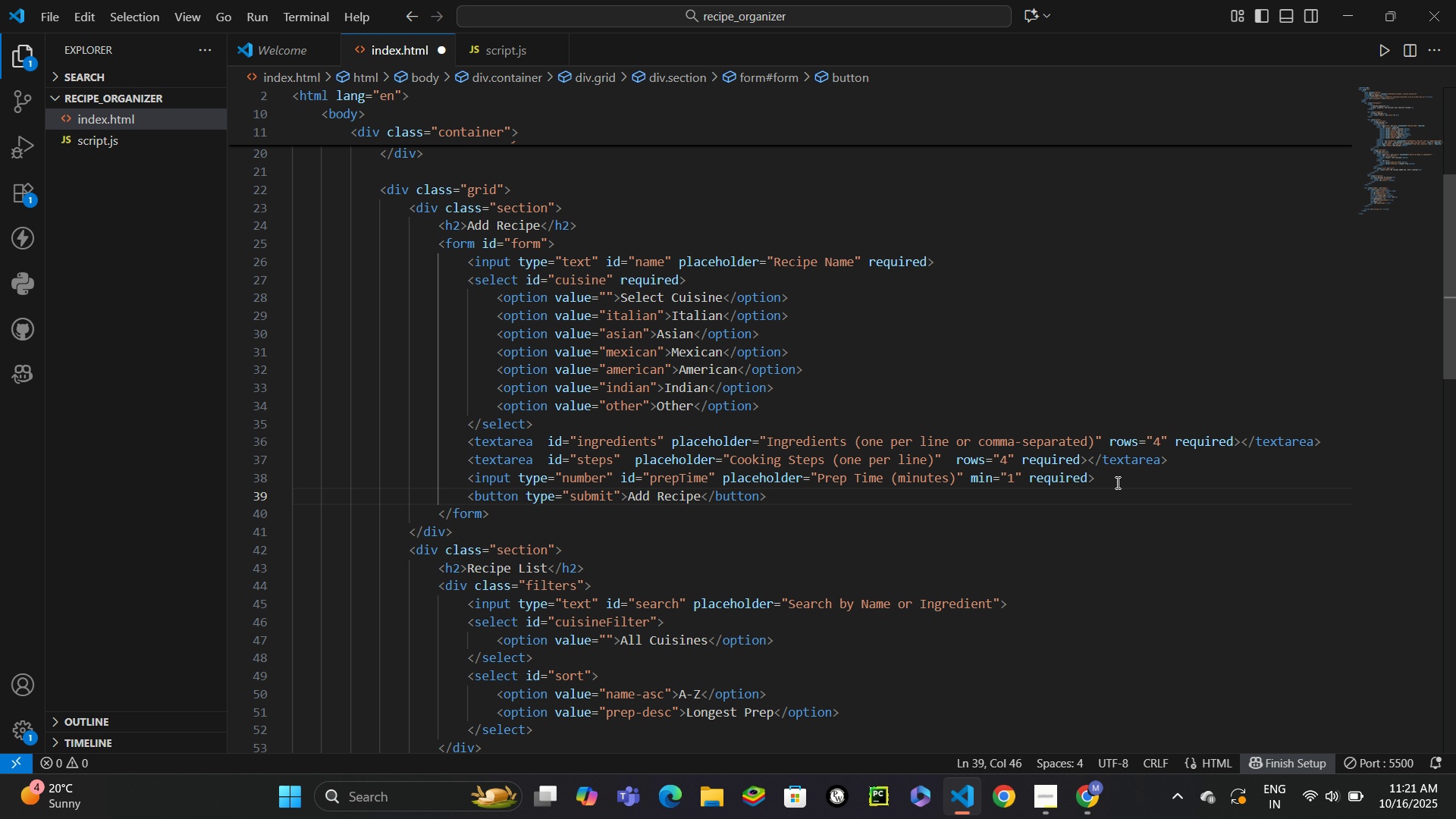 
type( id)
 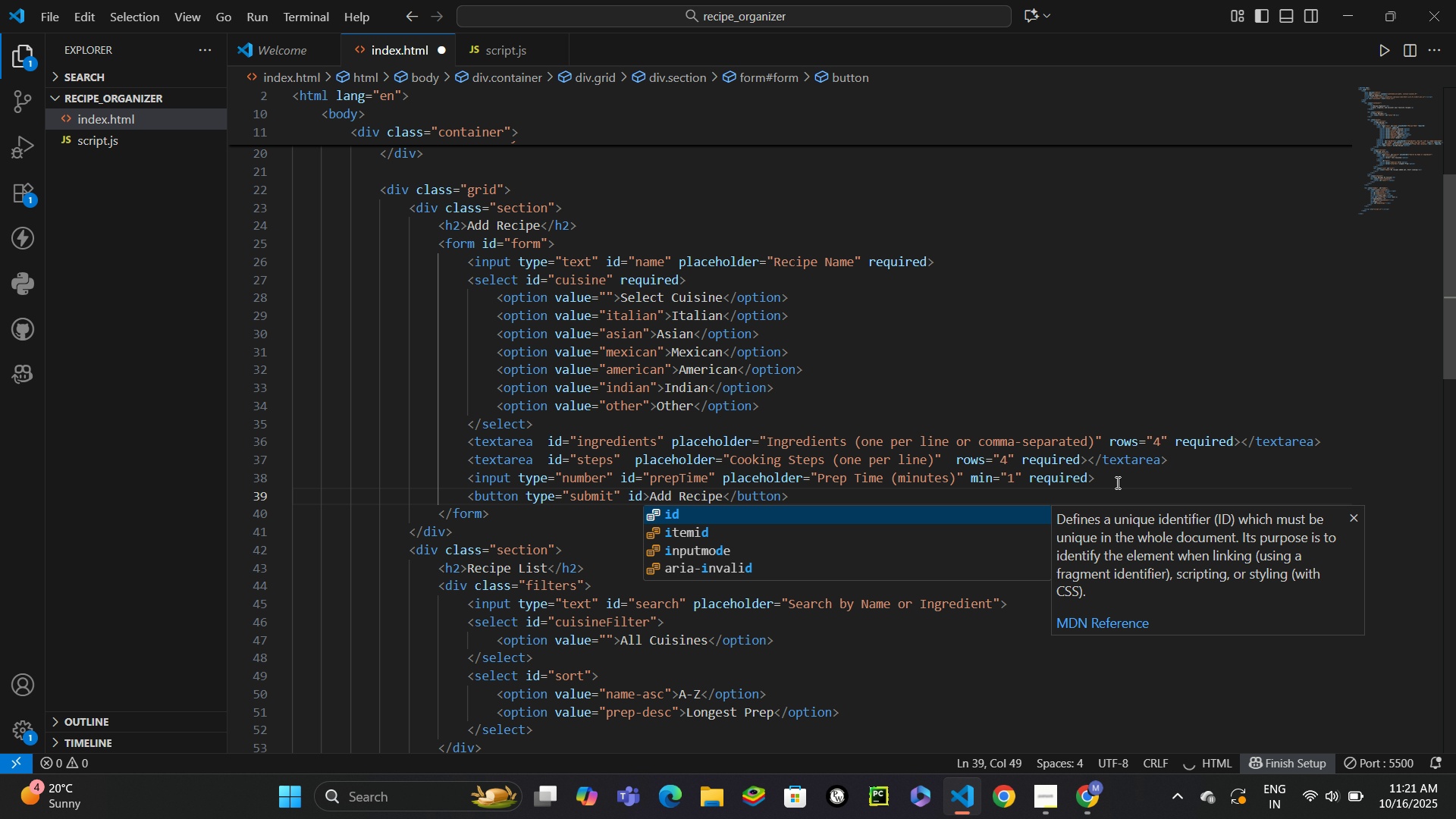 
key(Enter)
 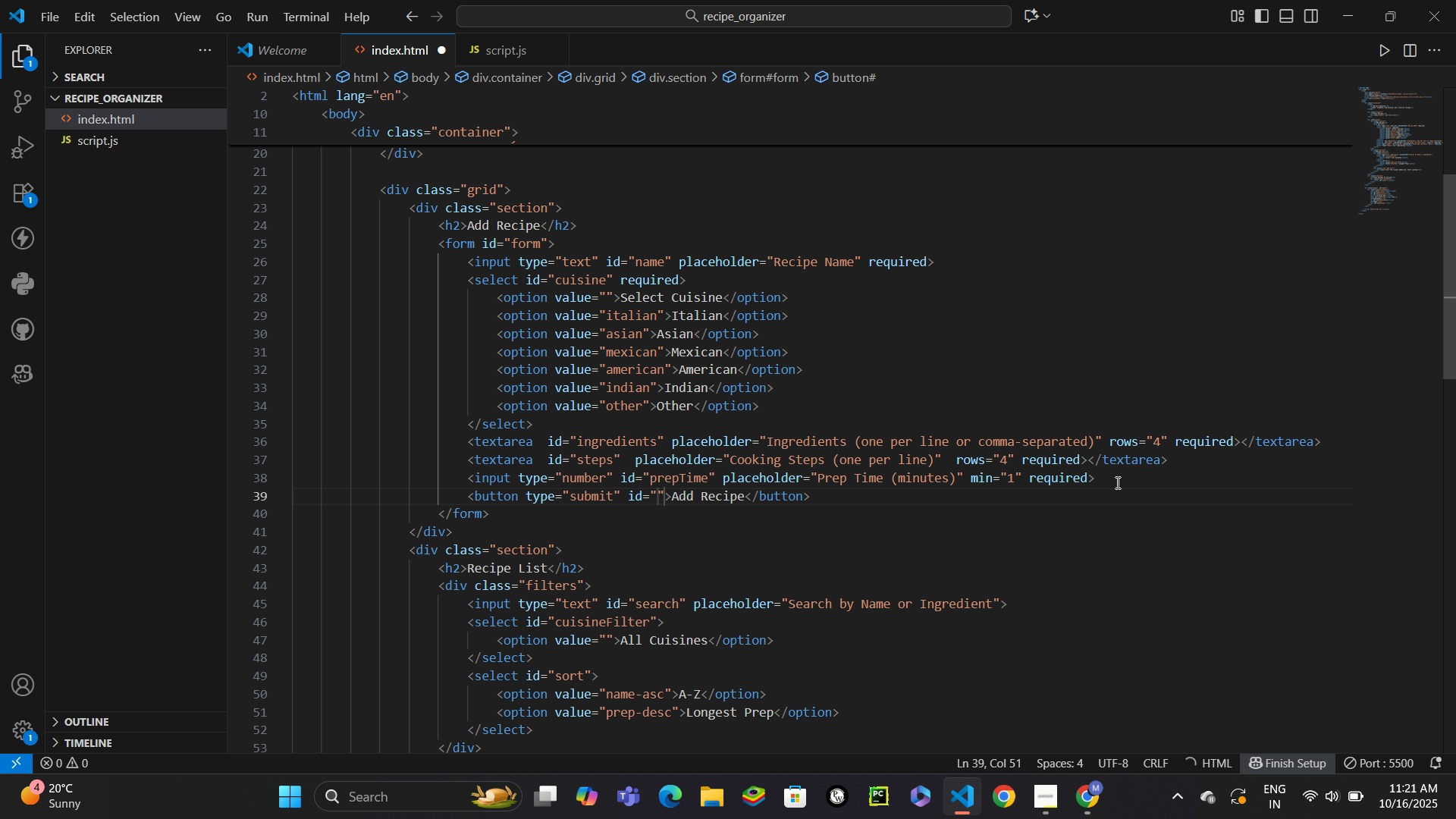 
type(submitBtn)
 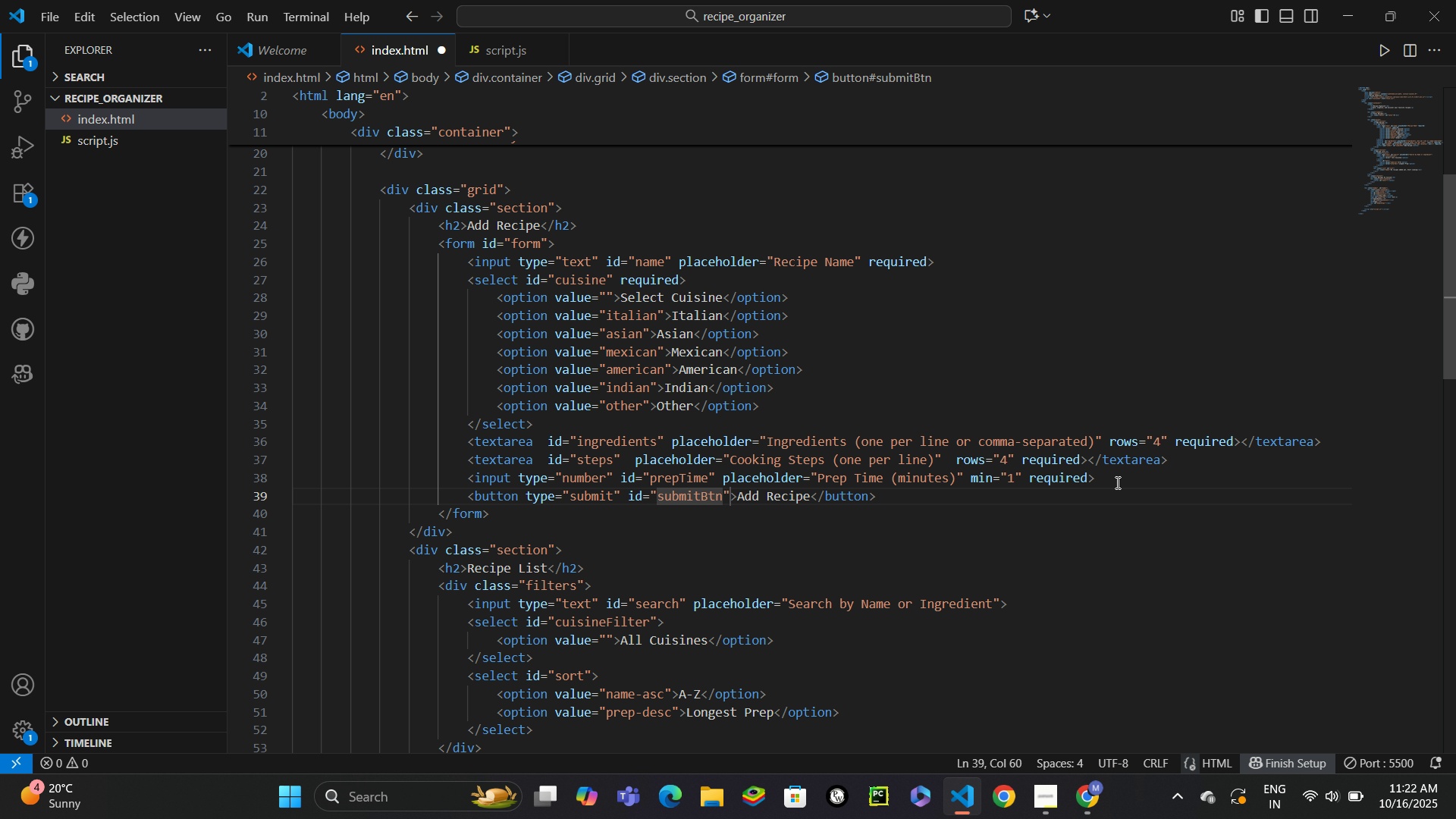 
hold_key(key=ControlLeft, duration=1.52)
 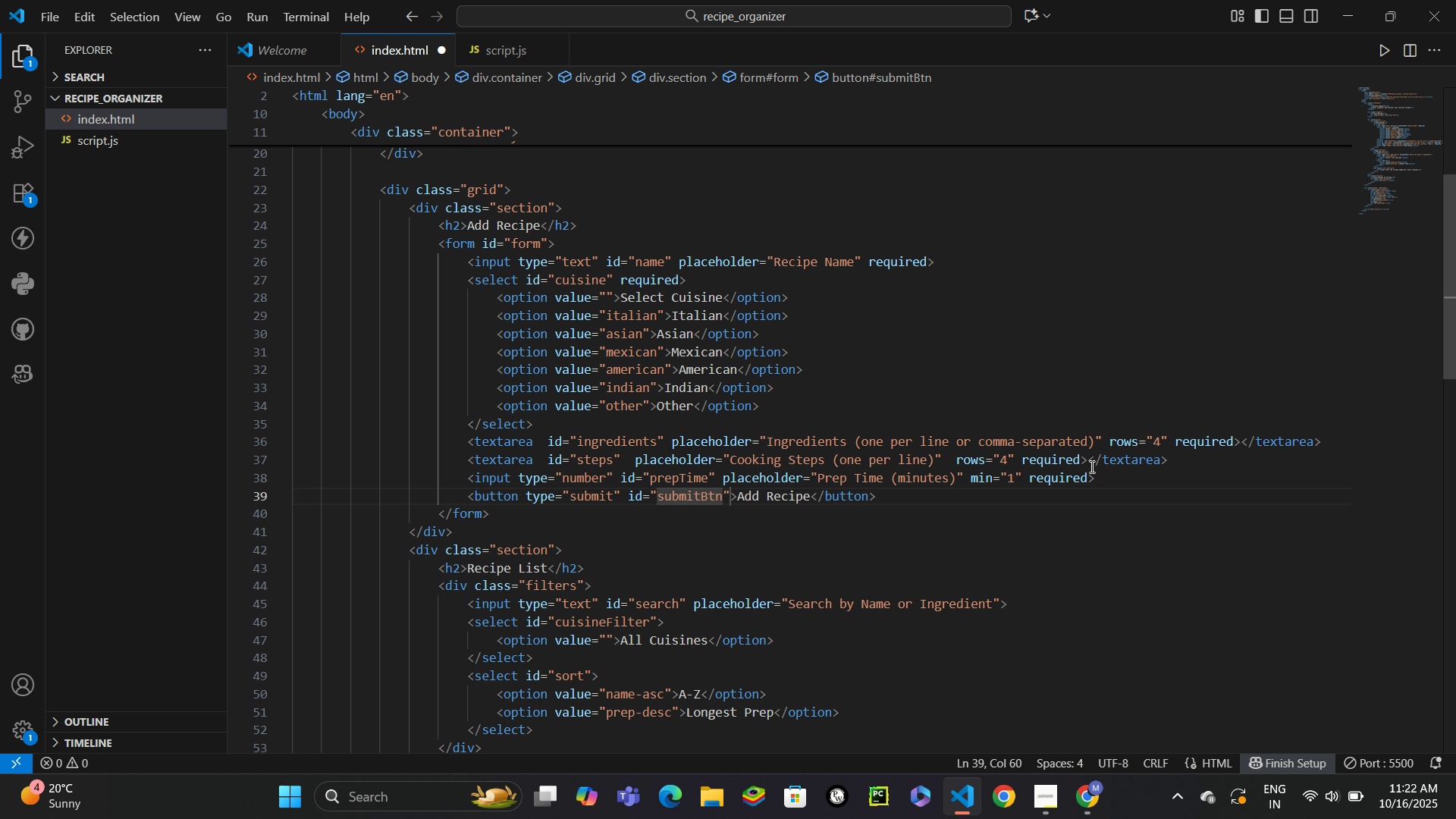 
key(Control+ControlLeft)
 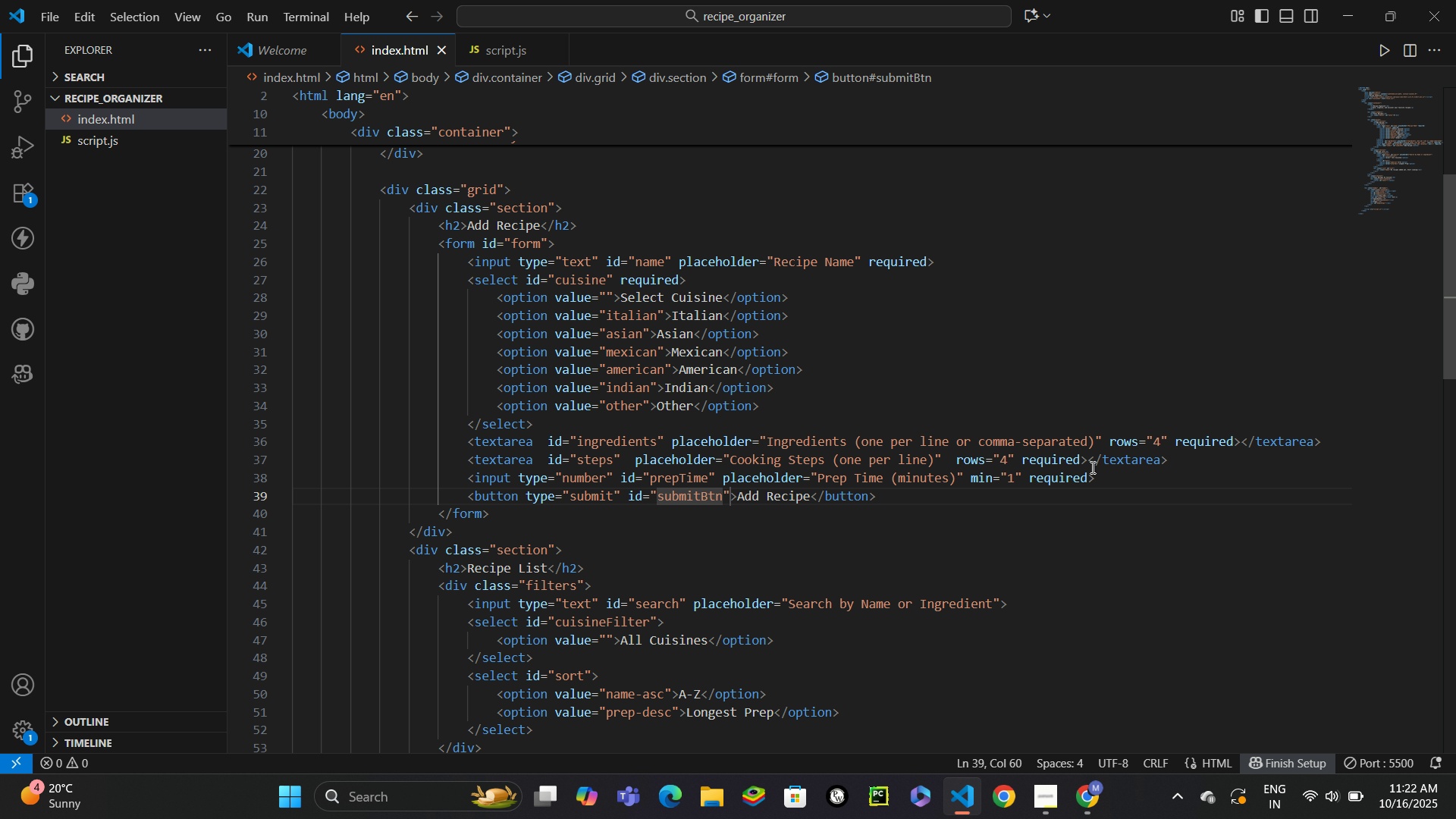 
key(Control+ControlLeft)
 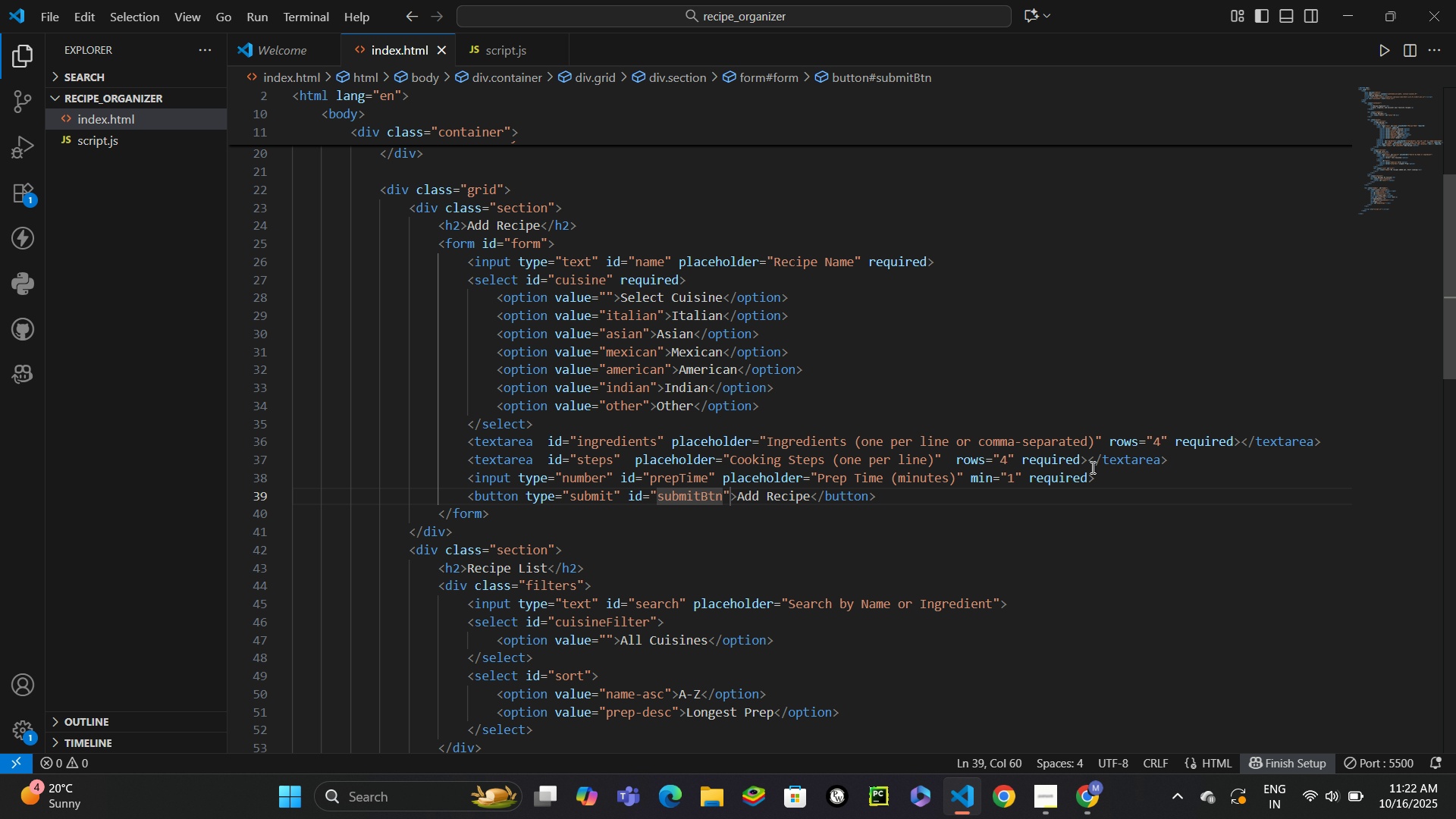 
key(Control+S)
 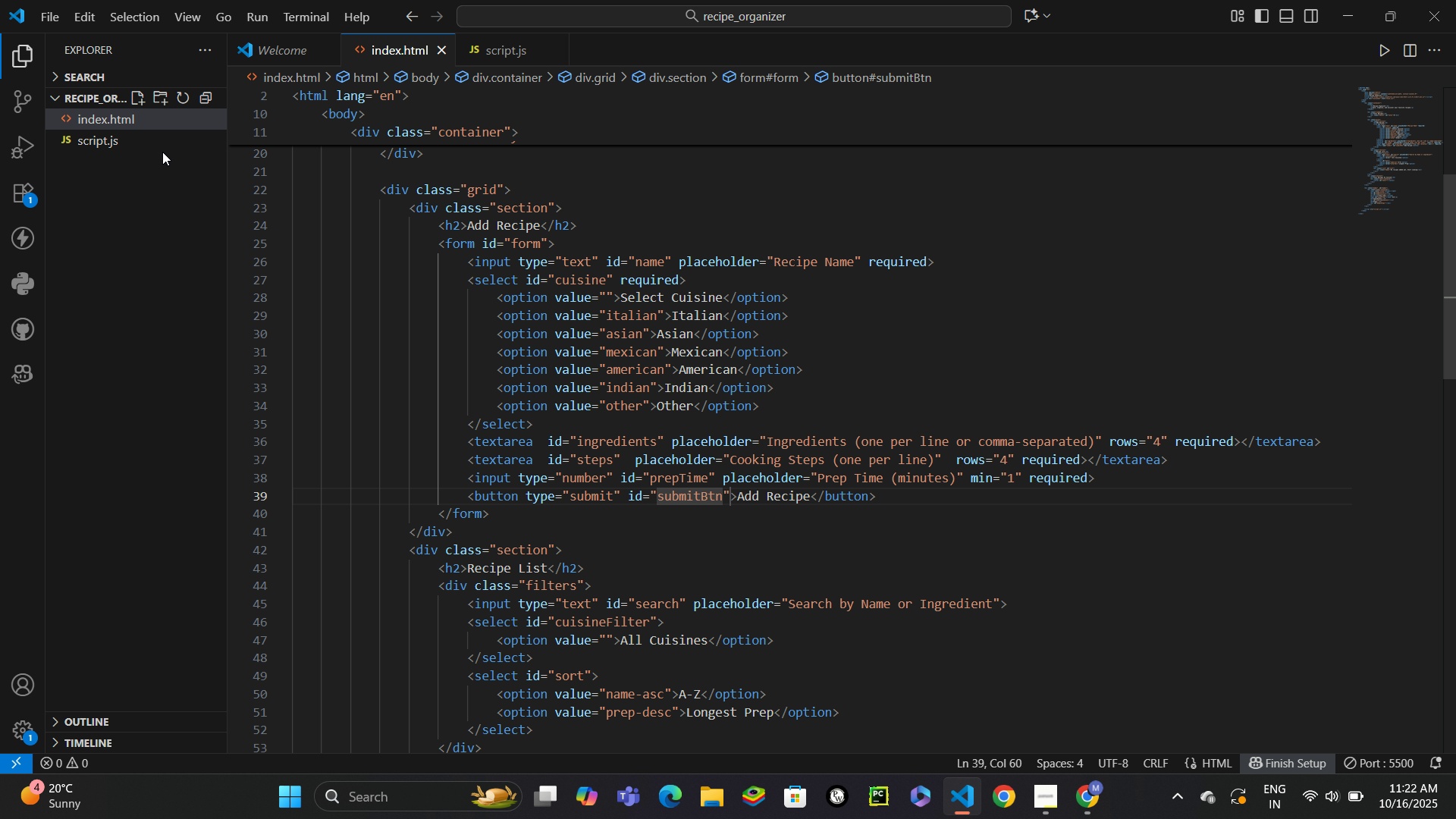 
left_click([87, 135])
 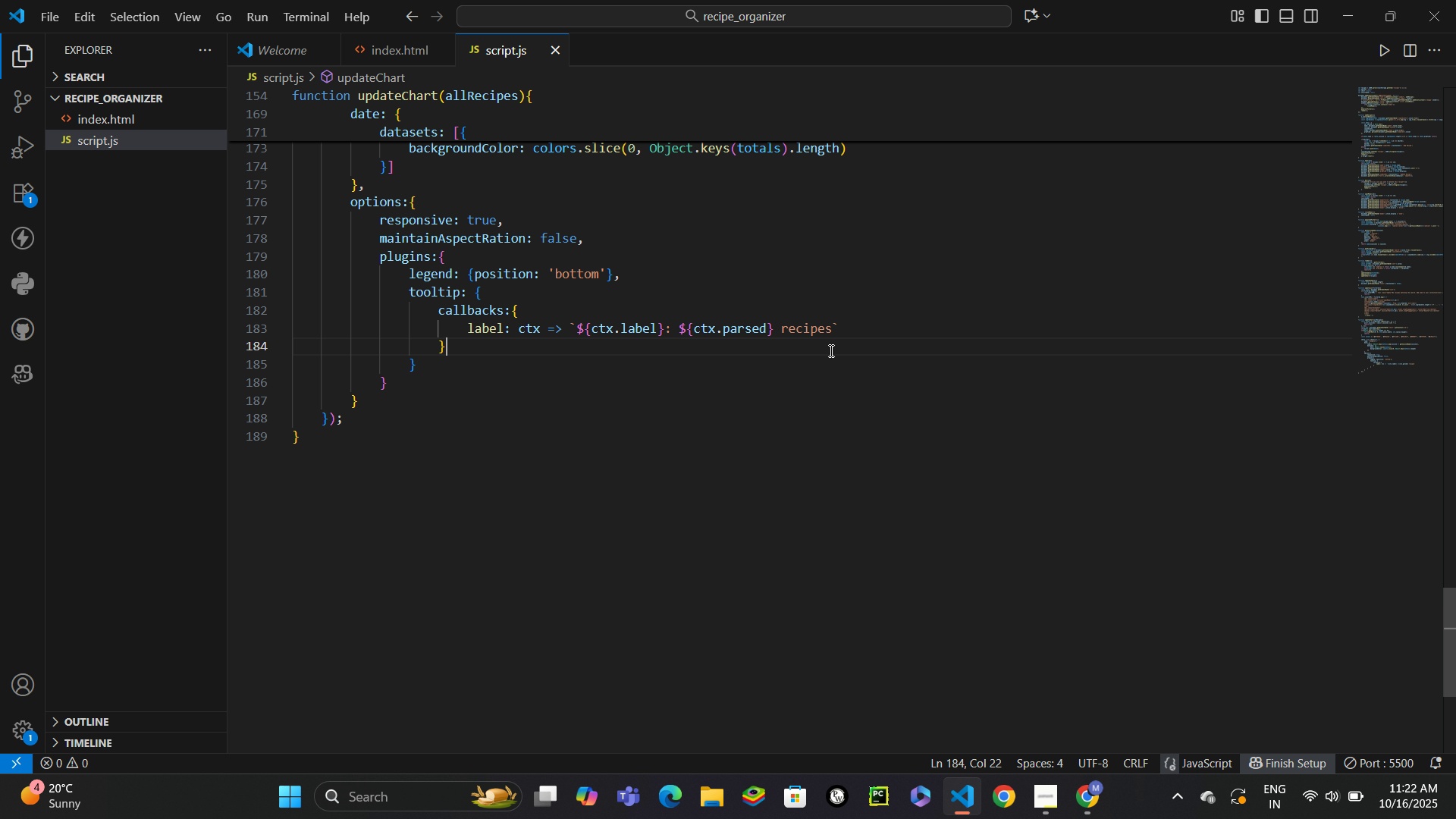 
key(Control+S)
 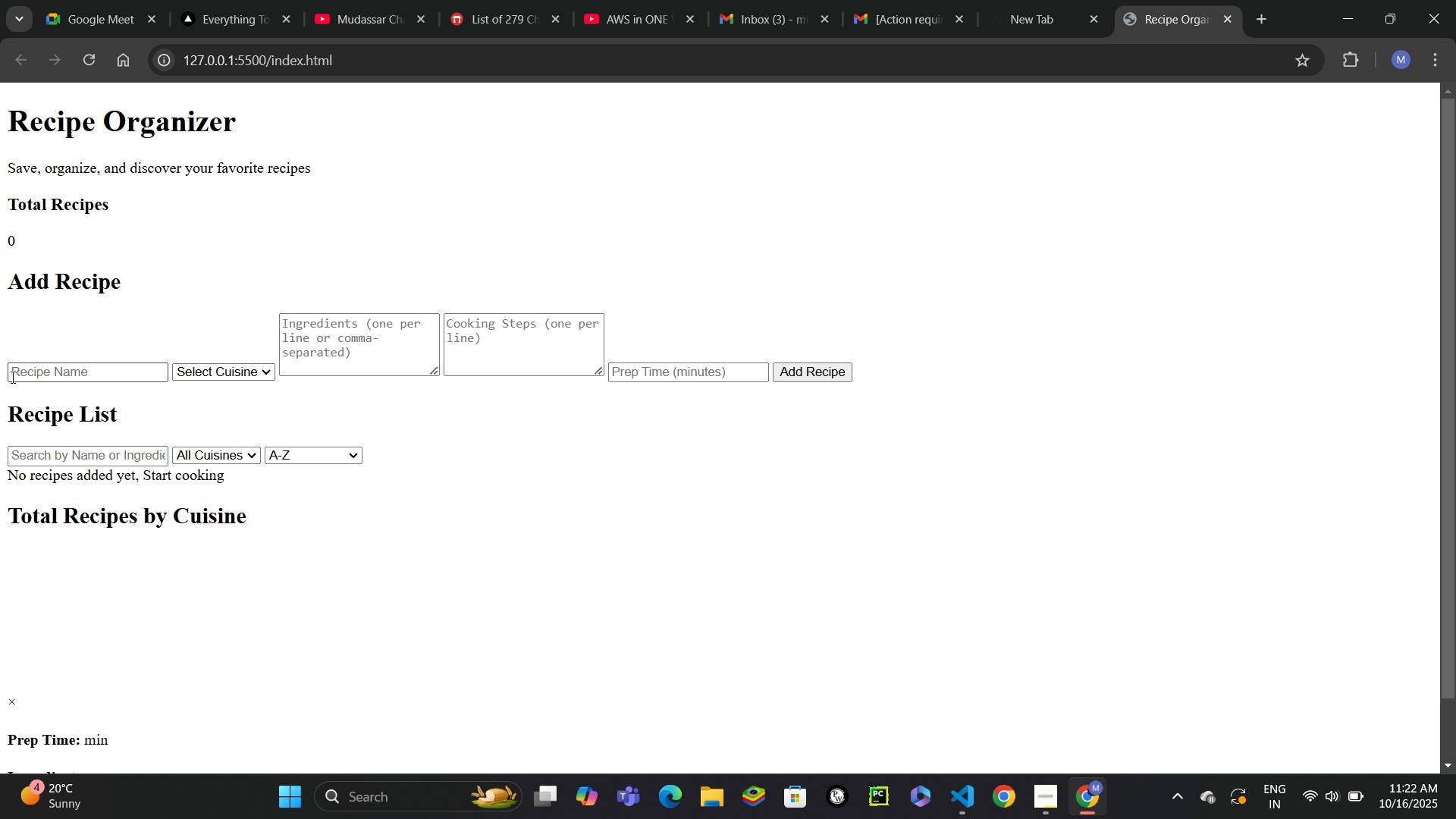 
left_click([33, 375])
 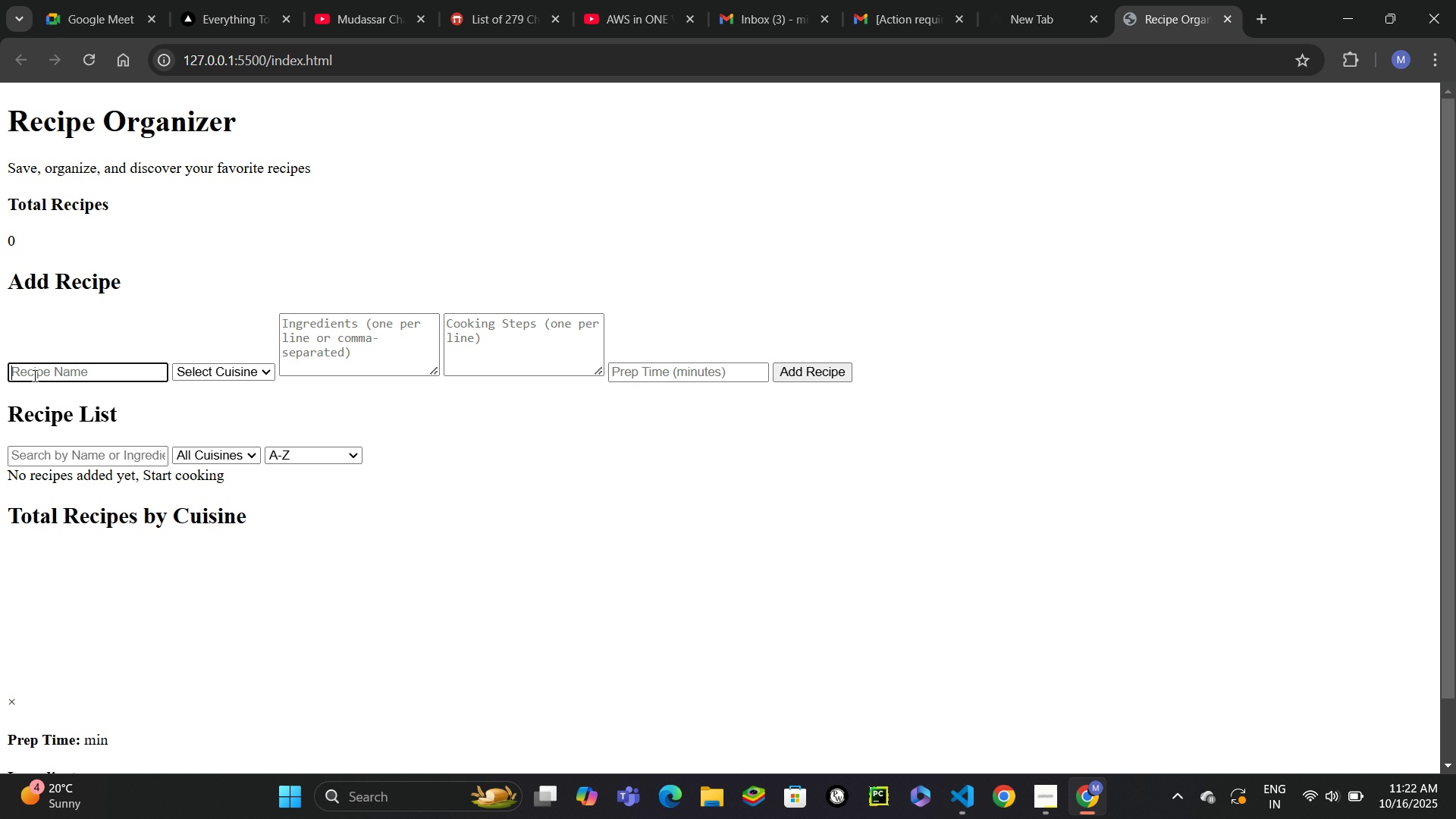 
type(Chicken)
 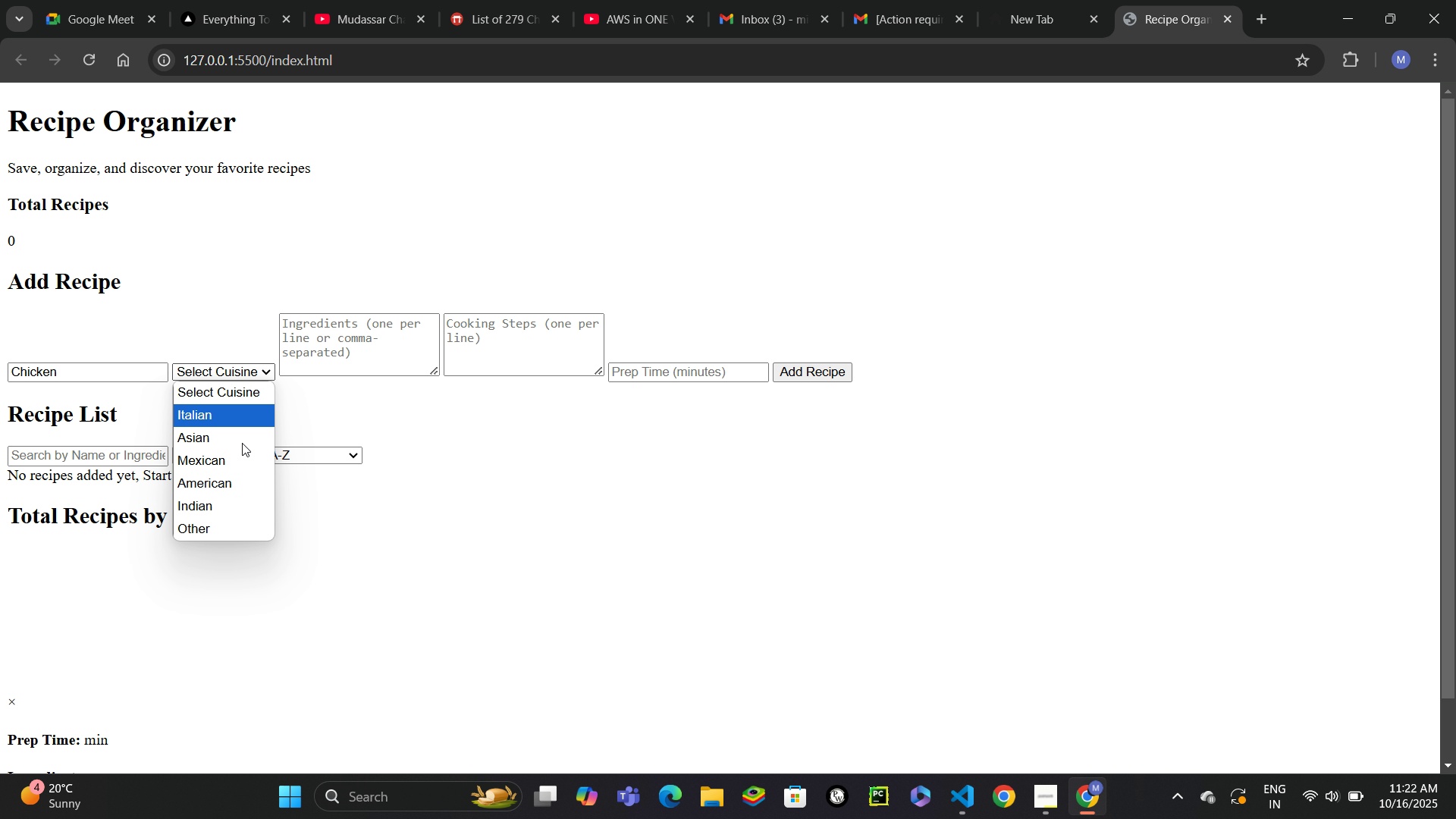 
left_click([243, 508])
 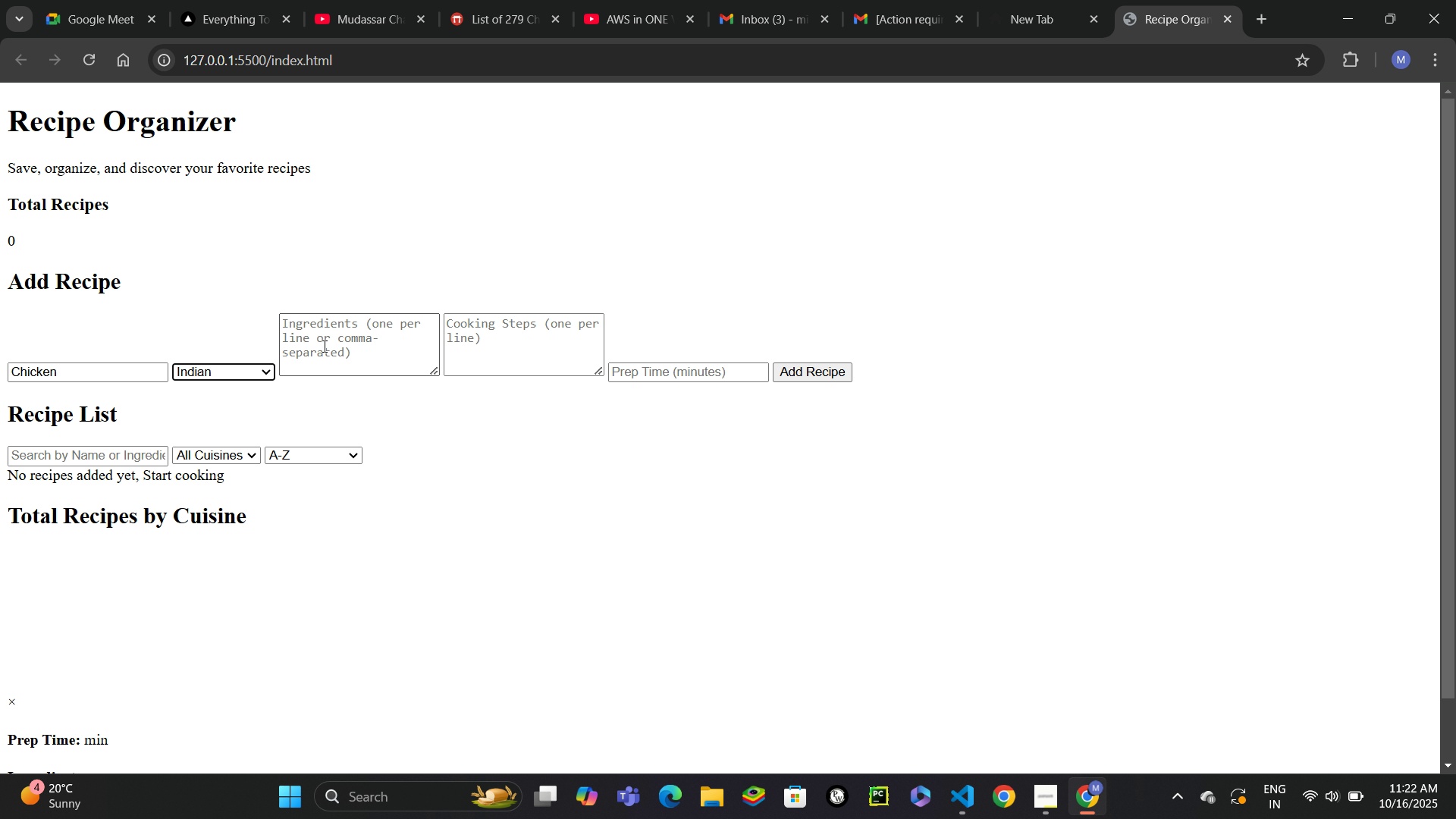 
left_click([323, 346])
 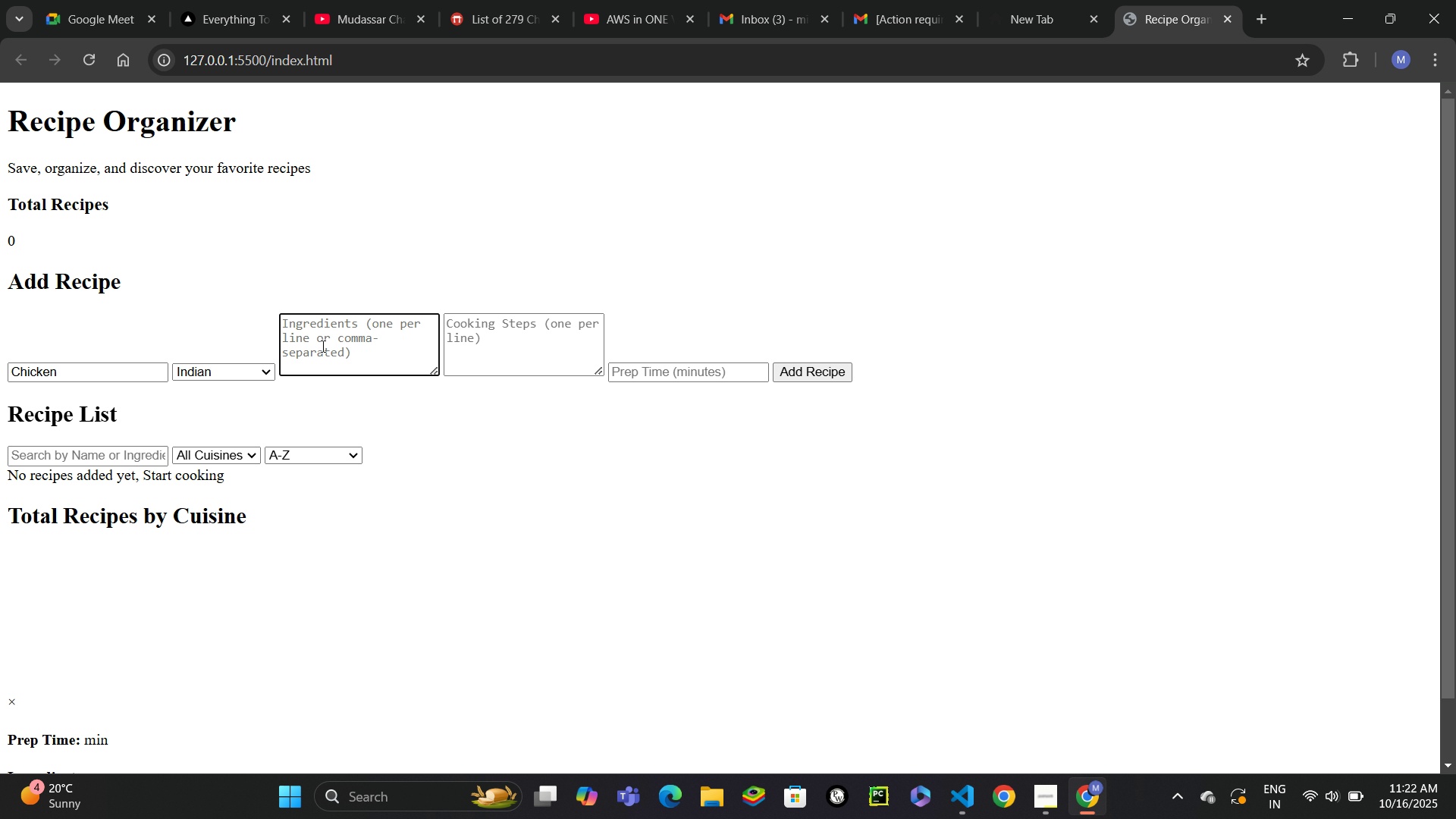 
type(che)
key(Backspace)
type(icken)
 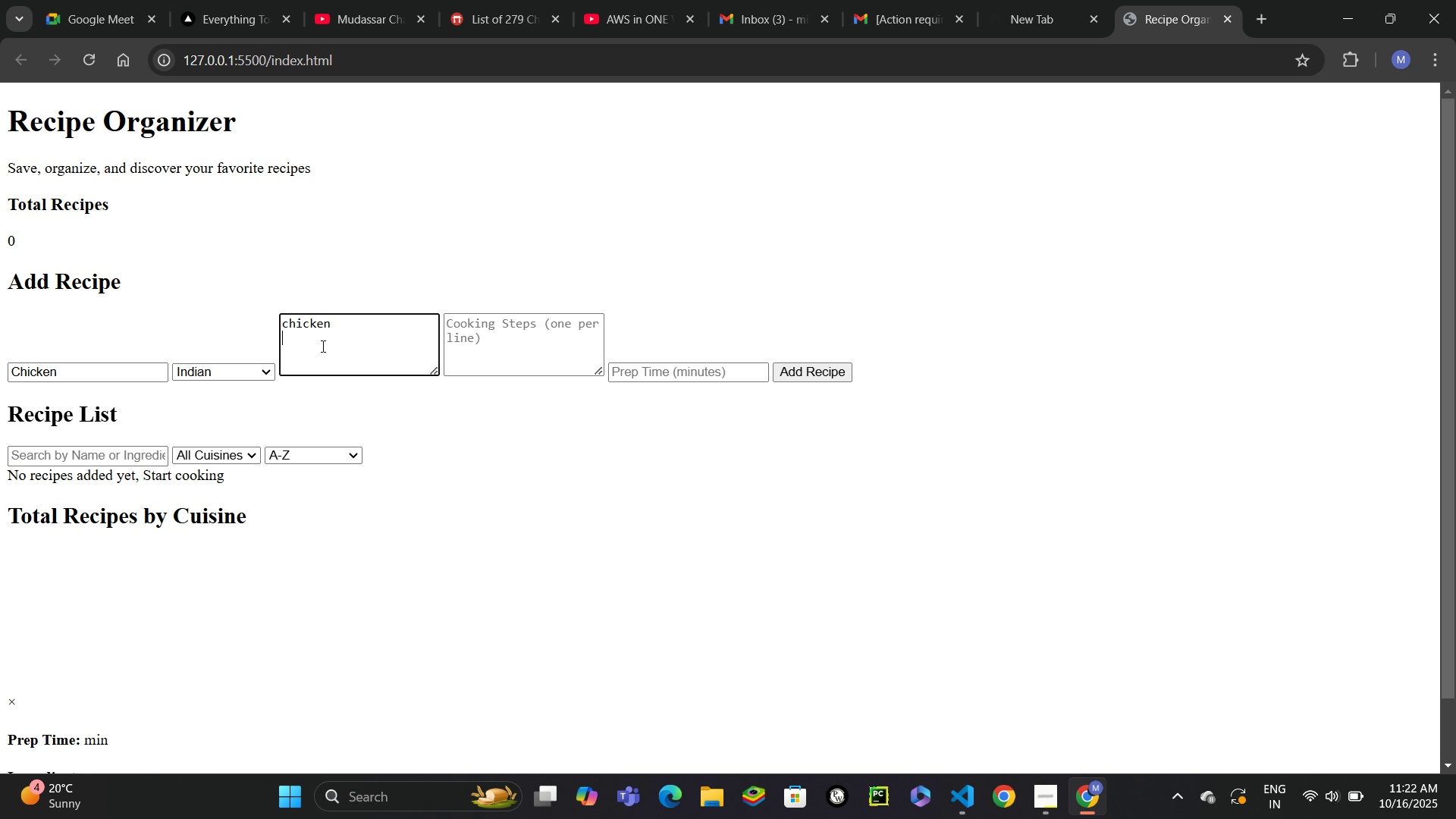 
key(Enter)
 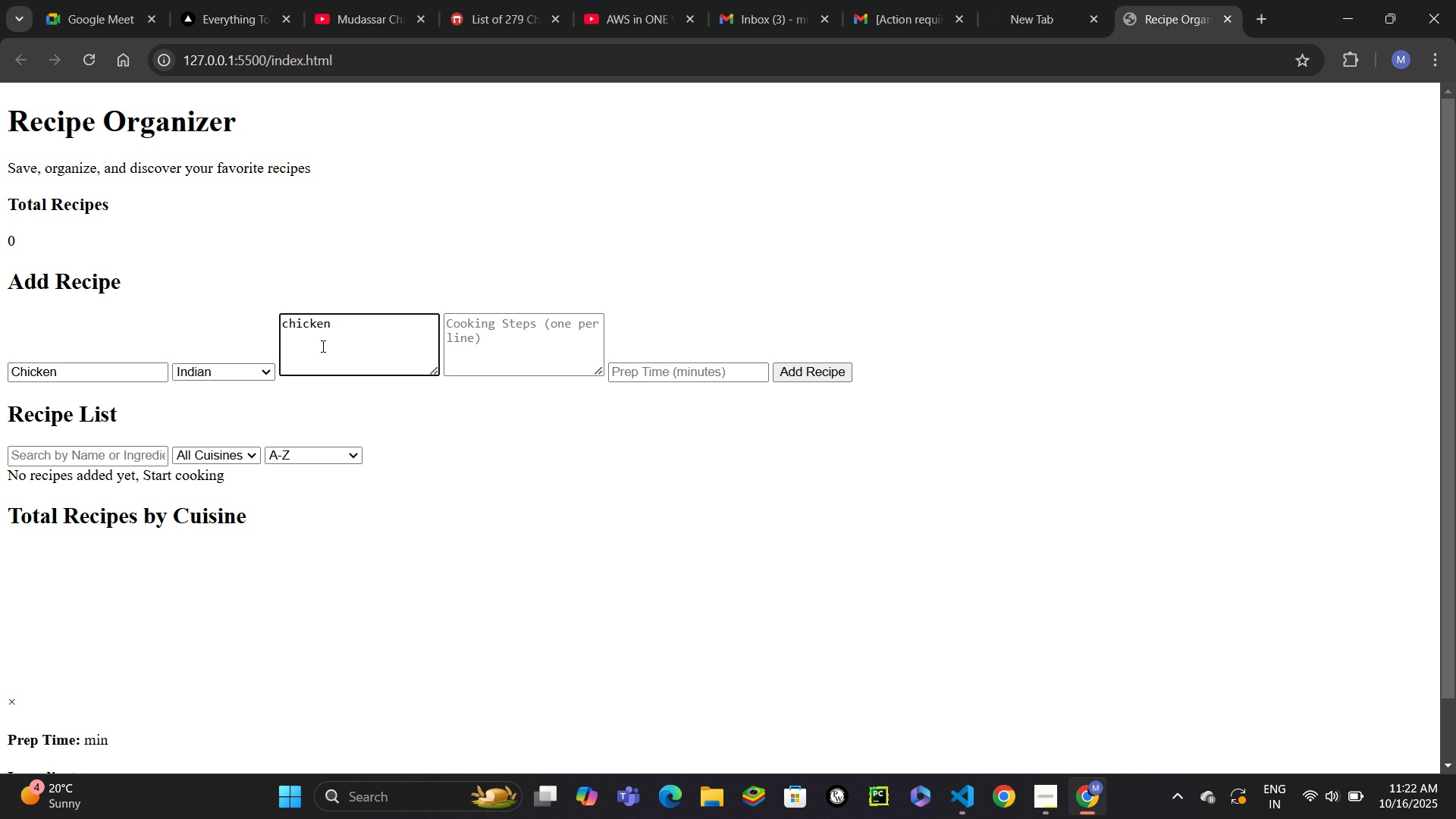 
type(water)
 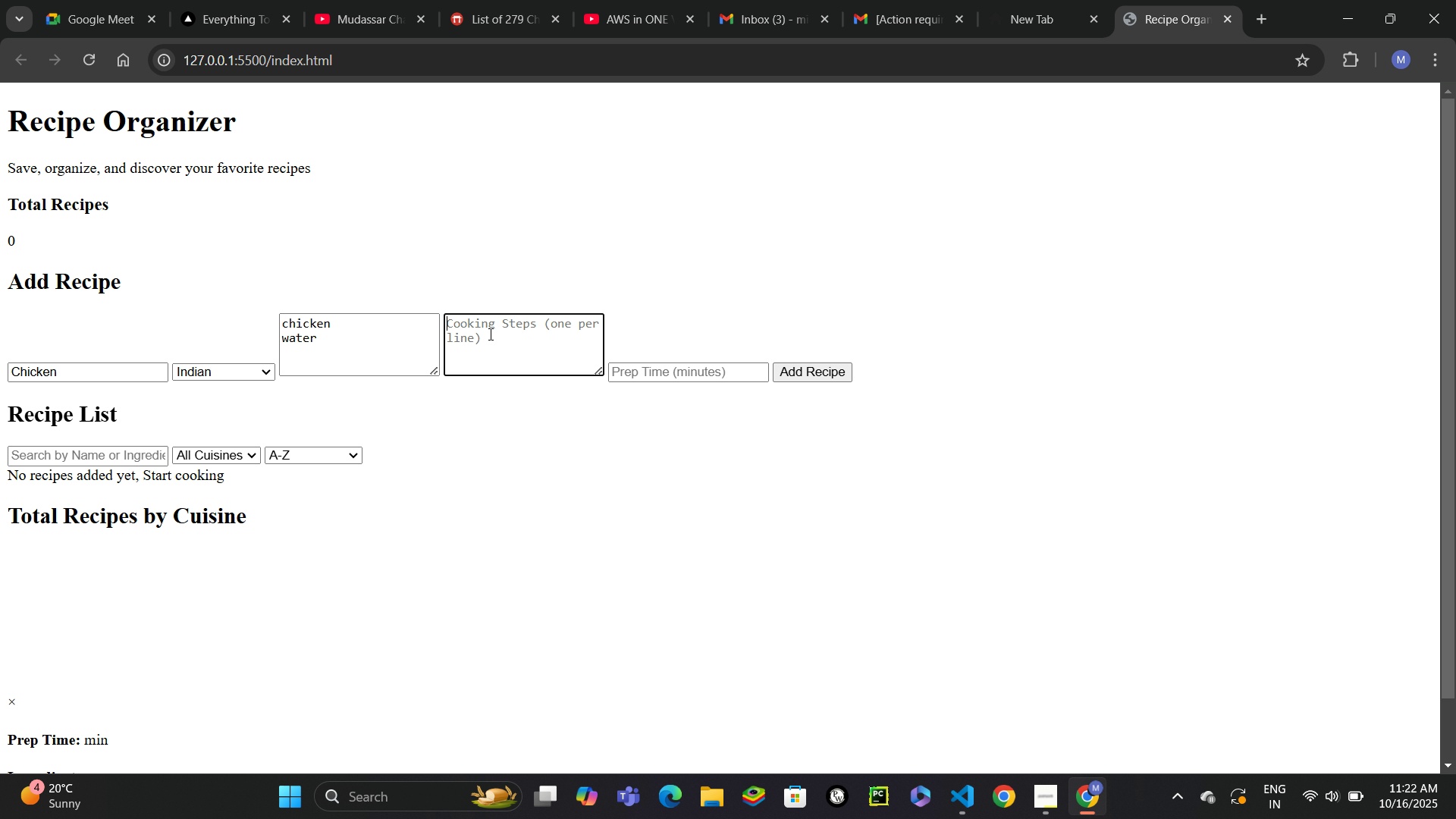 
left_click([489, 334])
 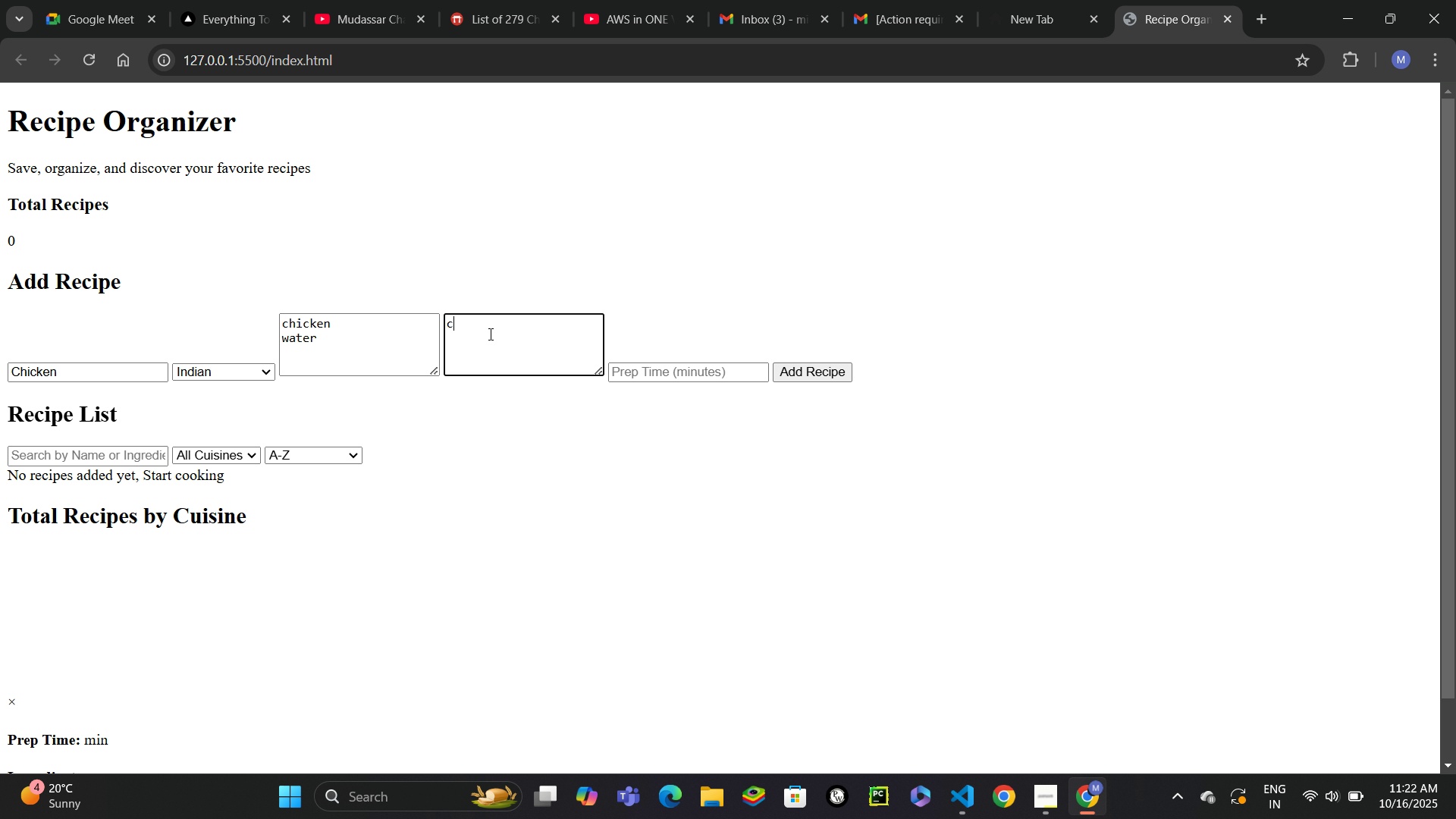 
type(cook chicken)
 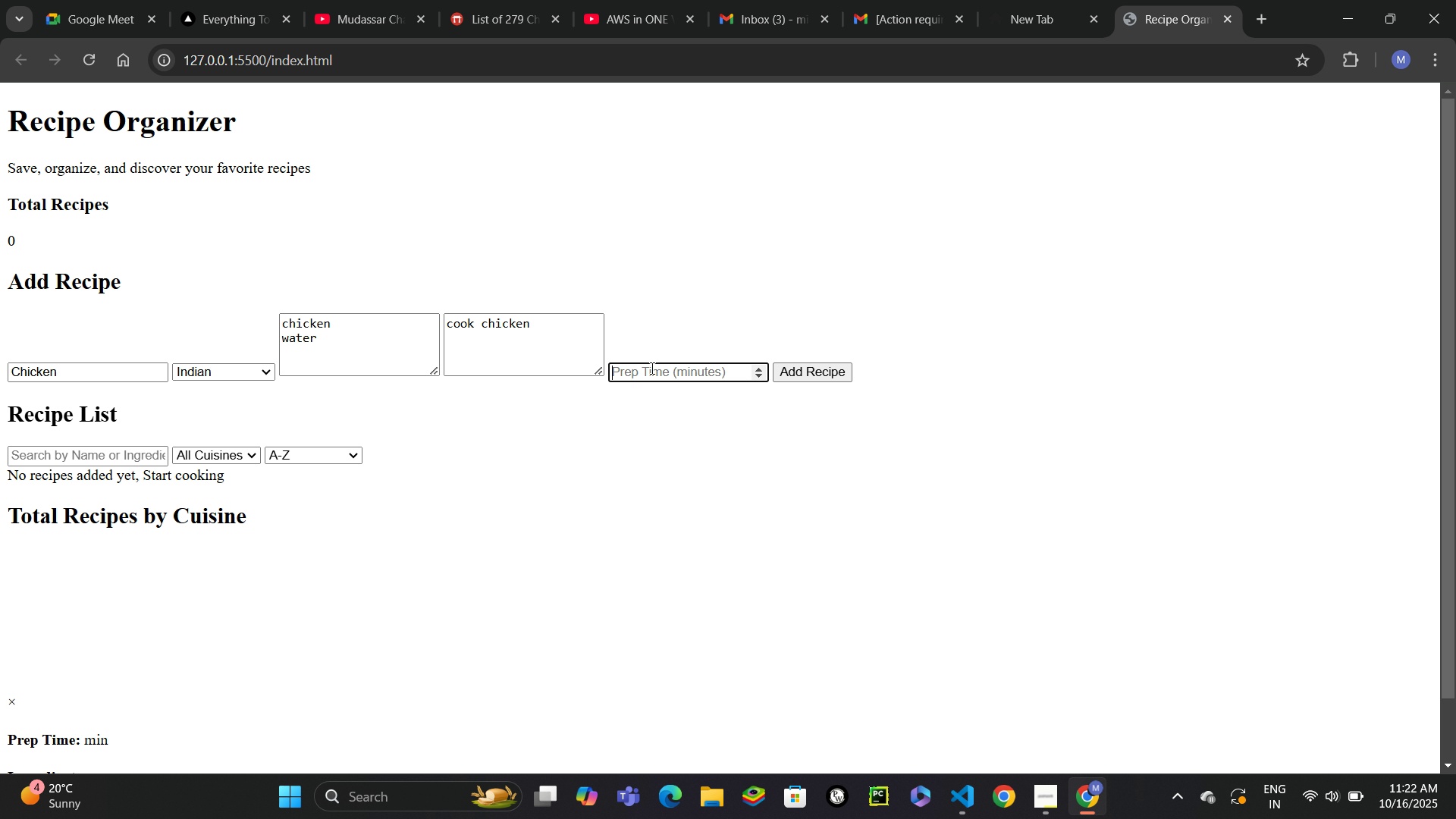 
left_click([651, 368])
 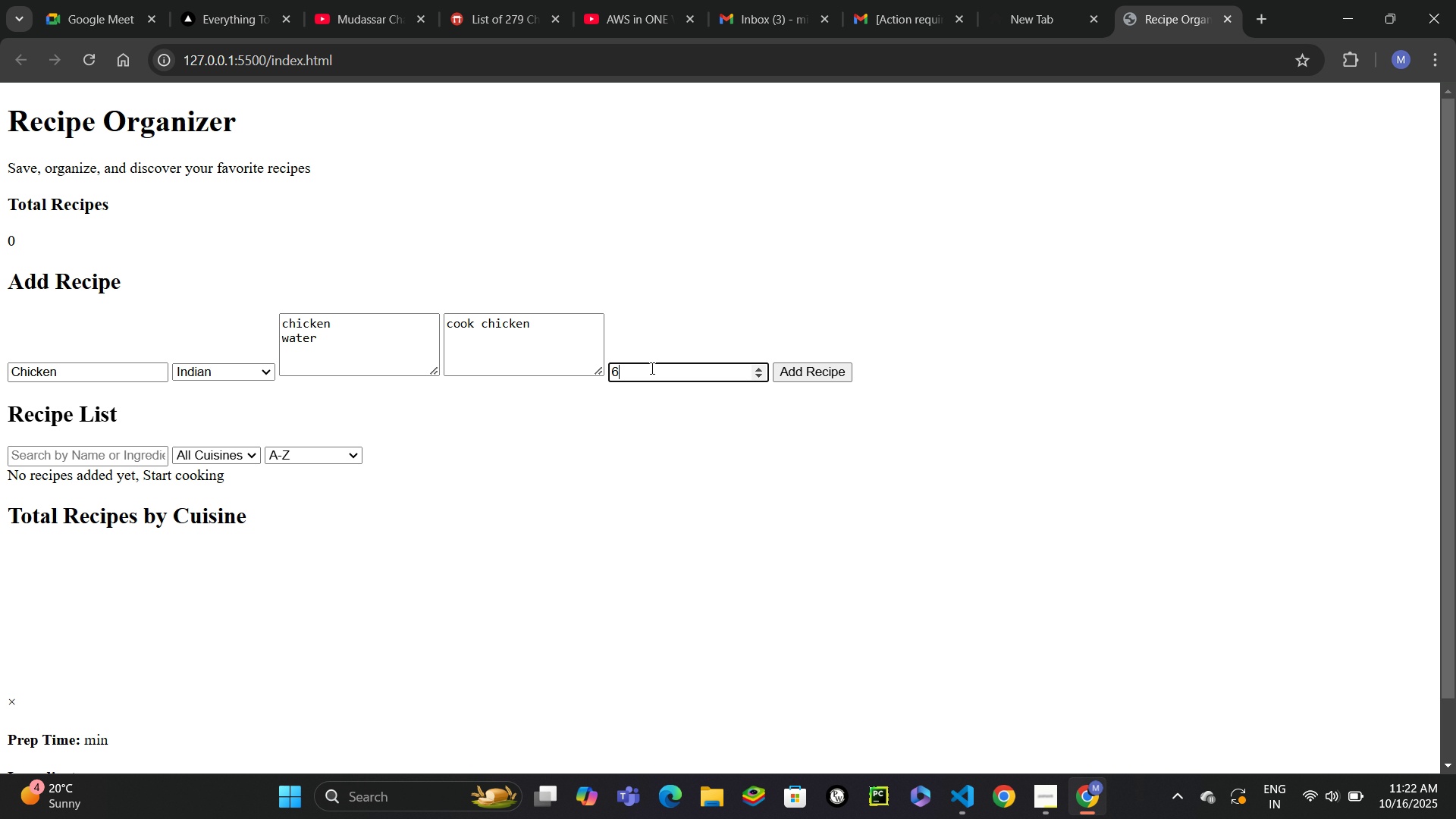 
key(Numpad6)
 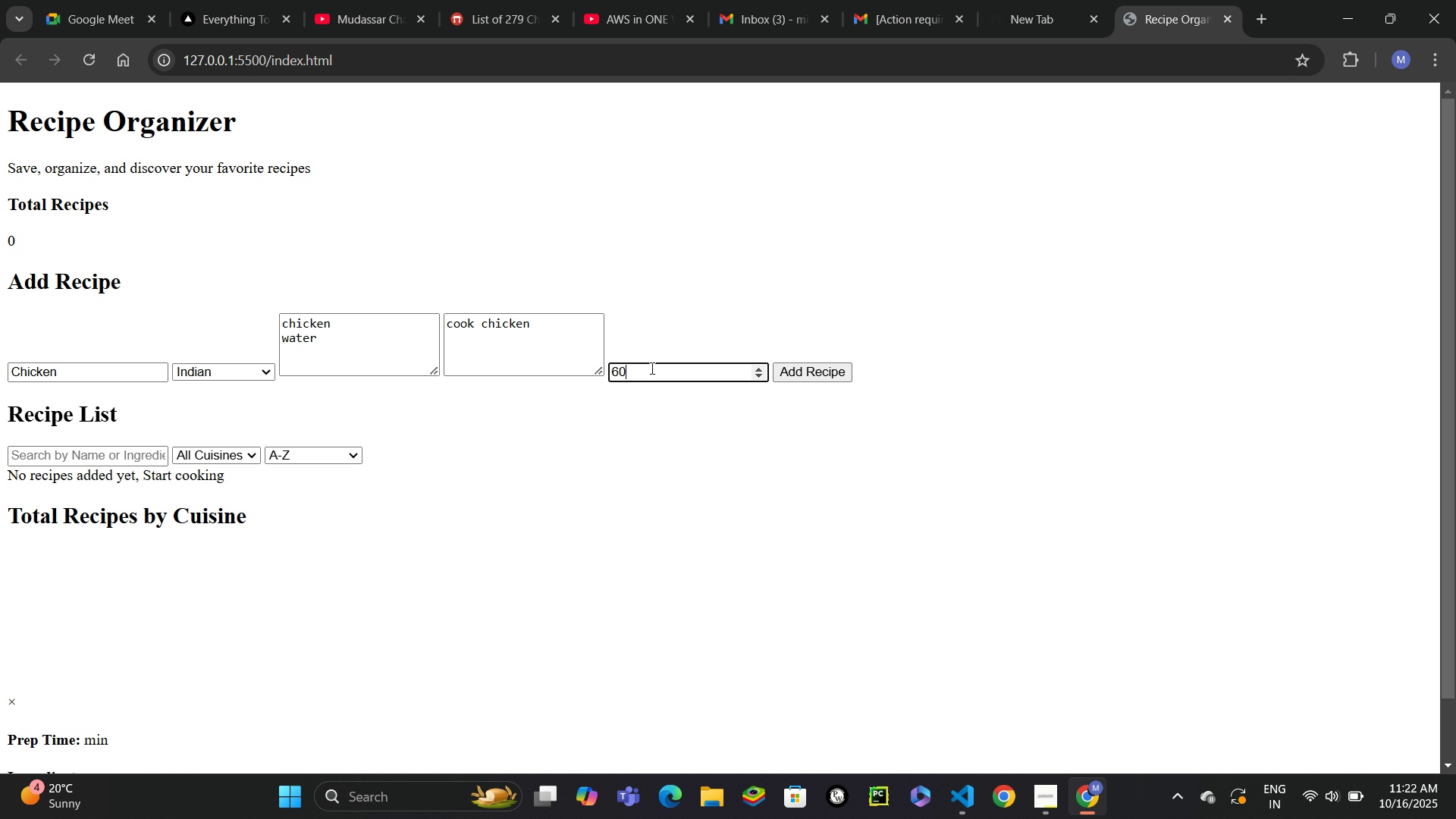 
key(Numpad0)
 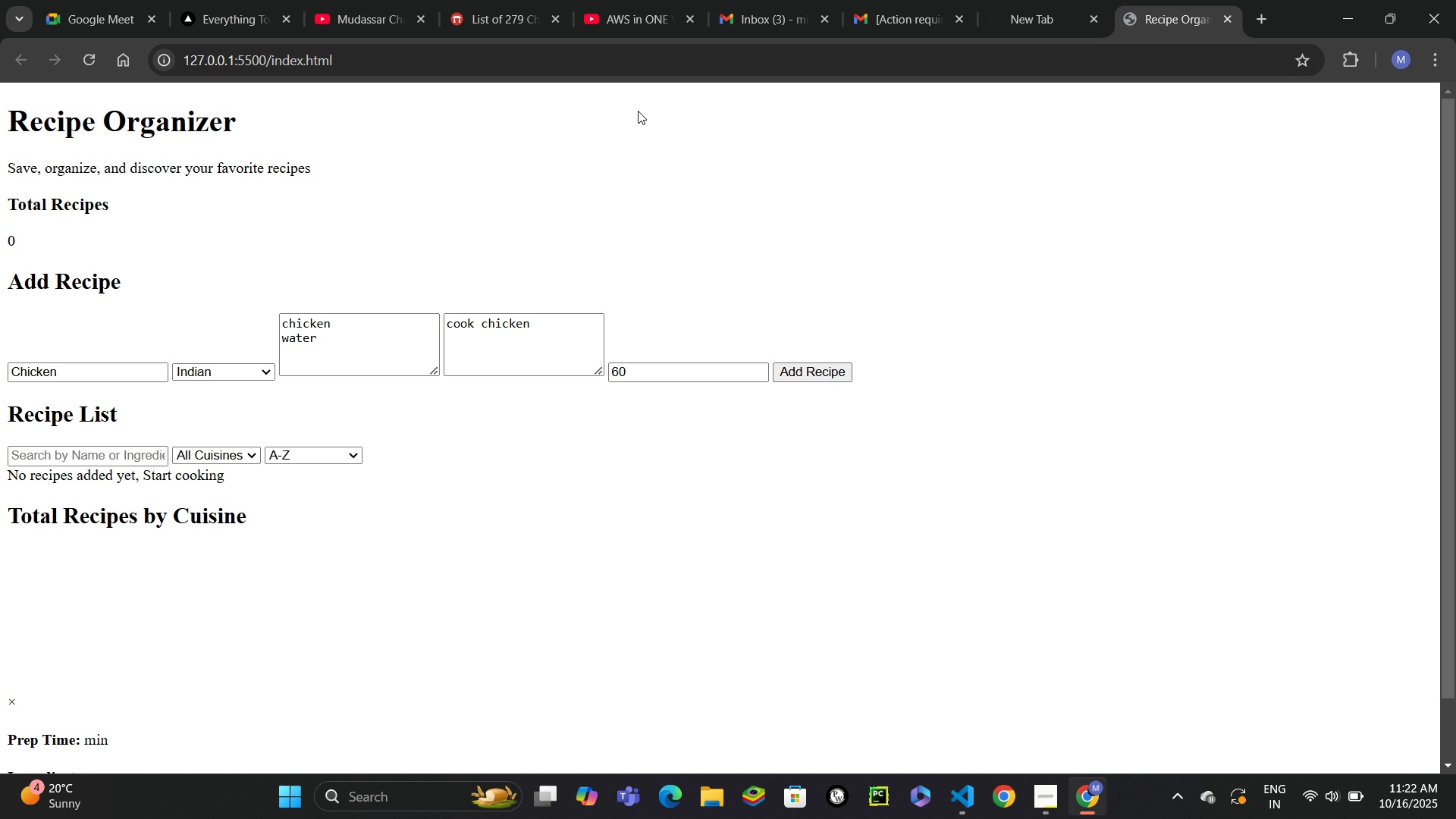 
right_click([557, 142])
 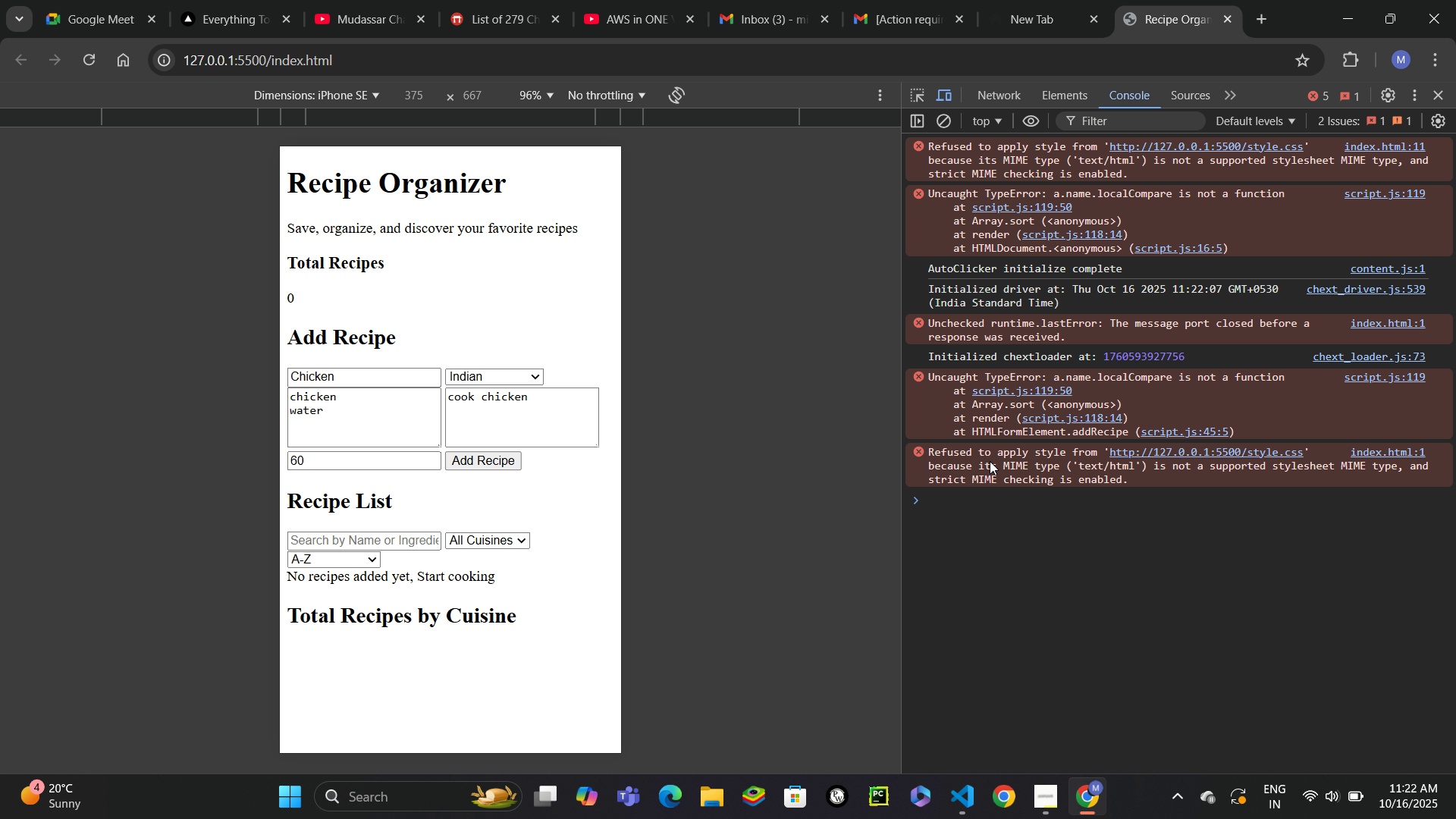 
wait(16.83)
 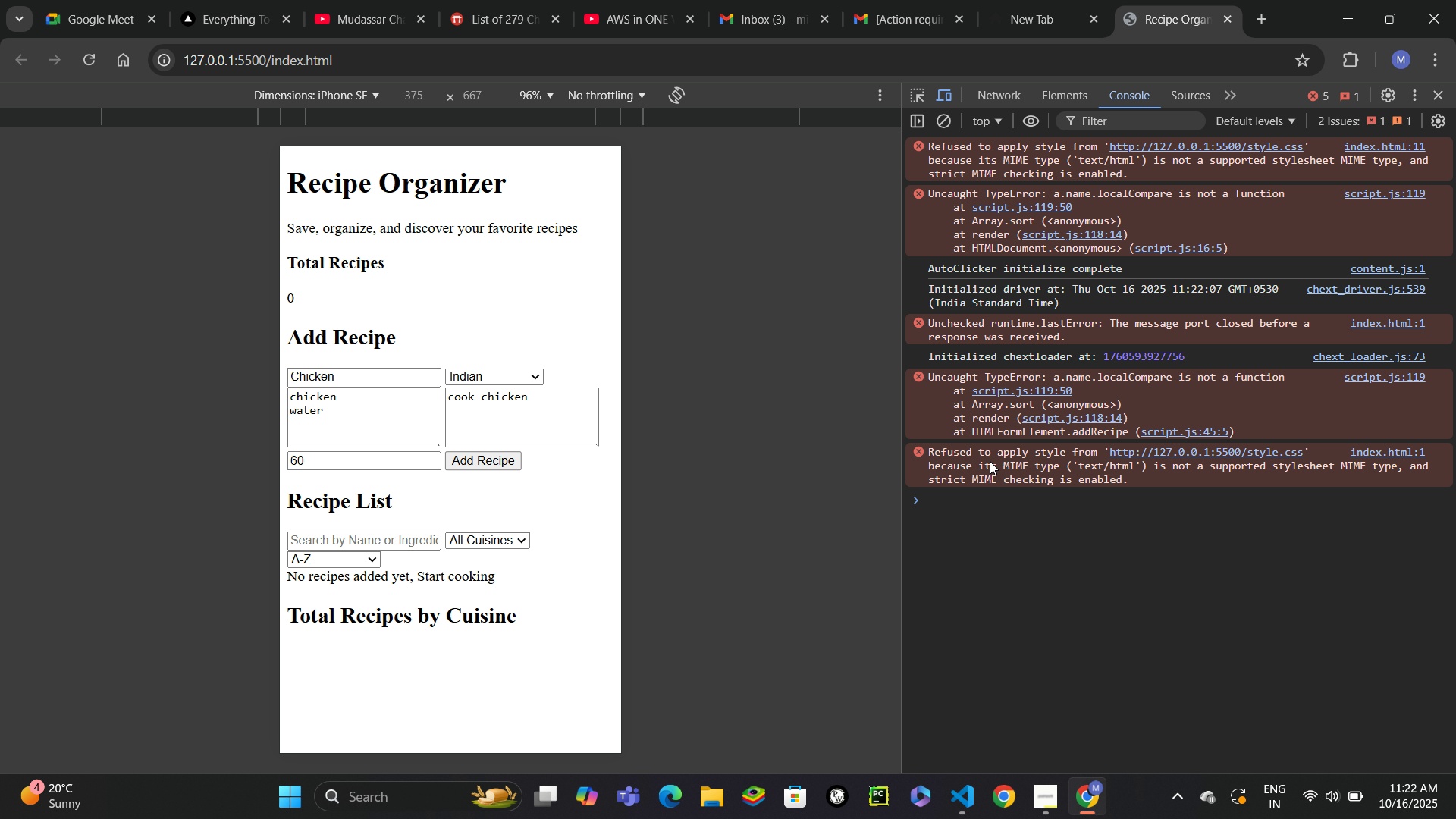 
left_click([967, 796])
 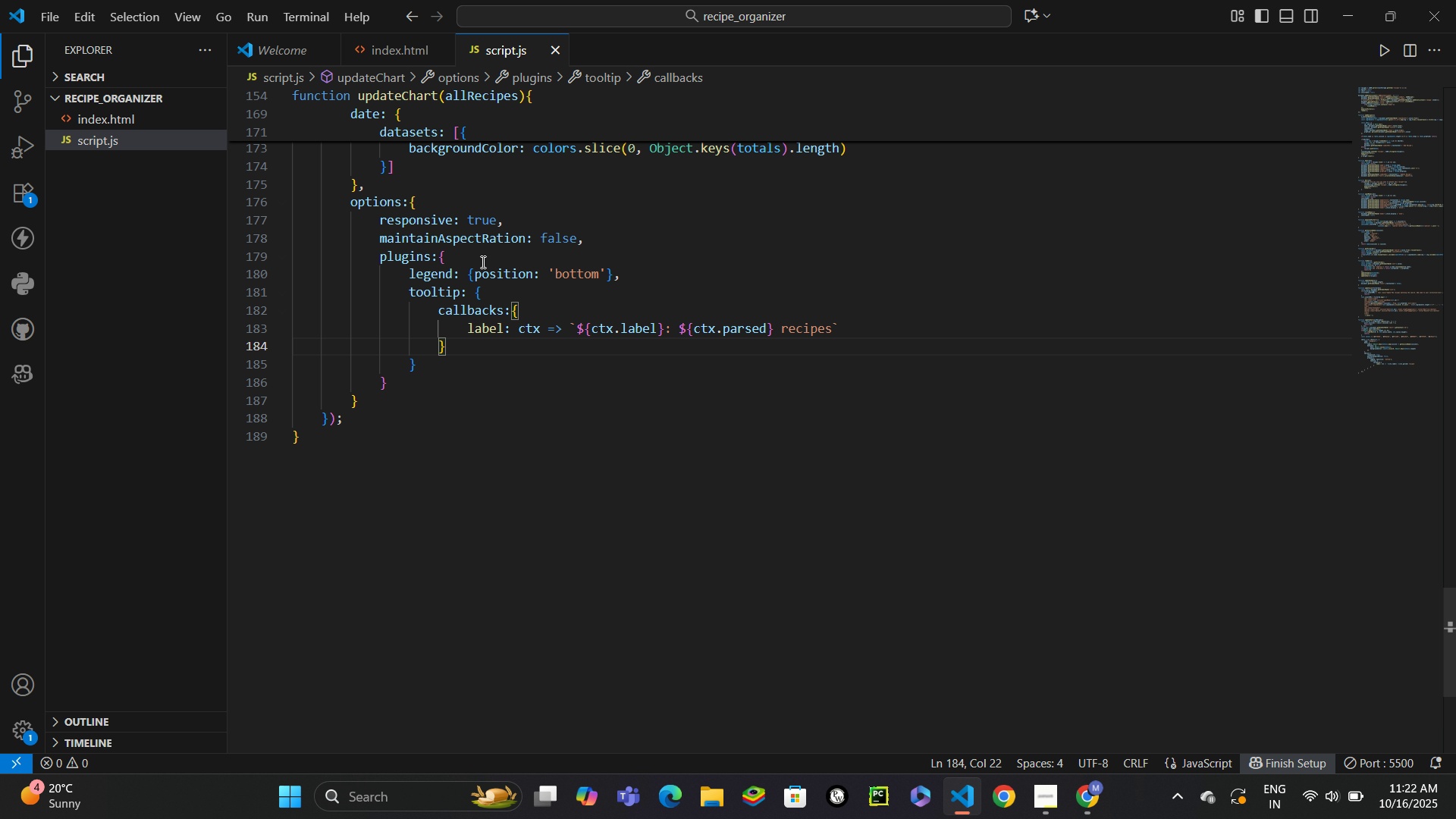 
scroll: coordinate [676, 376], scroll_direction: up, amount: 23.0
 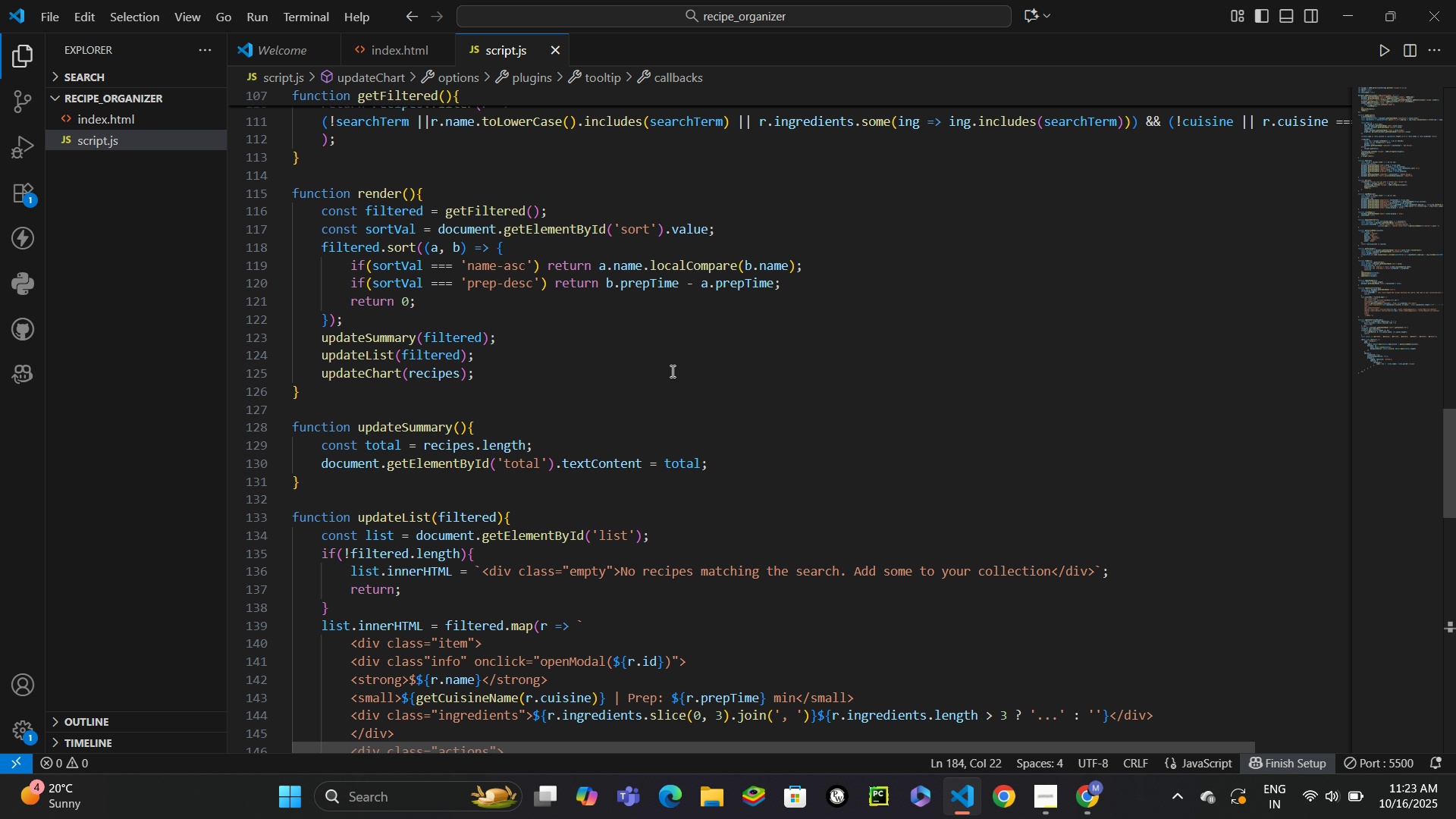 
wait(29.55)
 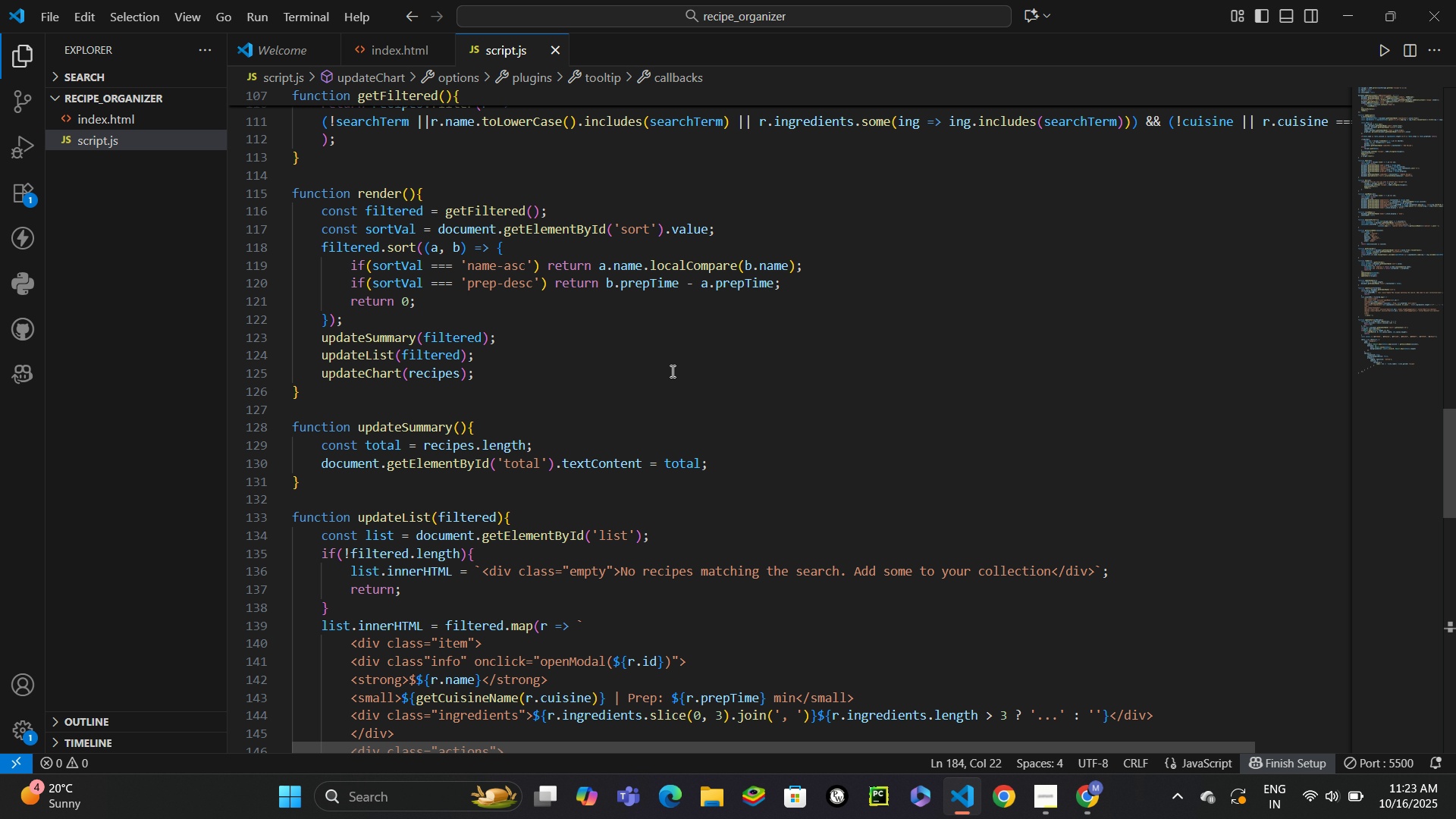 
left_click([685, 261])
 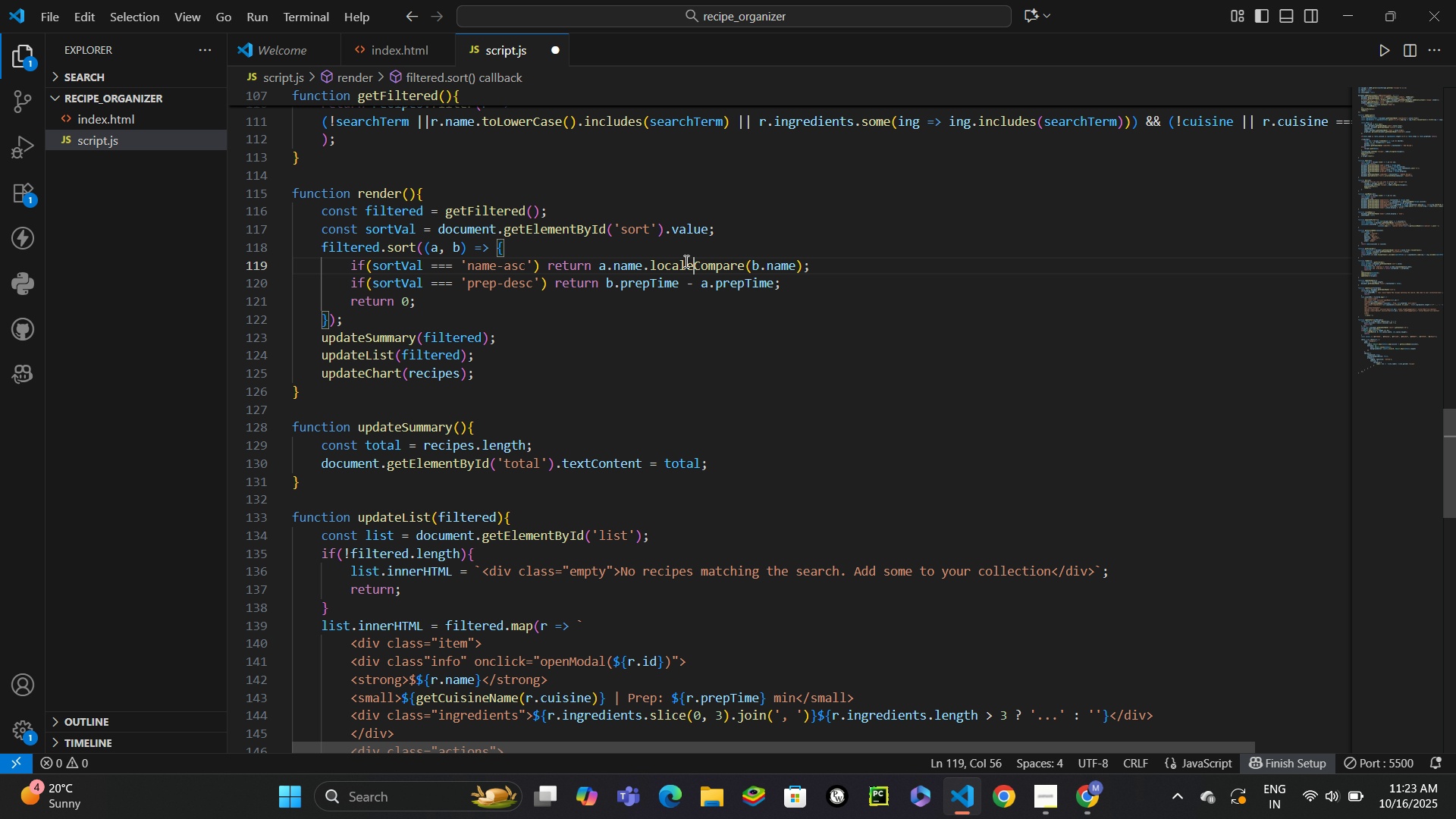 
key(E)
 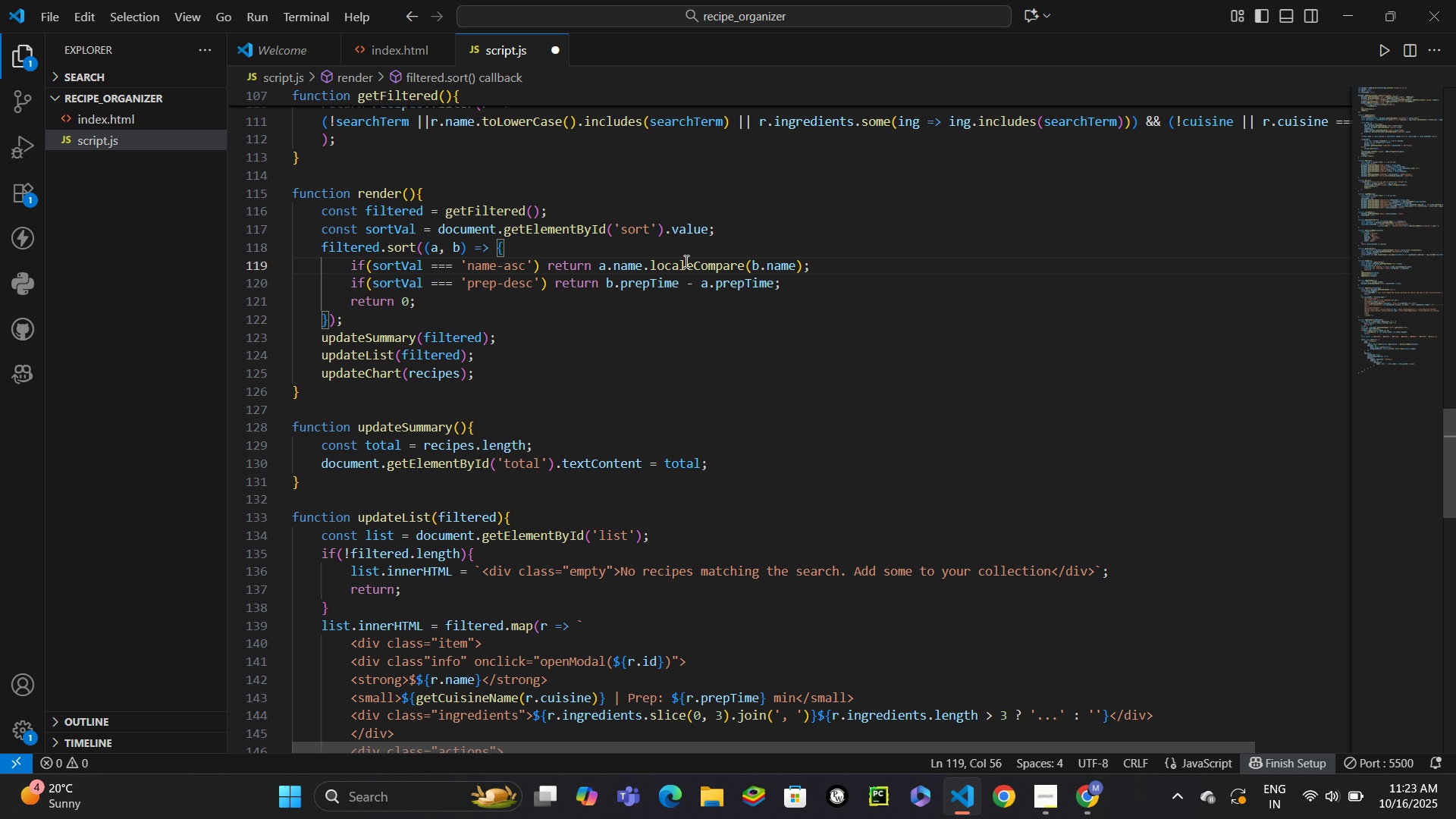 
wait(5.11)
 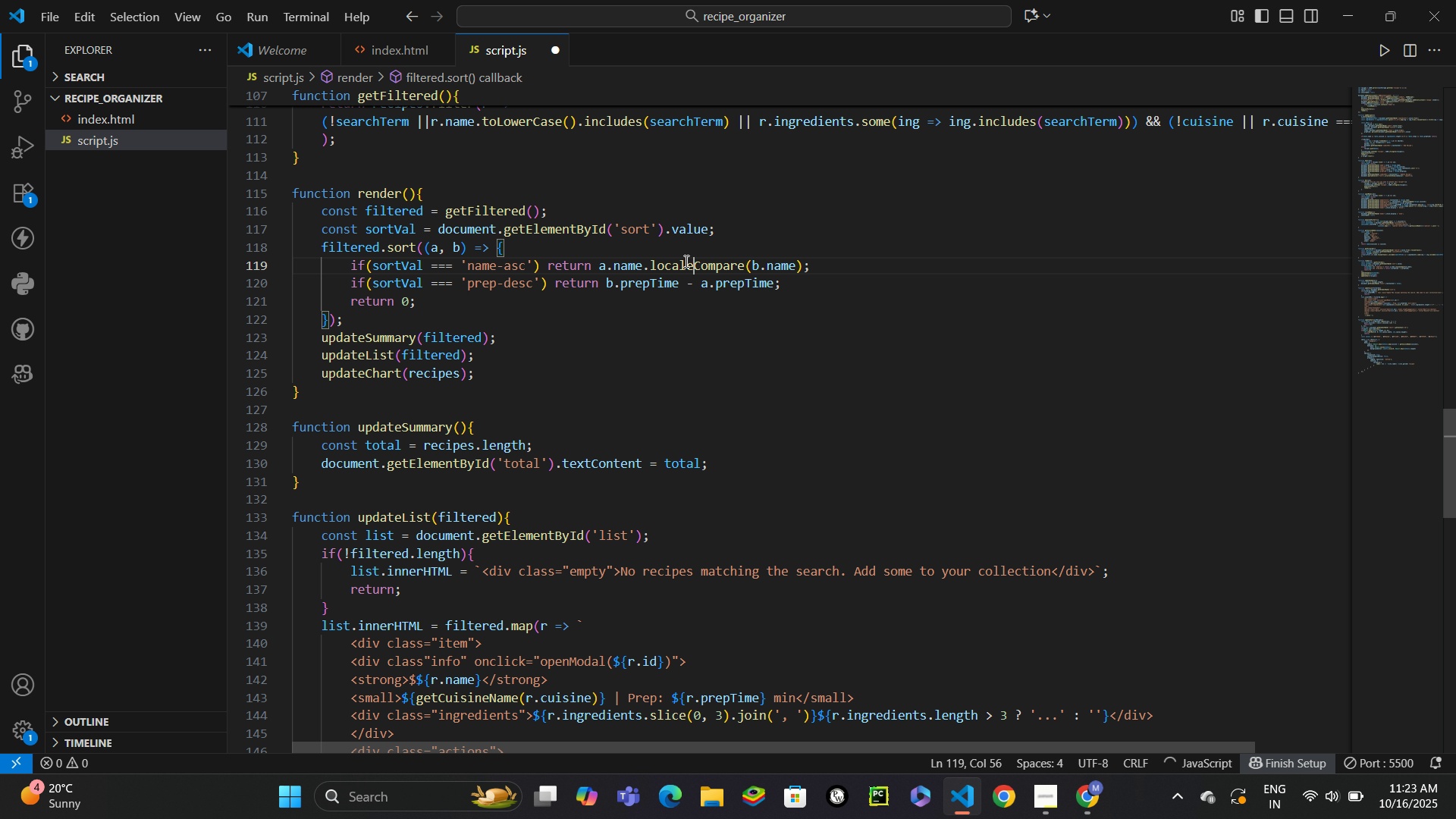 
key(Control+S)
 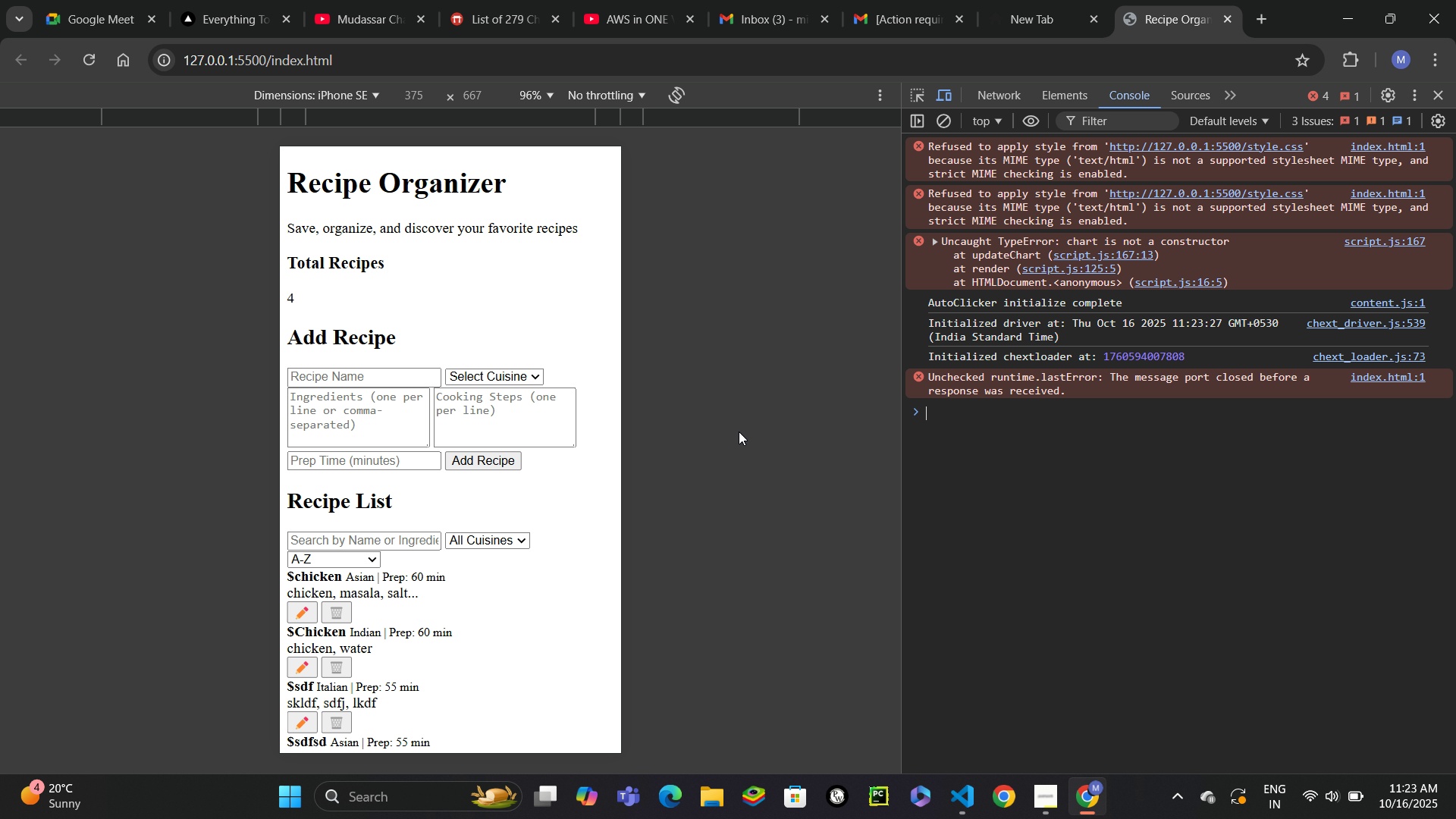 
wait(5.34)
 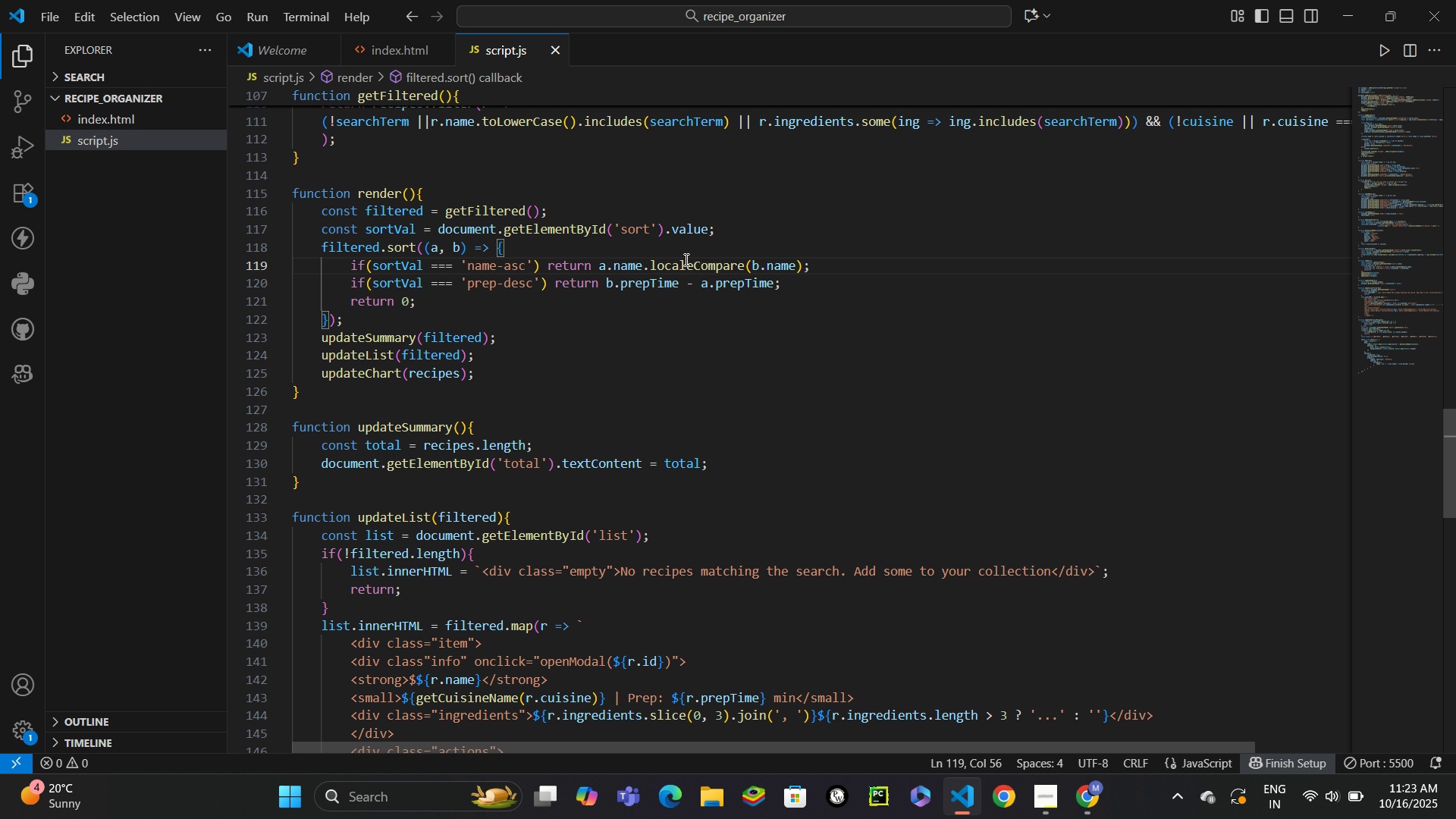 
left_click([1432, 93])
 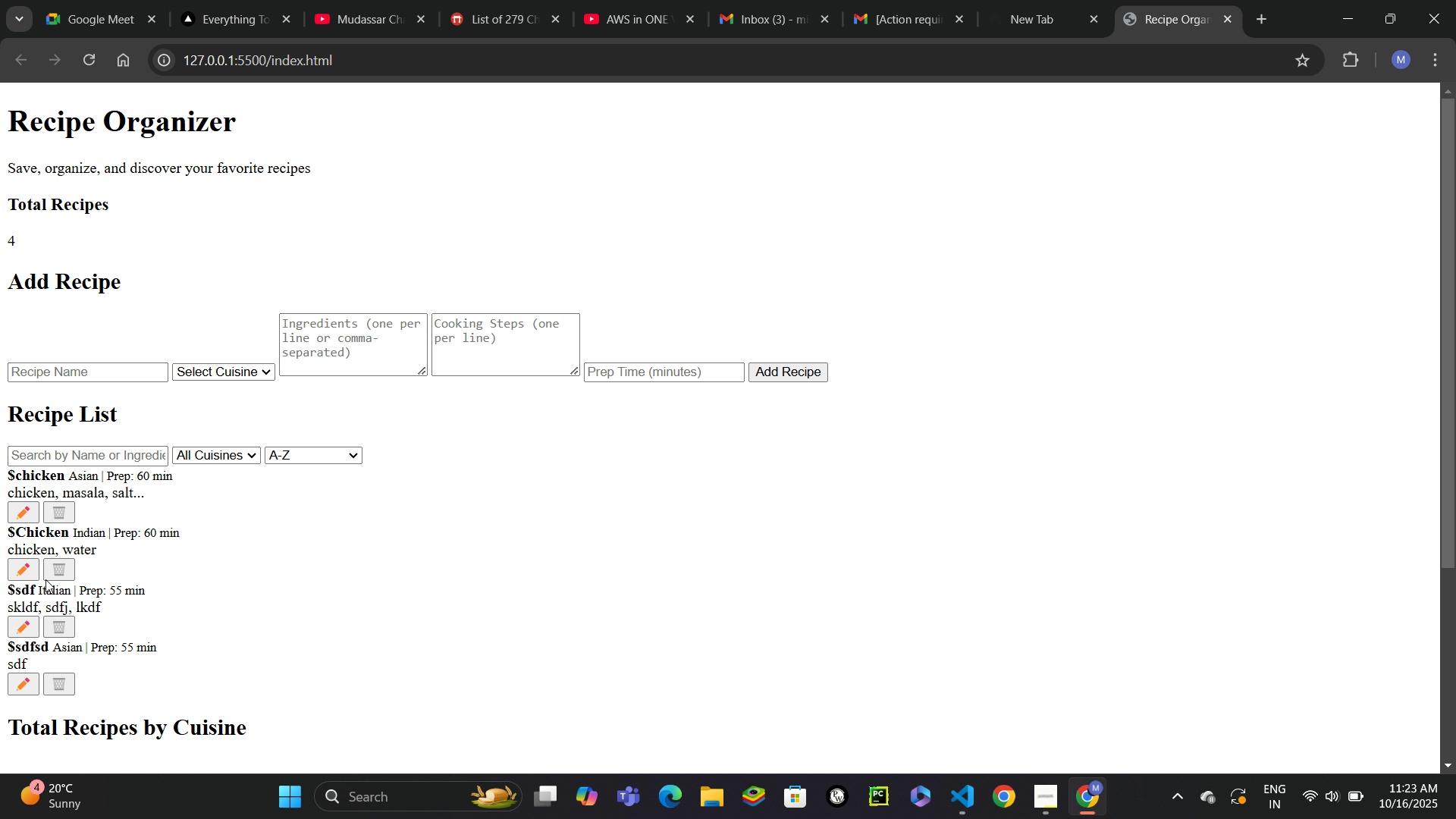 
wait(8.82)
 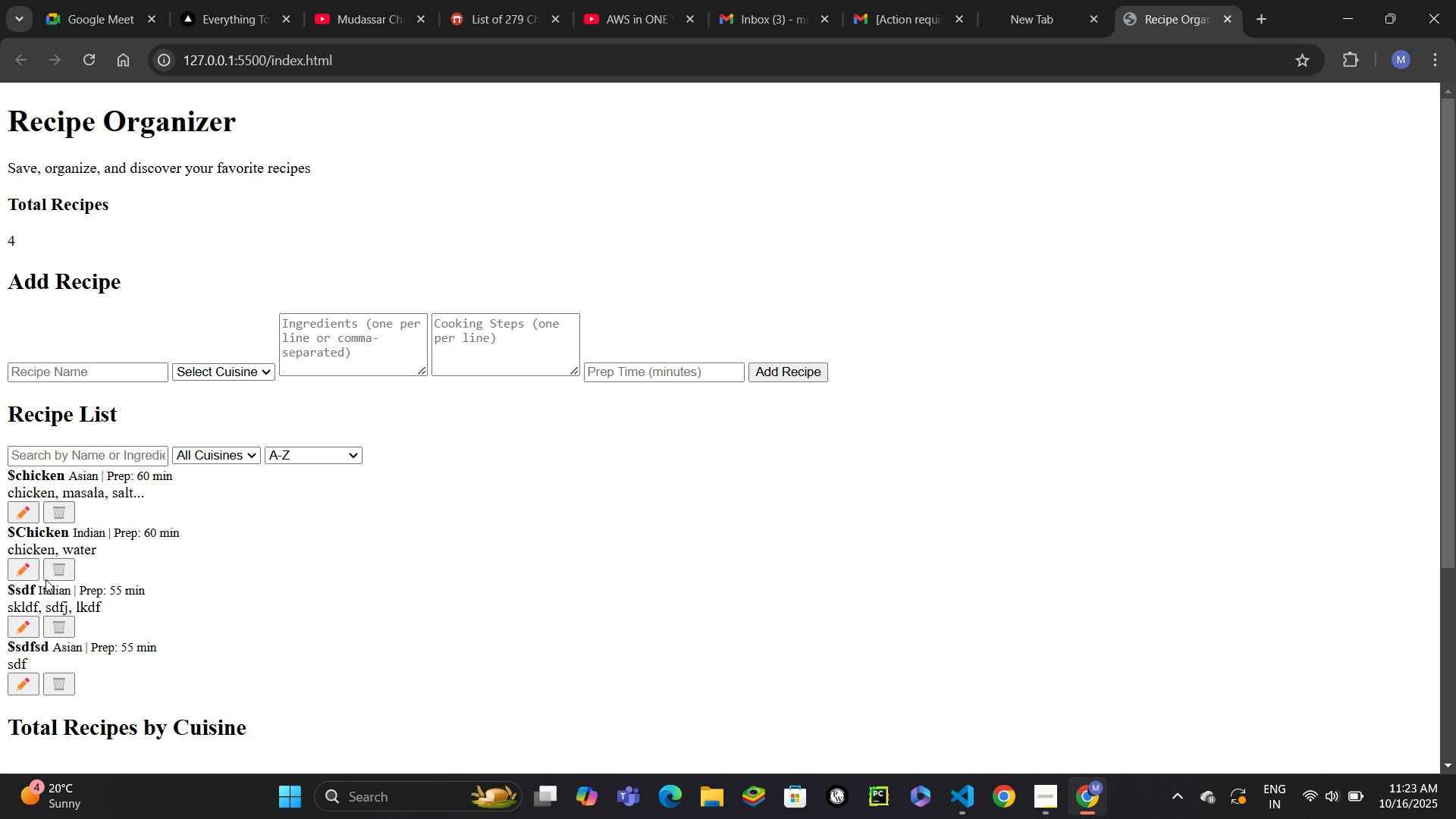 
left_click([61, 630])
 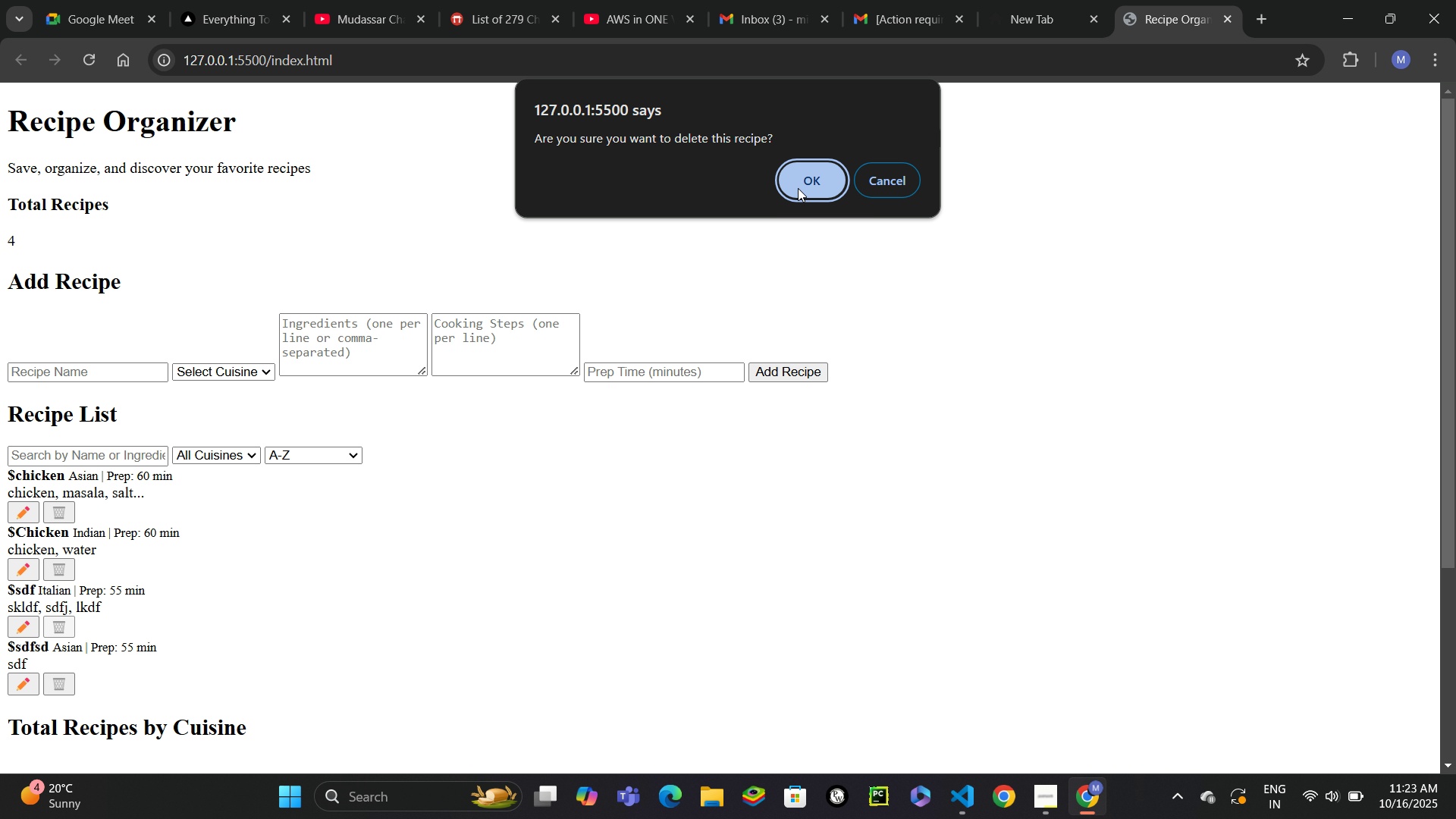 
left_click([799, 187])
 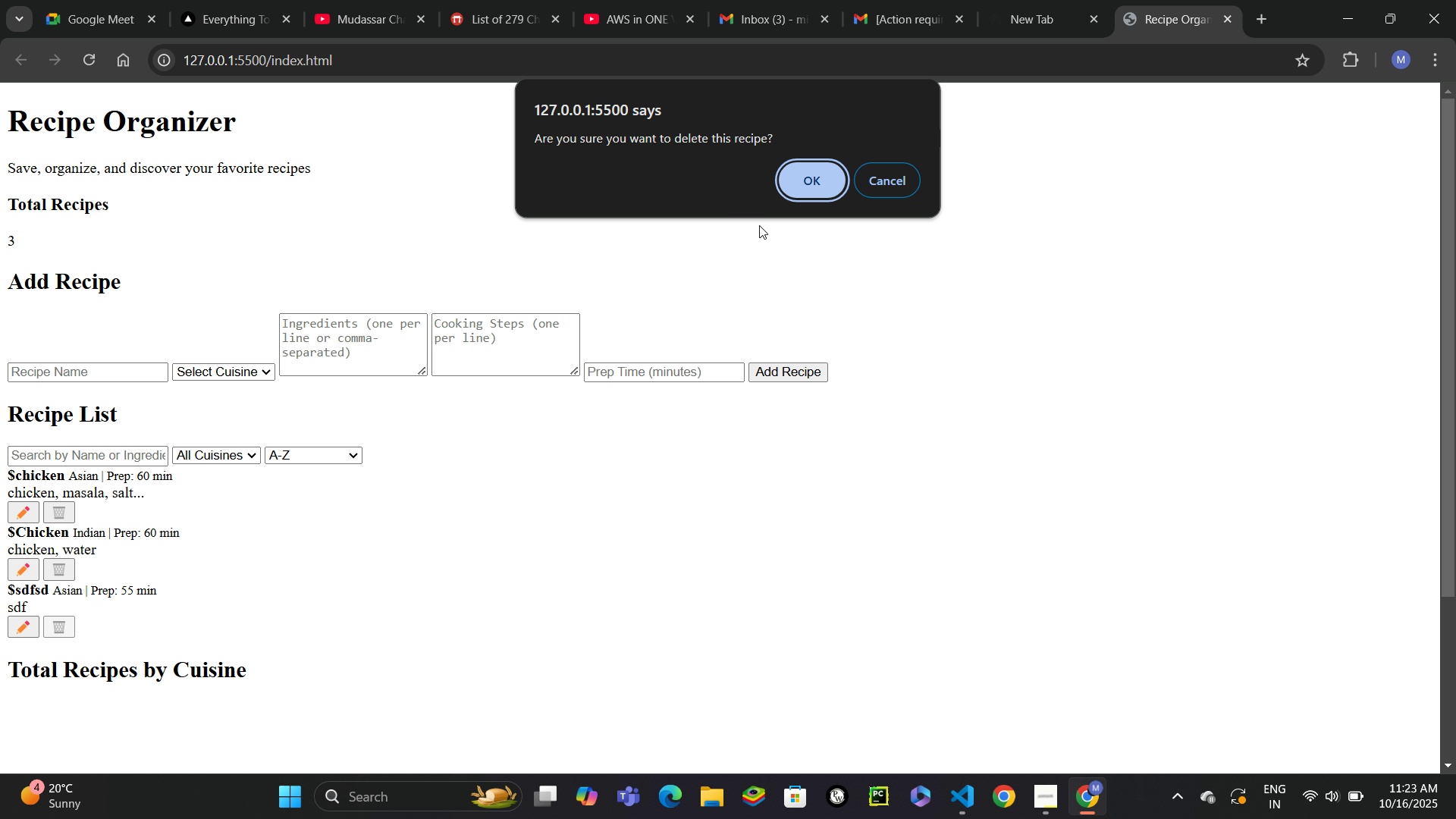 
left_click([814, 185])
 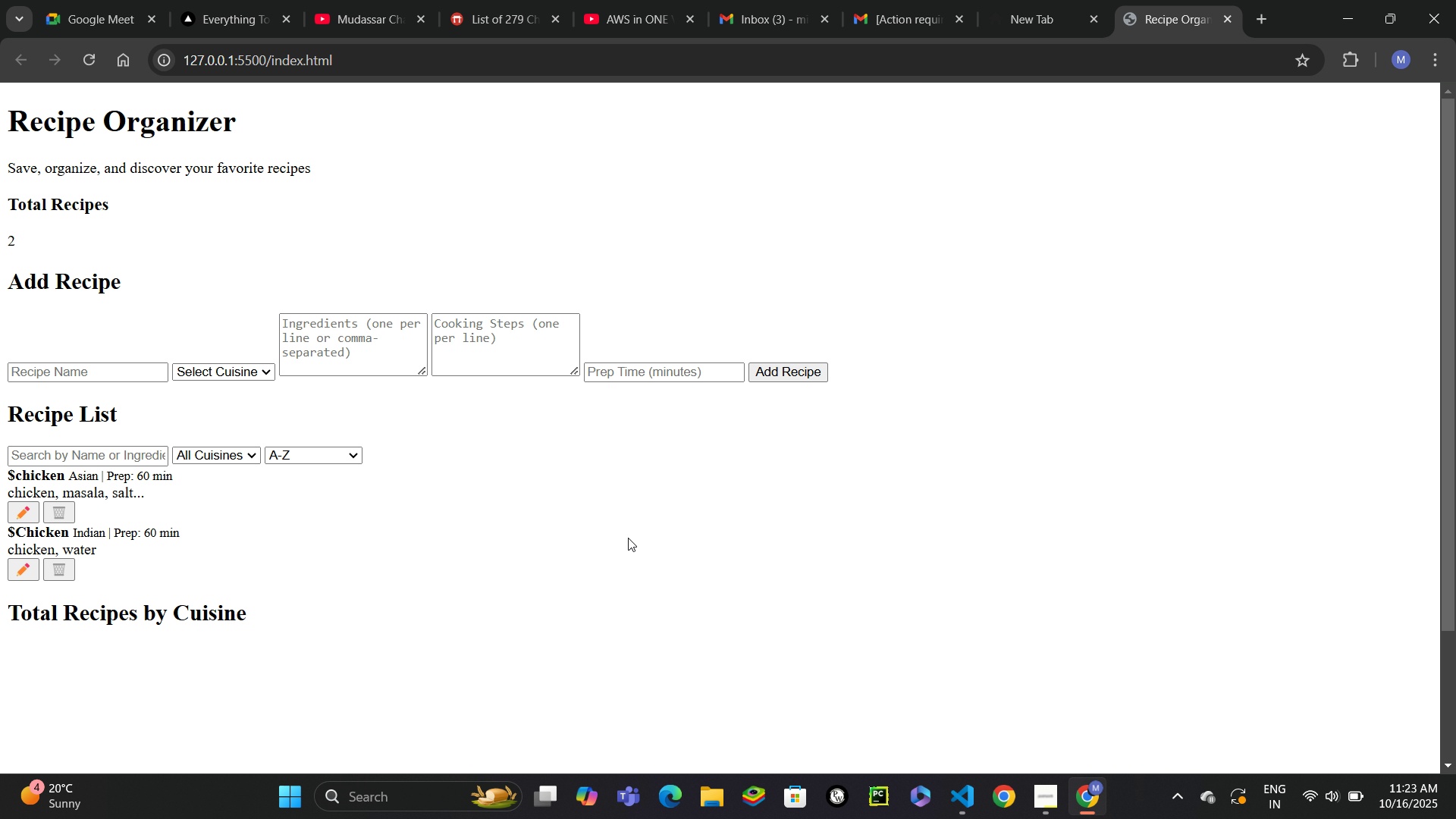 
scroll: coordinate [627, 541], scroll_direction: down, amount: 3.0
 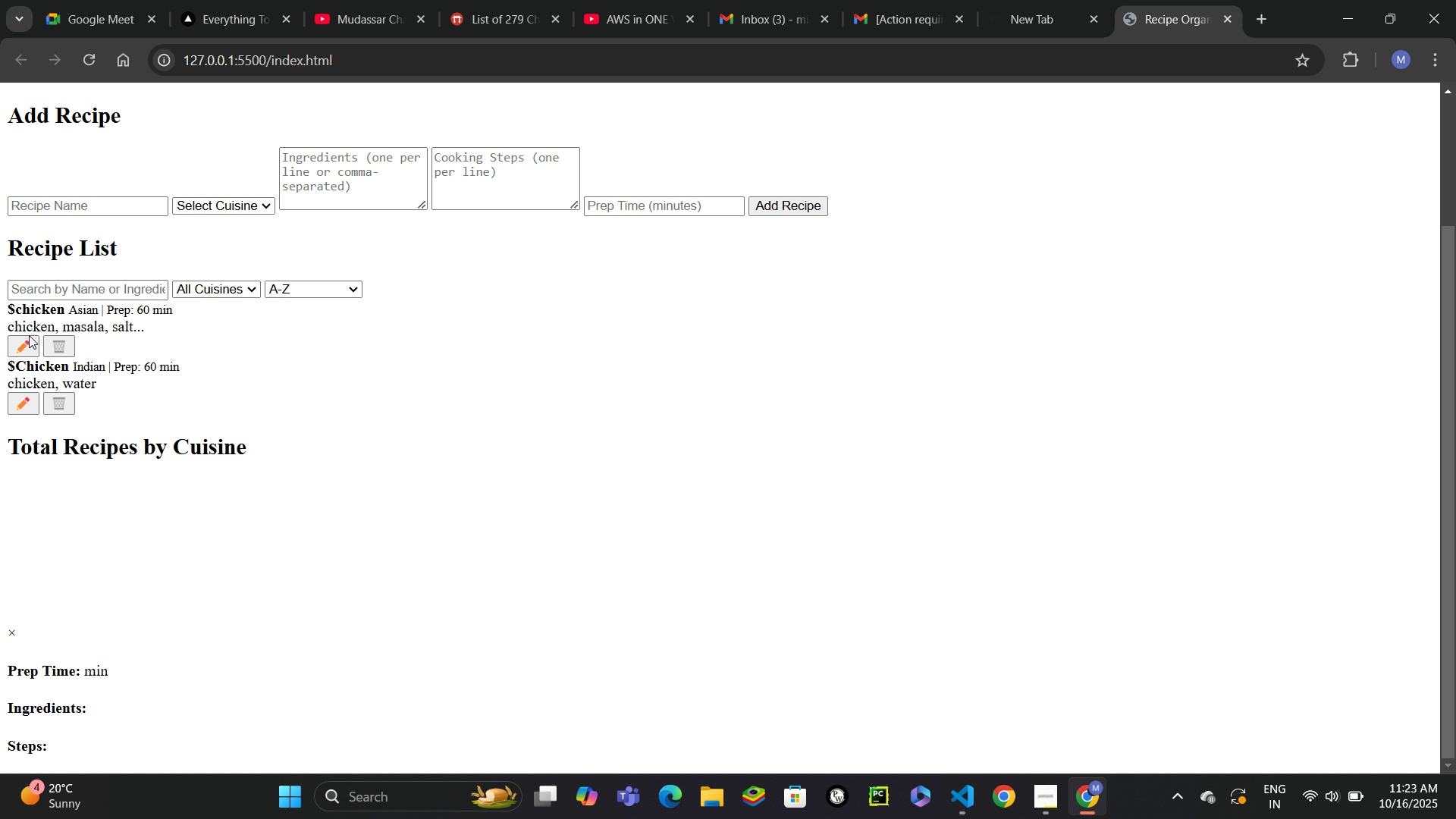 
scroll: coordinate [509, 453], scroll_direction: up, amount: 4.0
 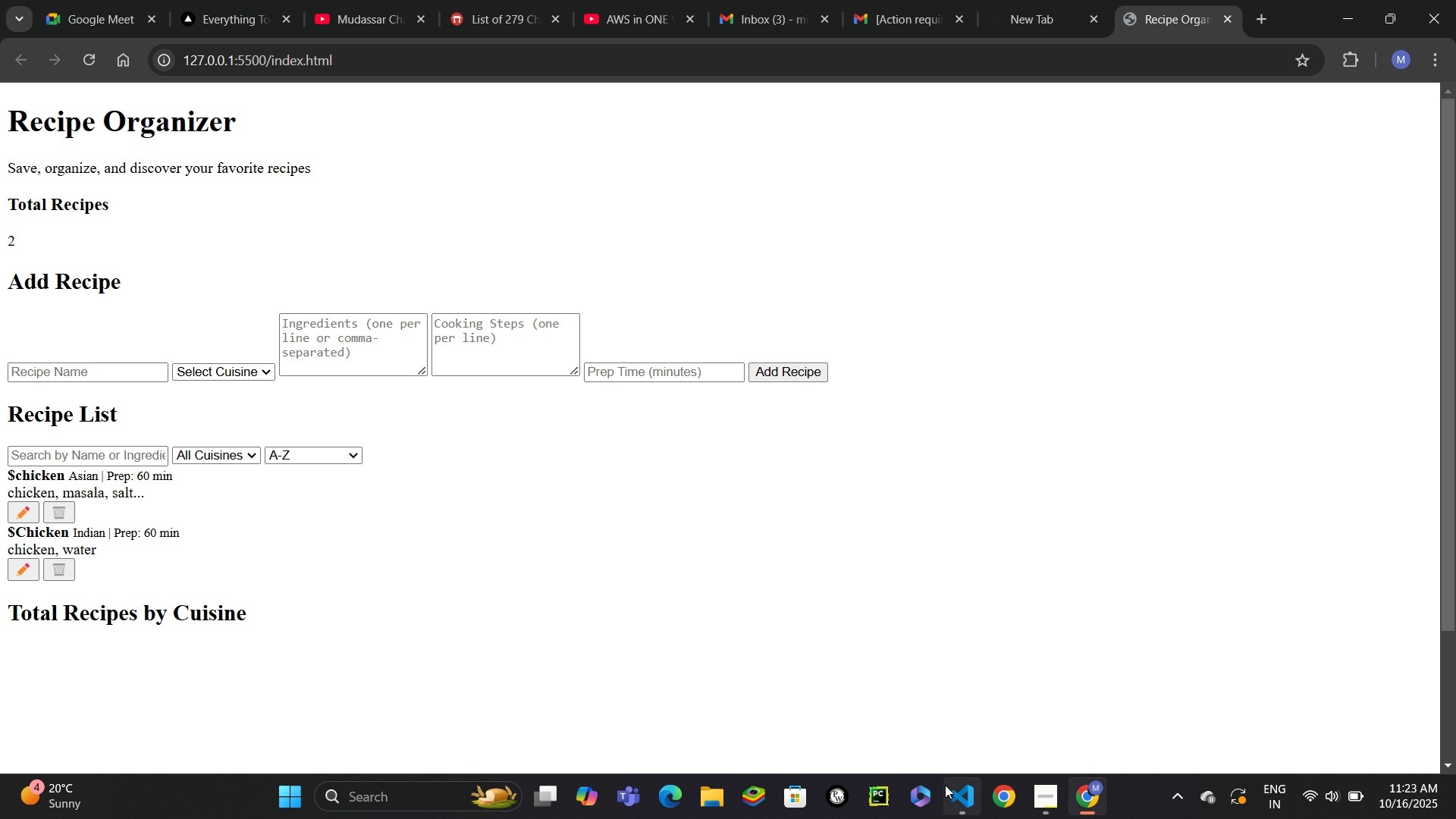 
left_click([951, 799])
 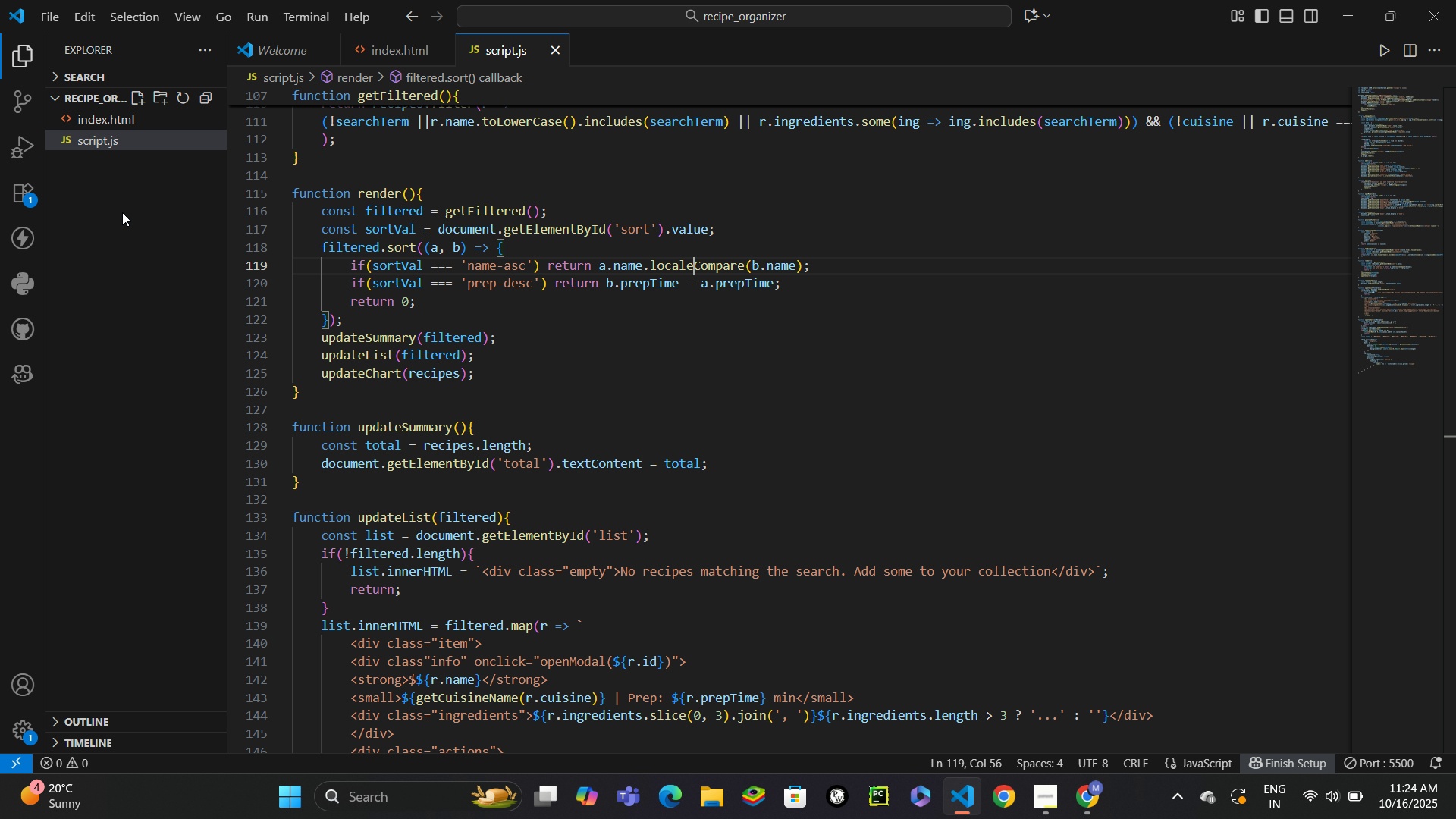 
wait(25.25)
 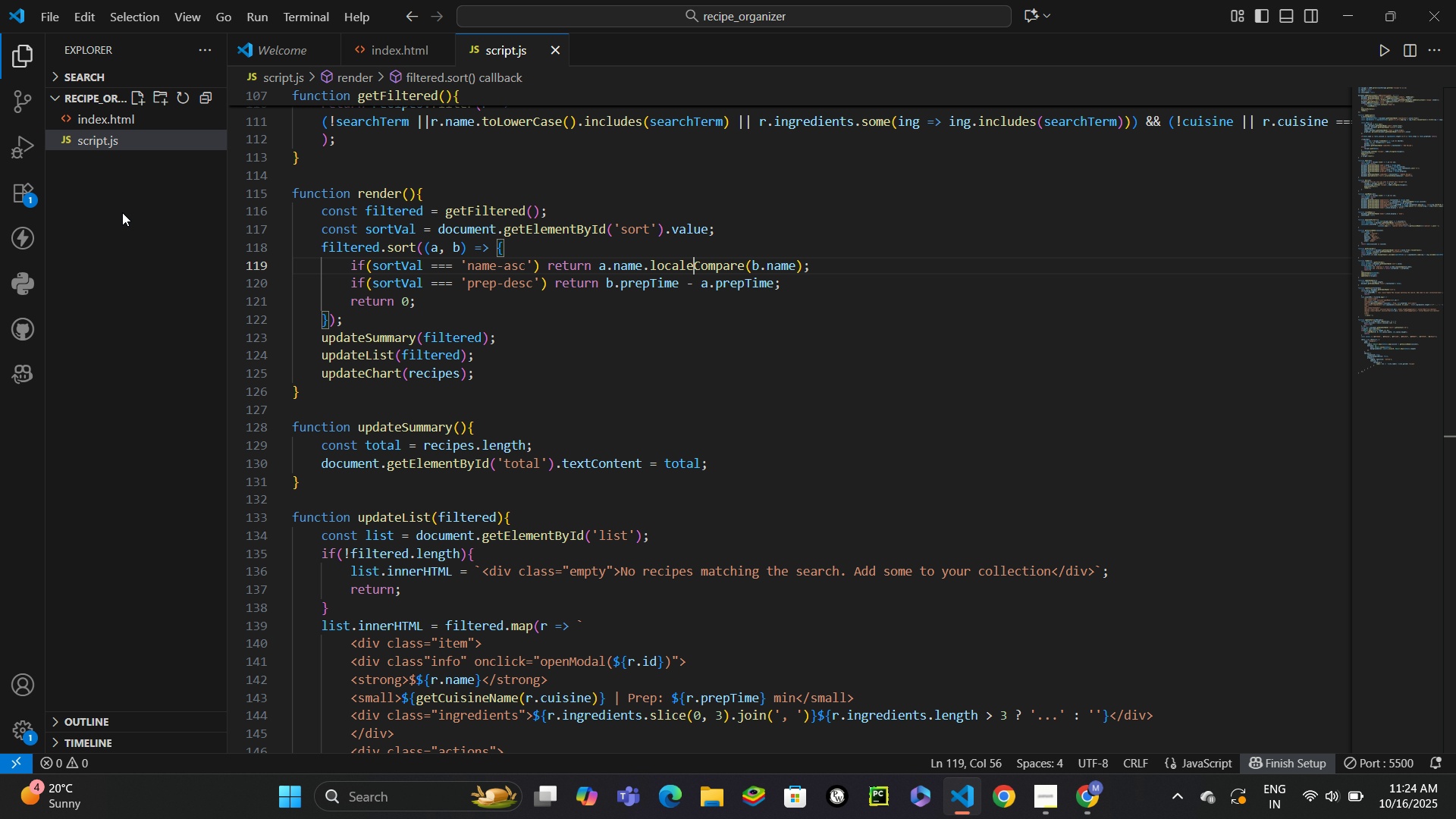 
left_click([134, 89])
 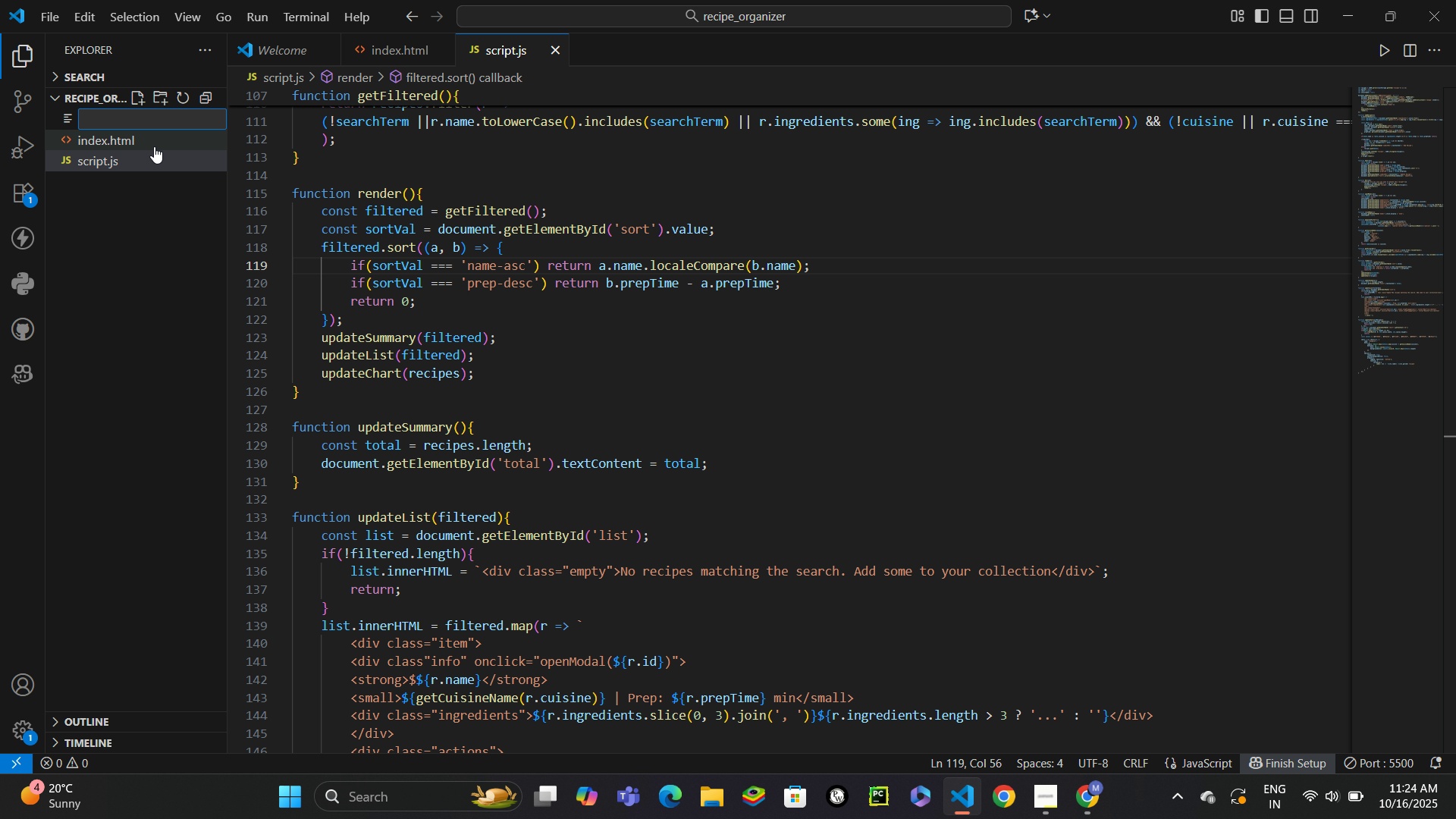 
type(style.cs)
 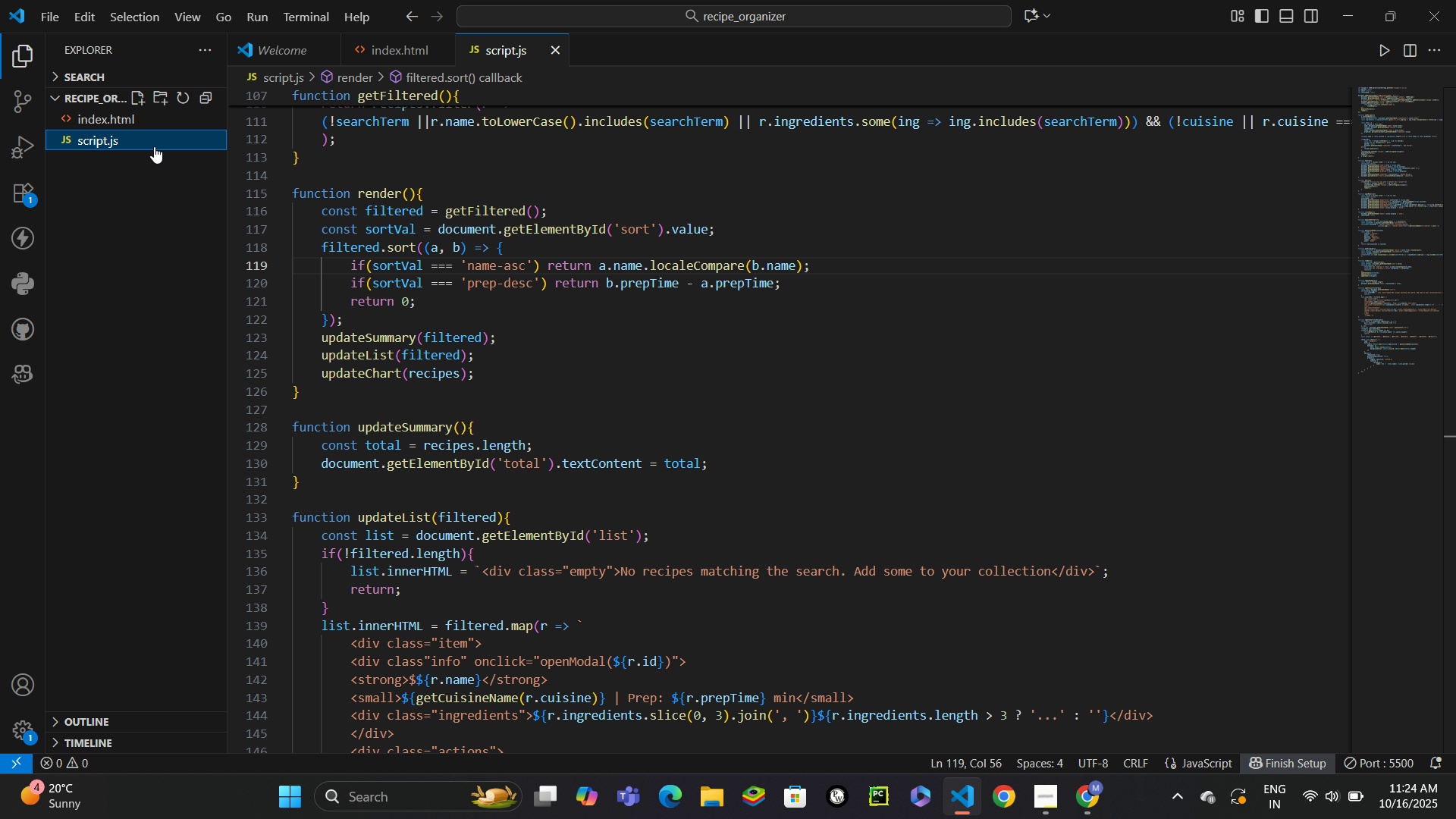 
key(Enter)
 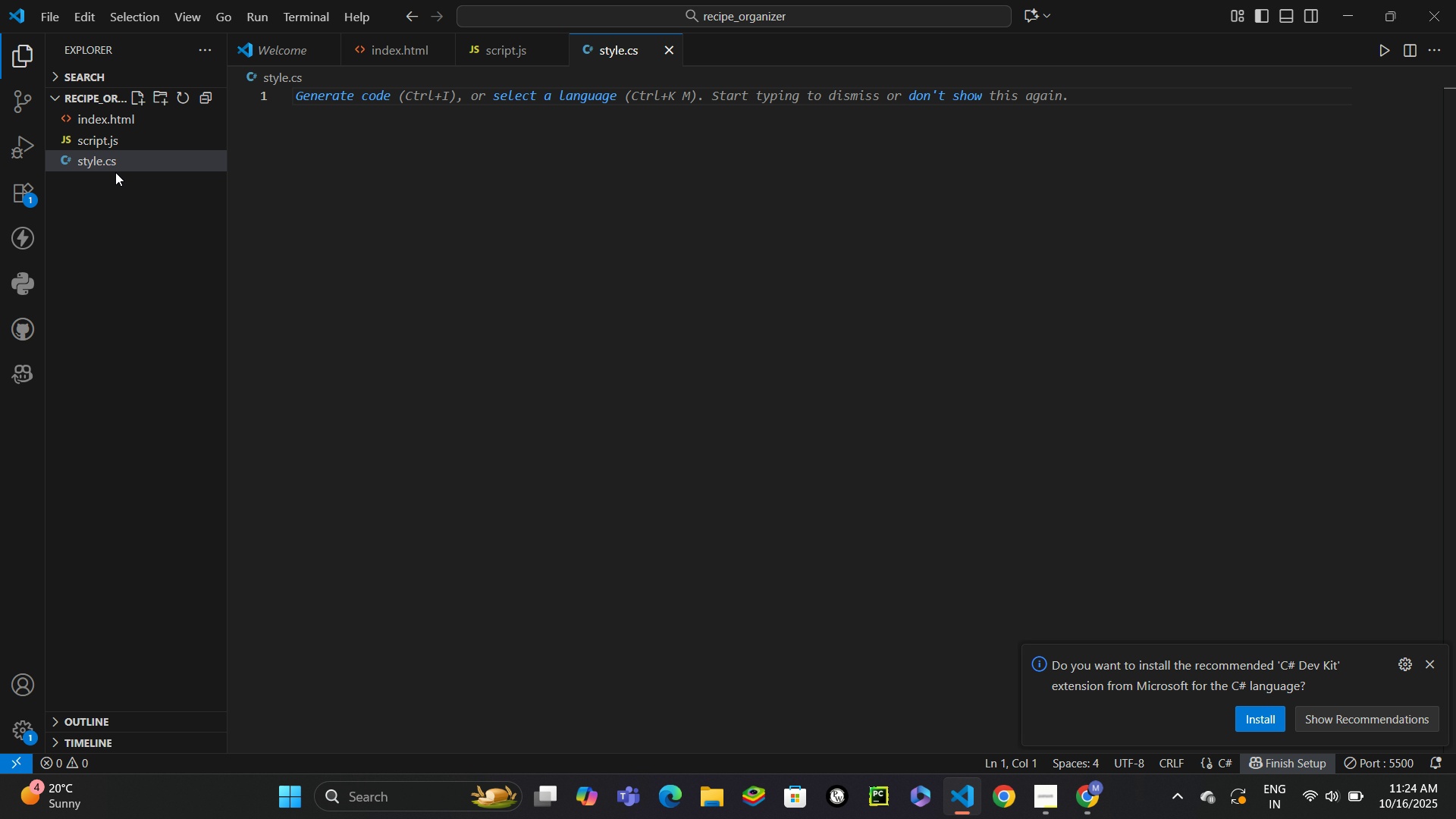 
right_click([133, 155])
 